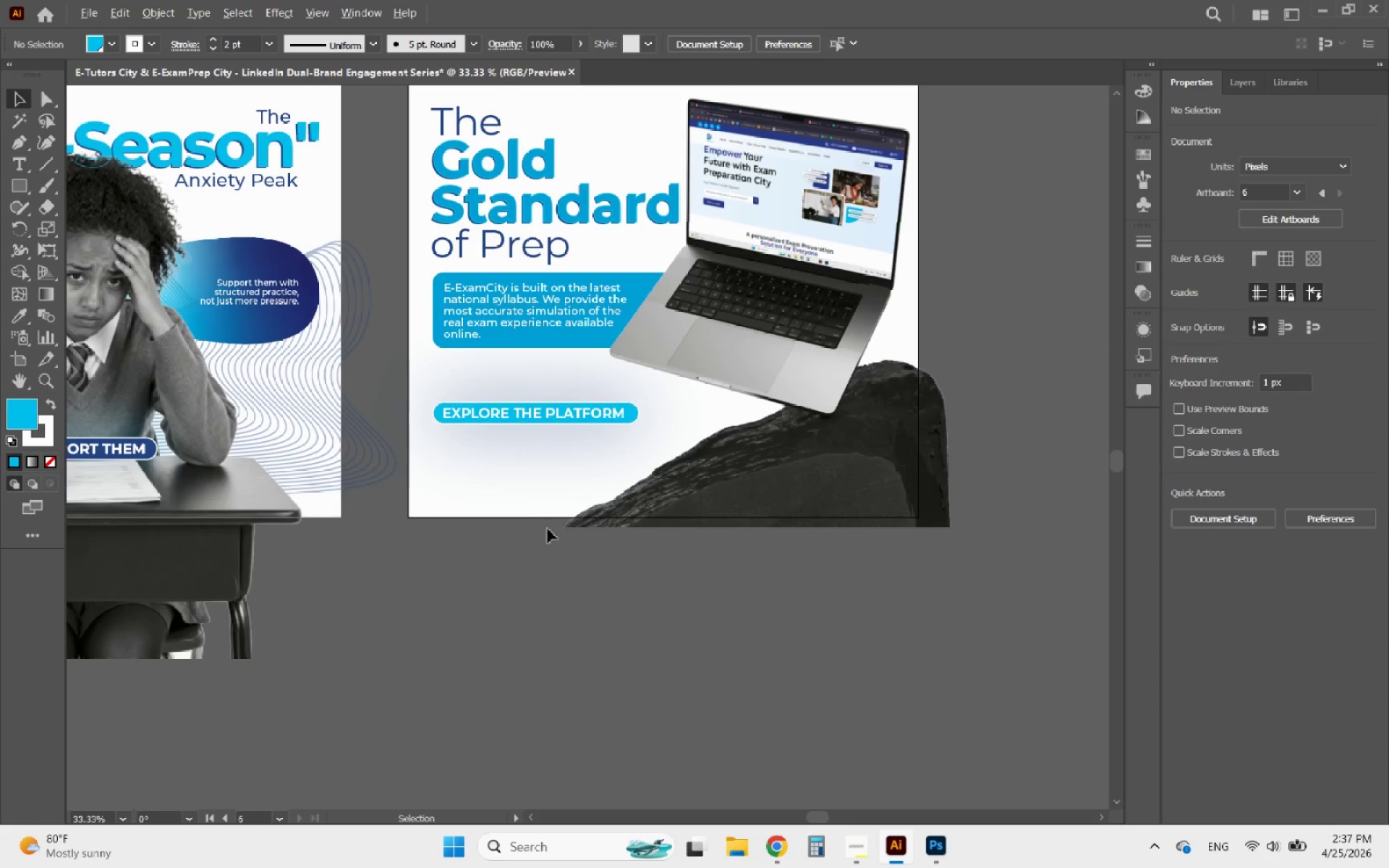 
scroll: coordinate [514, 527], scroll_direction: up, amount: 1.0
 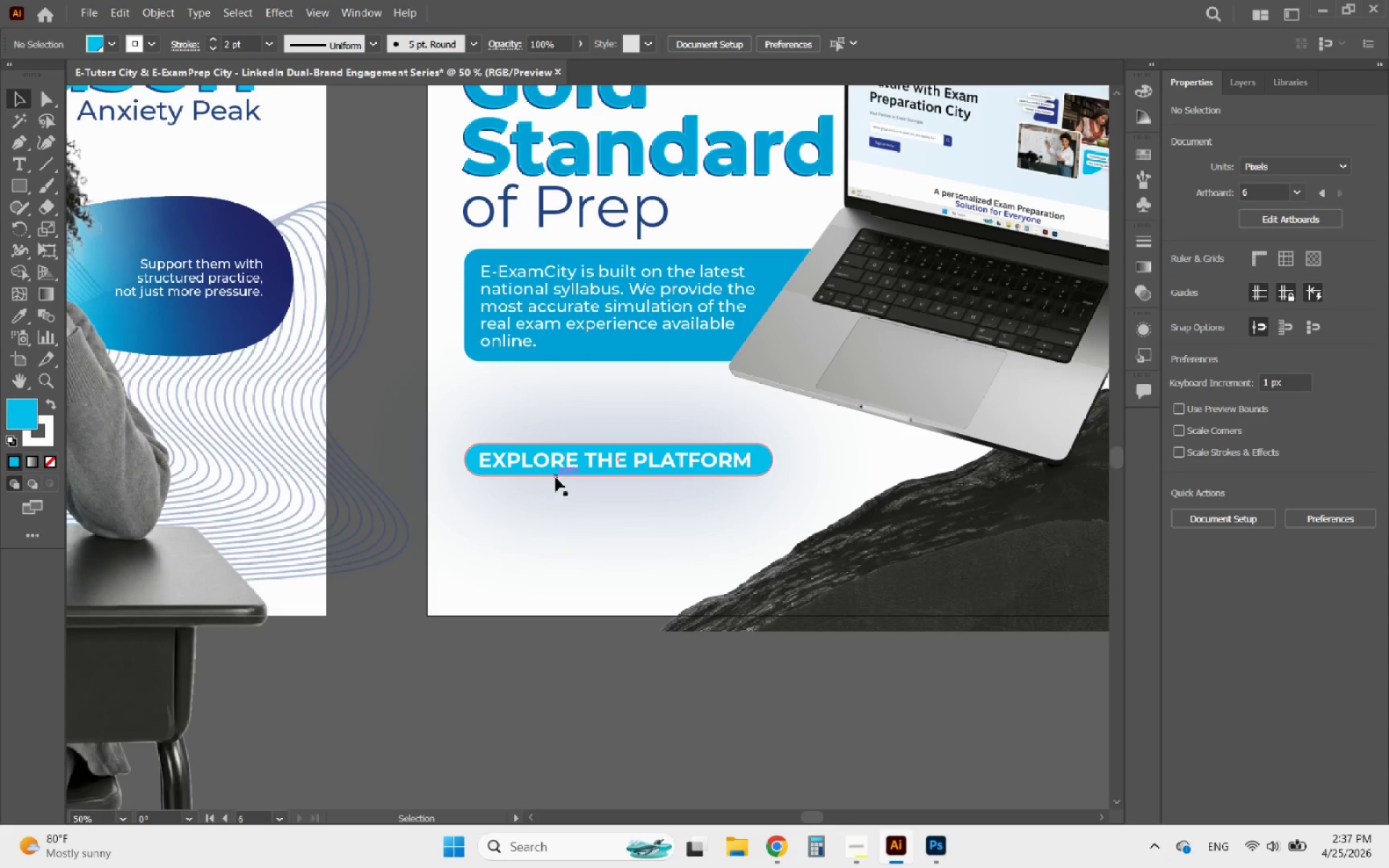 
left_click([556, 477])
 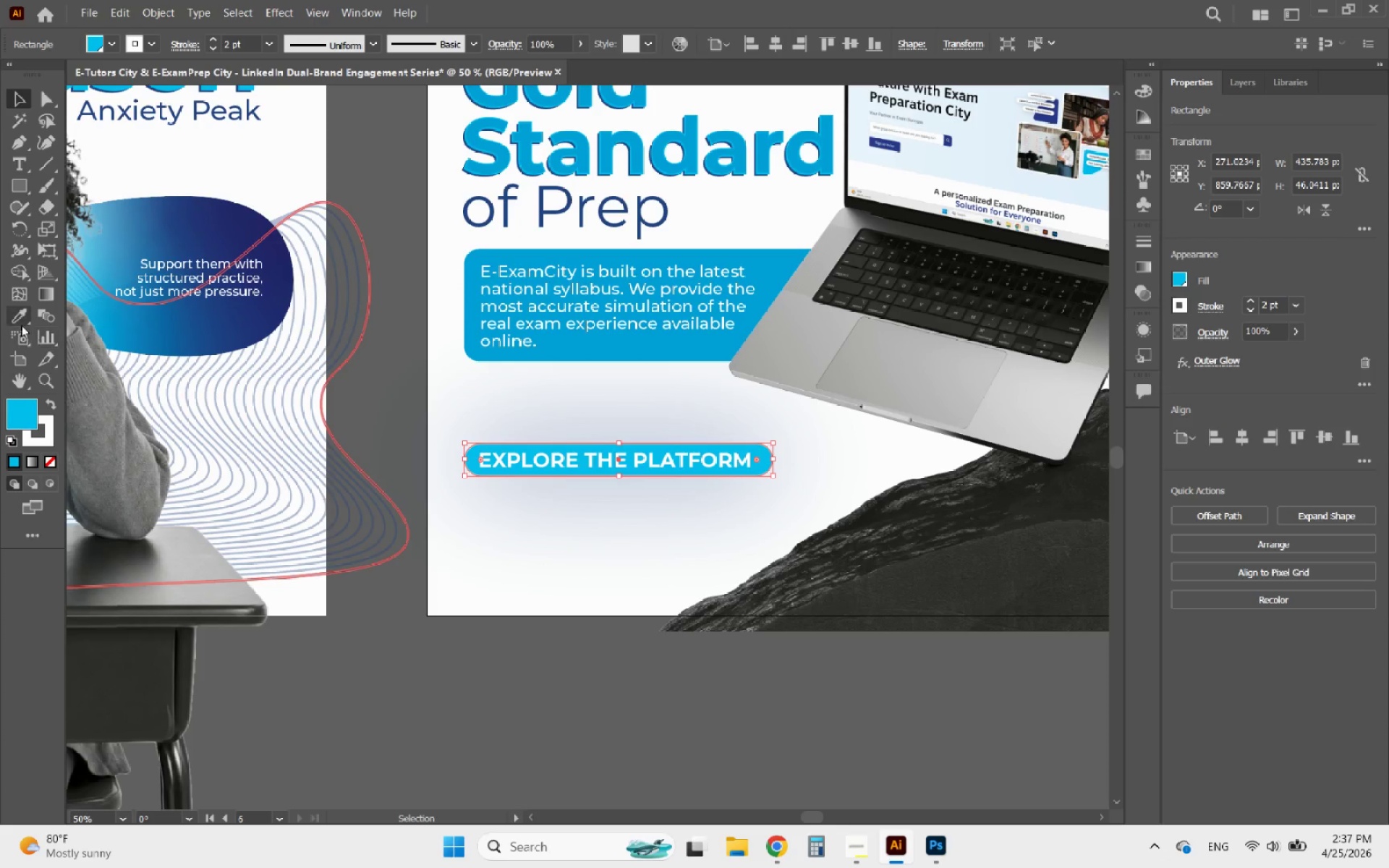 
left_click([20, 319])
 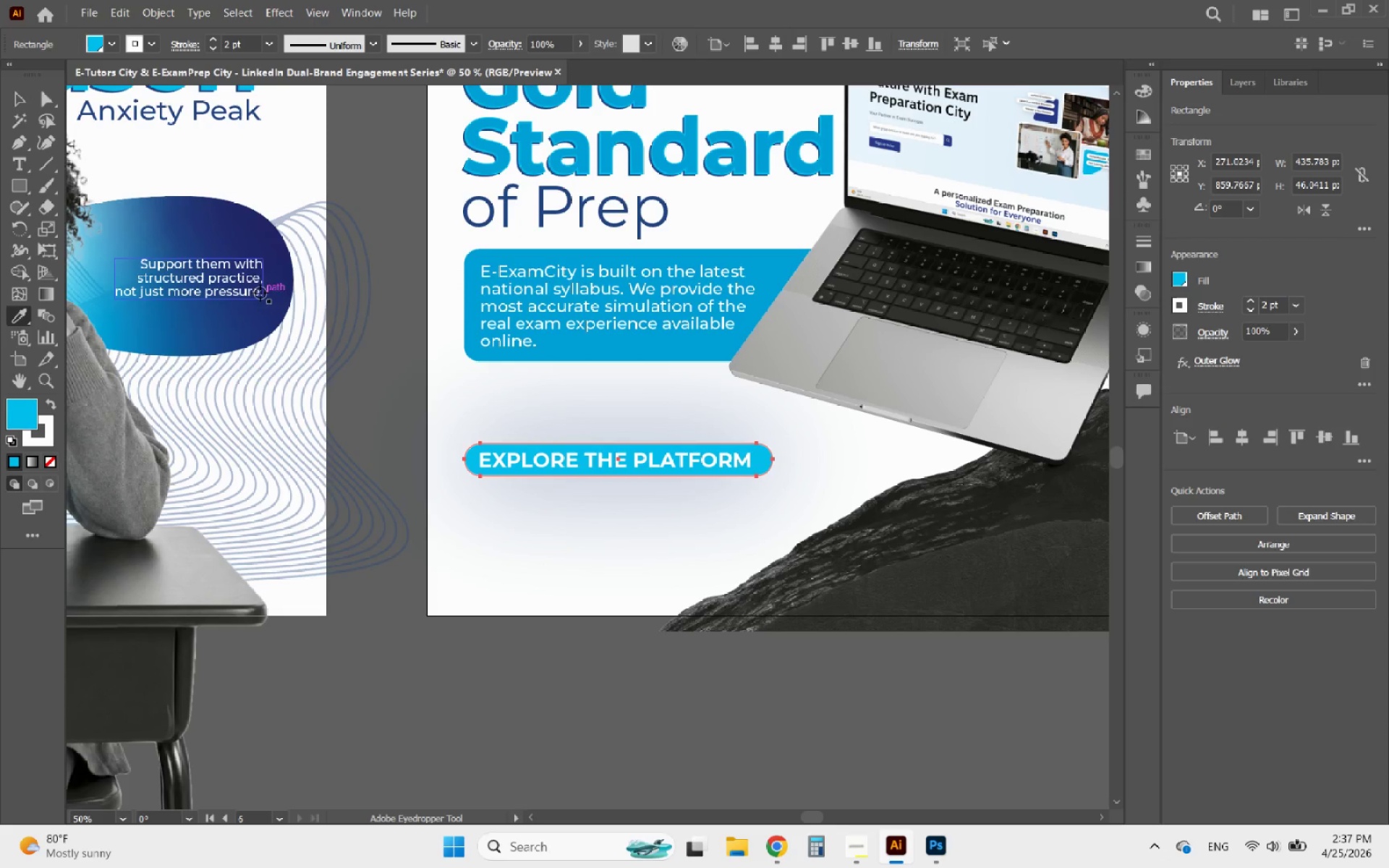 
hold_key(key=AltLeft, duration=1.12)
scroll: coordinate [584, 385], scroll_direction: down, amount: 2.0
 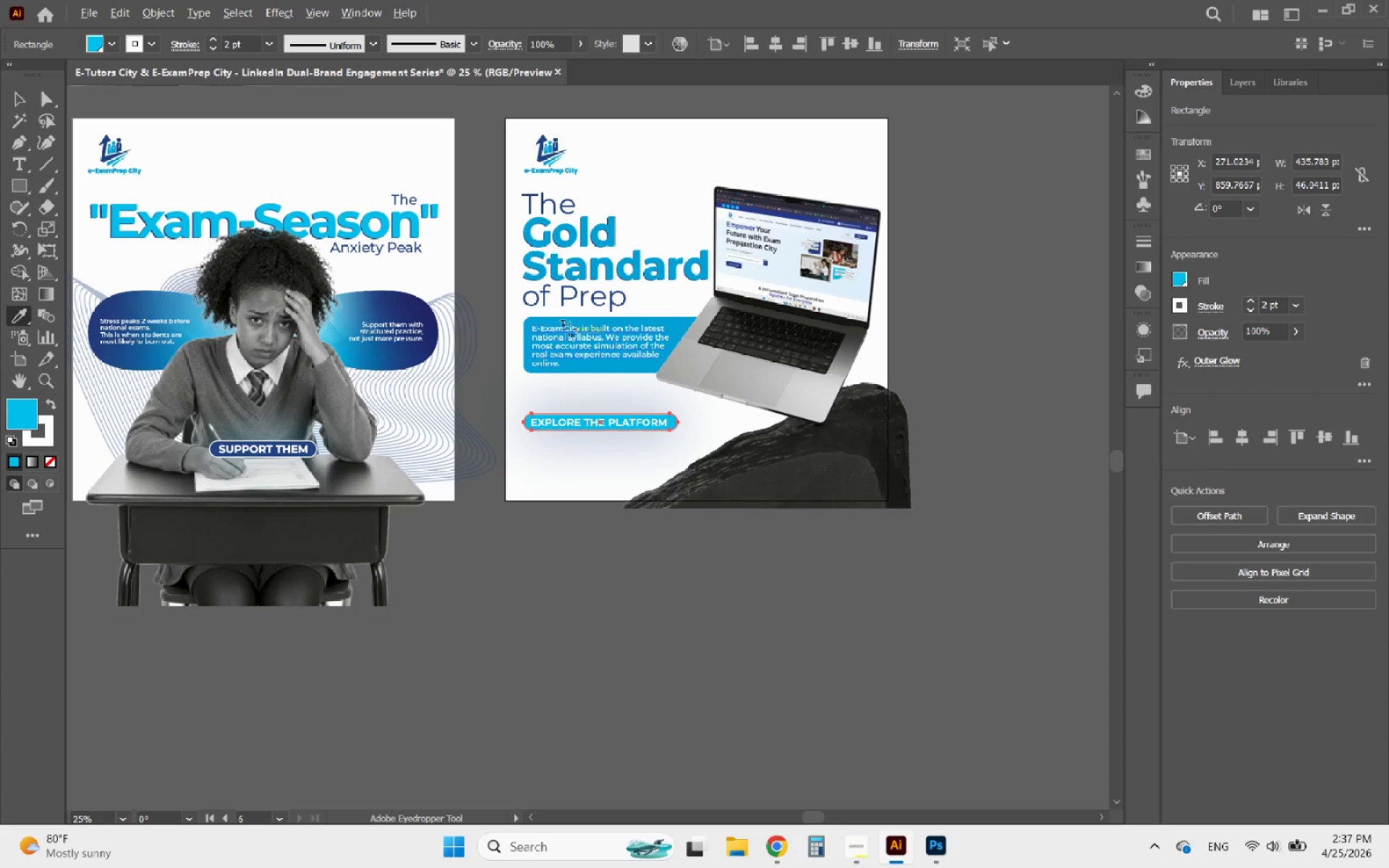 
scroll: coordinate [568, 291], scroll_direction: up, amount: 4.0
 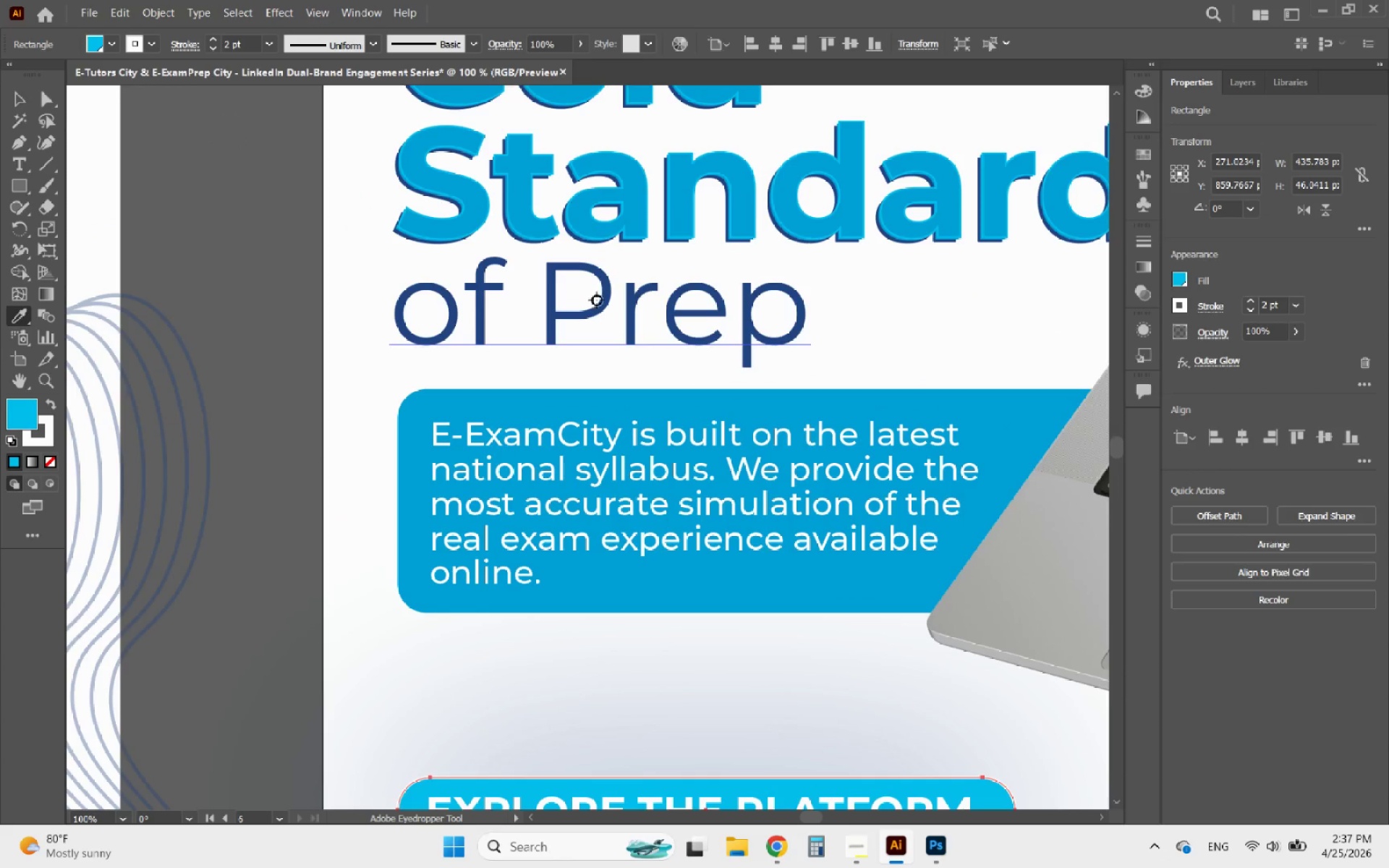 
hold_key(key=ShiftLeft, duration=0.61)
left_click([603, 301])
 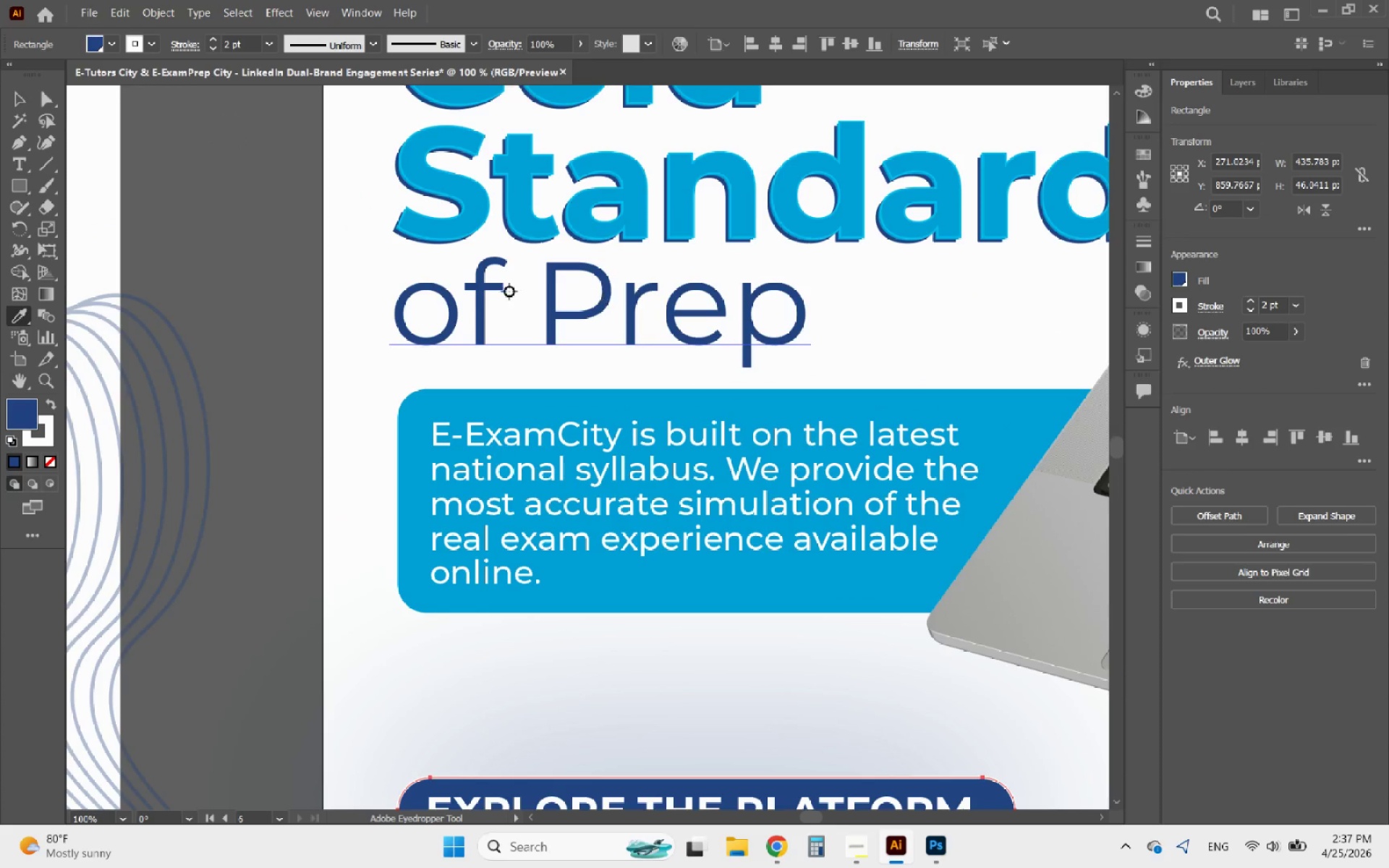 
hold_key(key=AltLeft, duration=1.36)
scroll: coordinate [275, 245], scroll_direction: down, amount: 3.0
 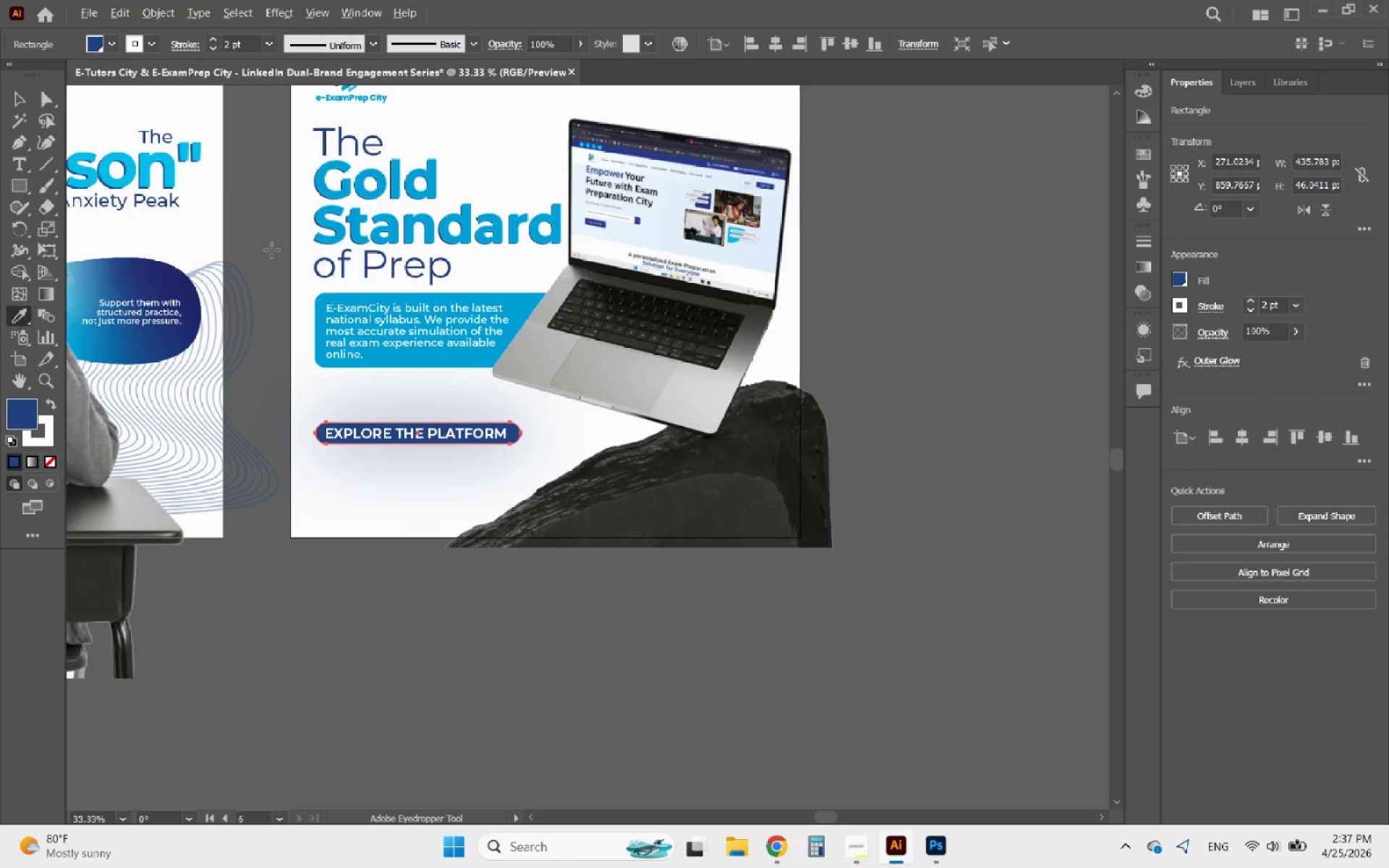 
scroll: coordinate [307, 327], scroll_direction: up, amount: 2.0
 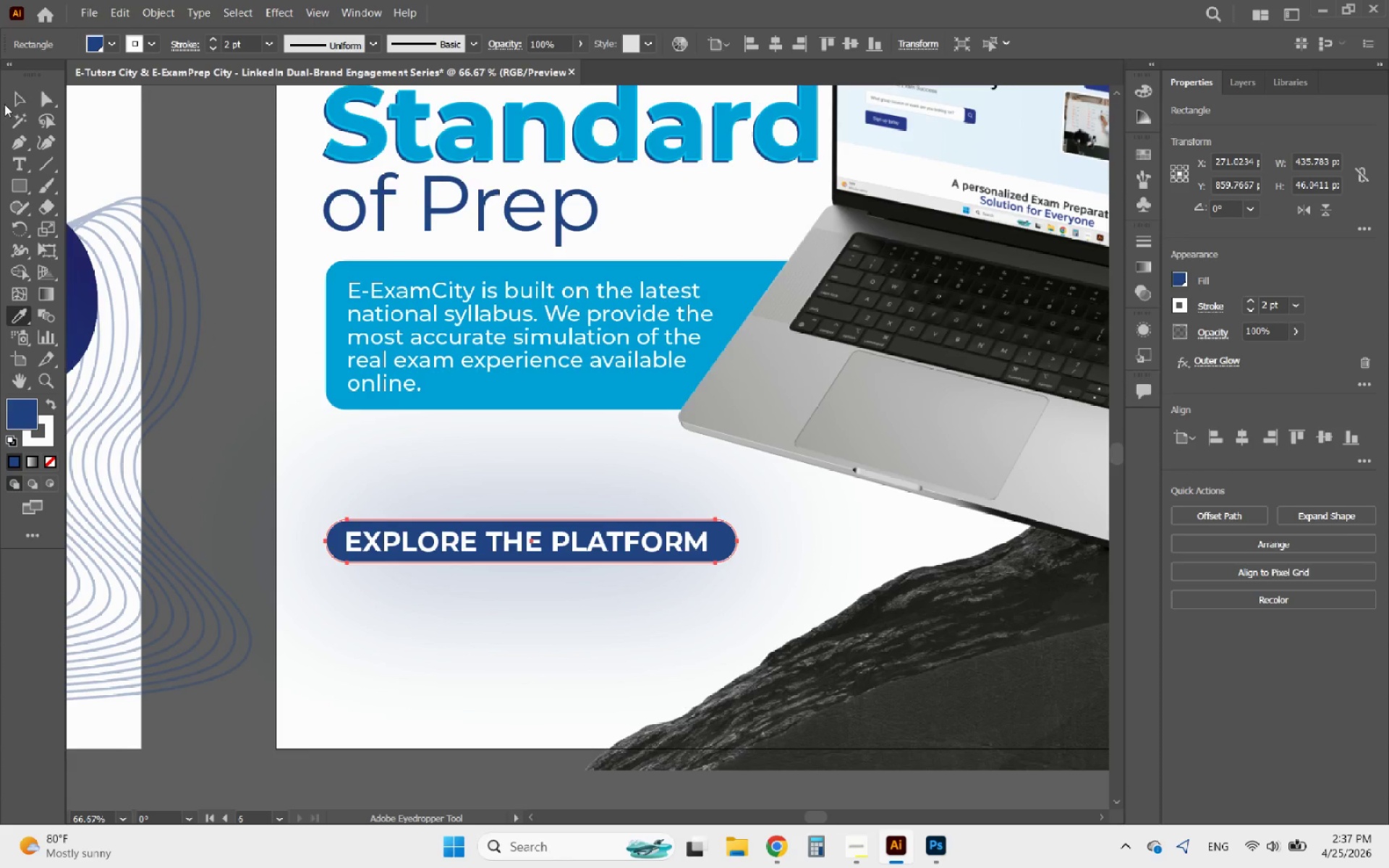 
left_click([25, 104])
 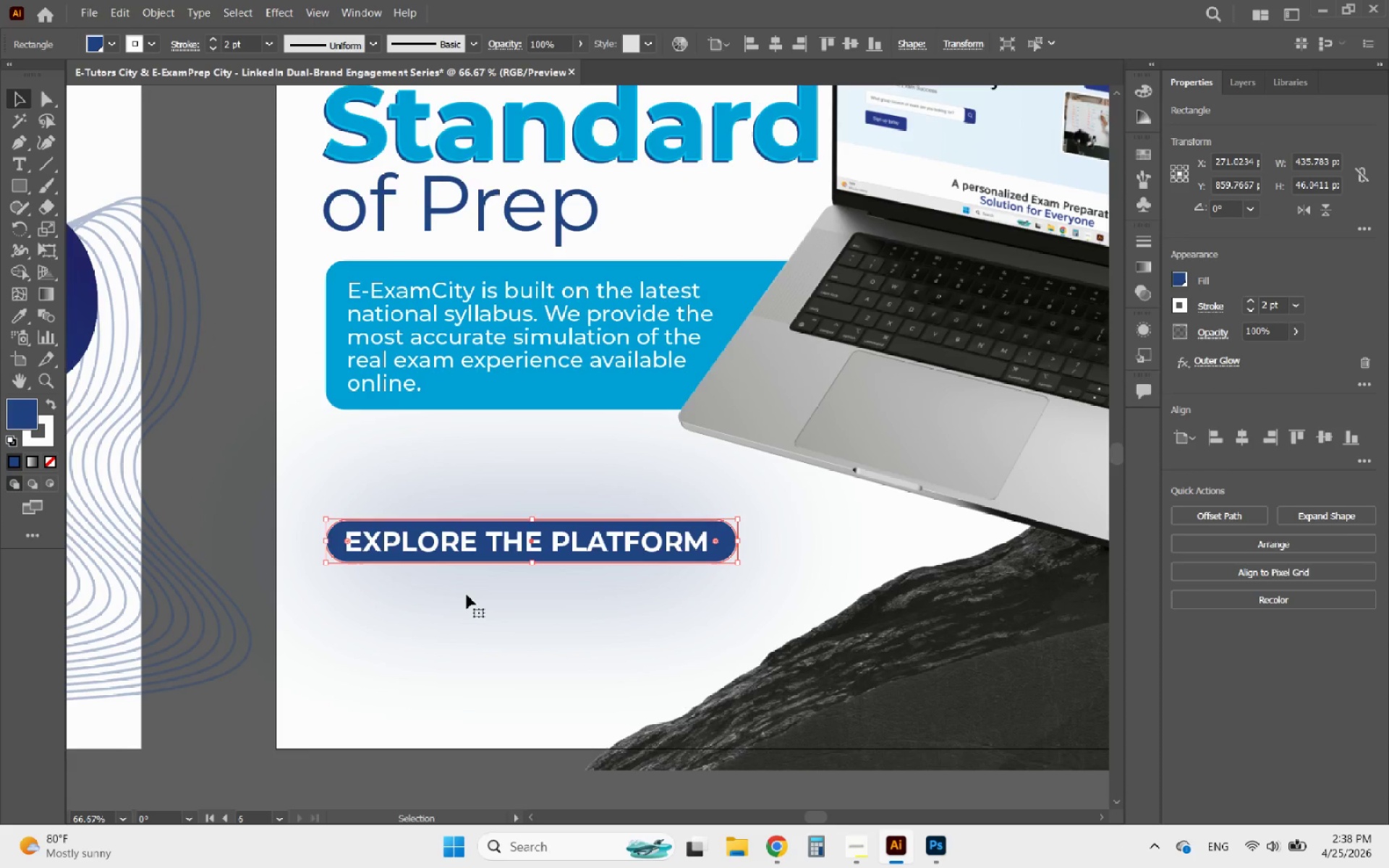 
left_click([468, 607])
 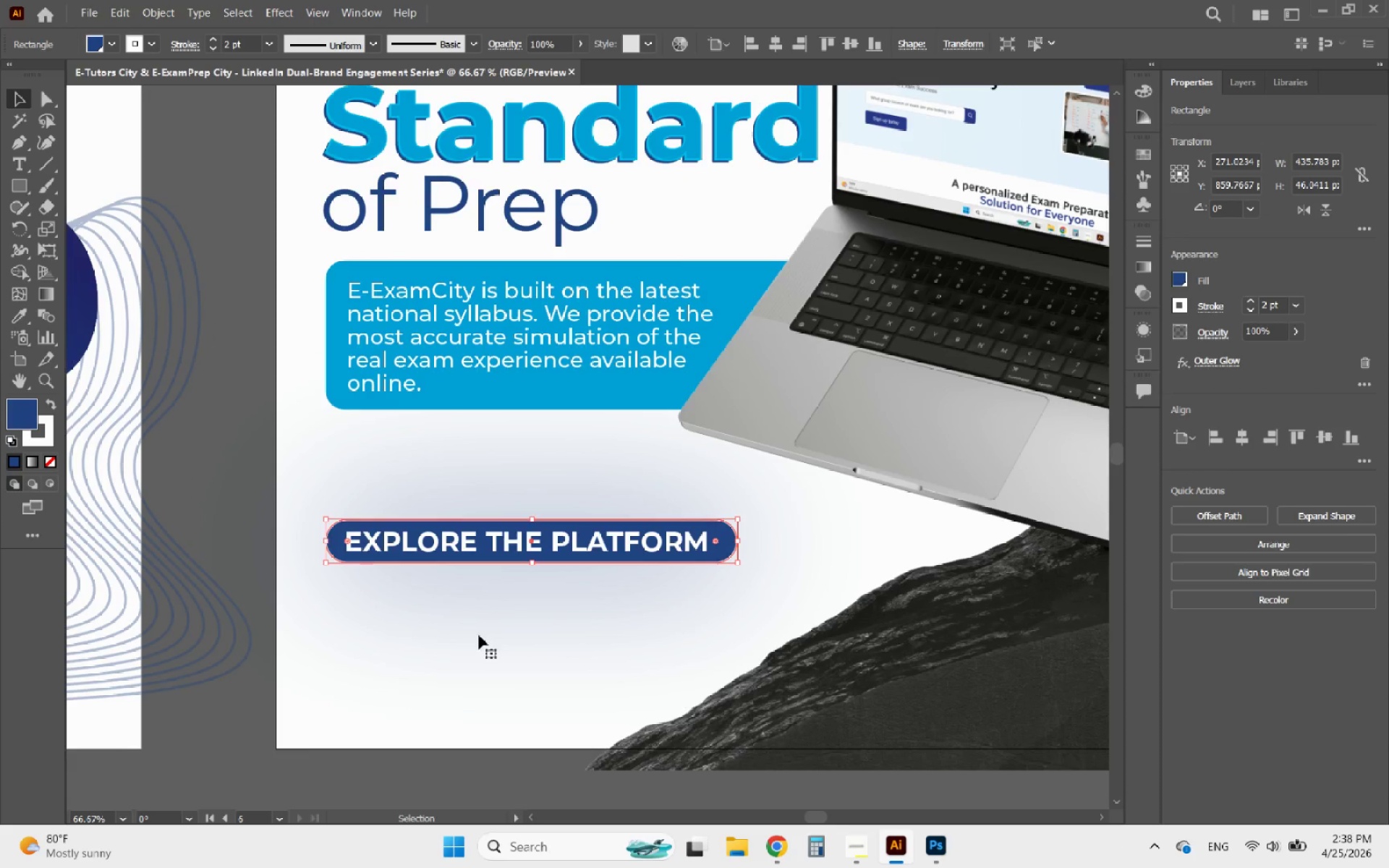 
hold_key(key=AltLeft, duration=0.44)
scroll: coordinate [484, 592], scroll_direction: down, amount: 2.0
 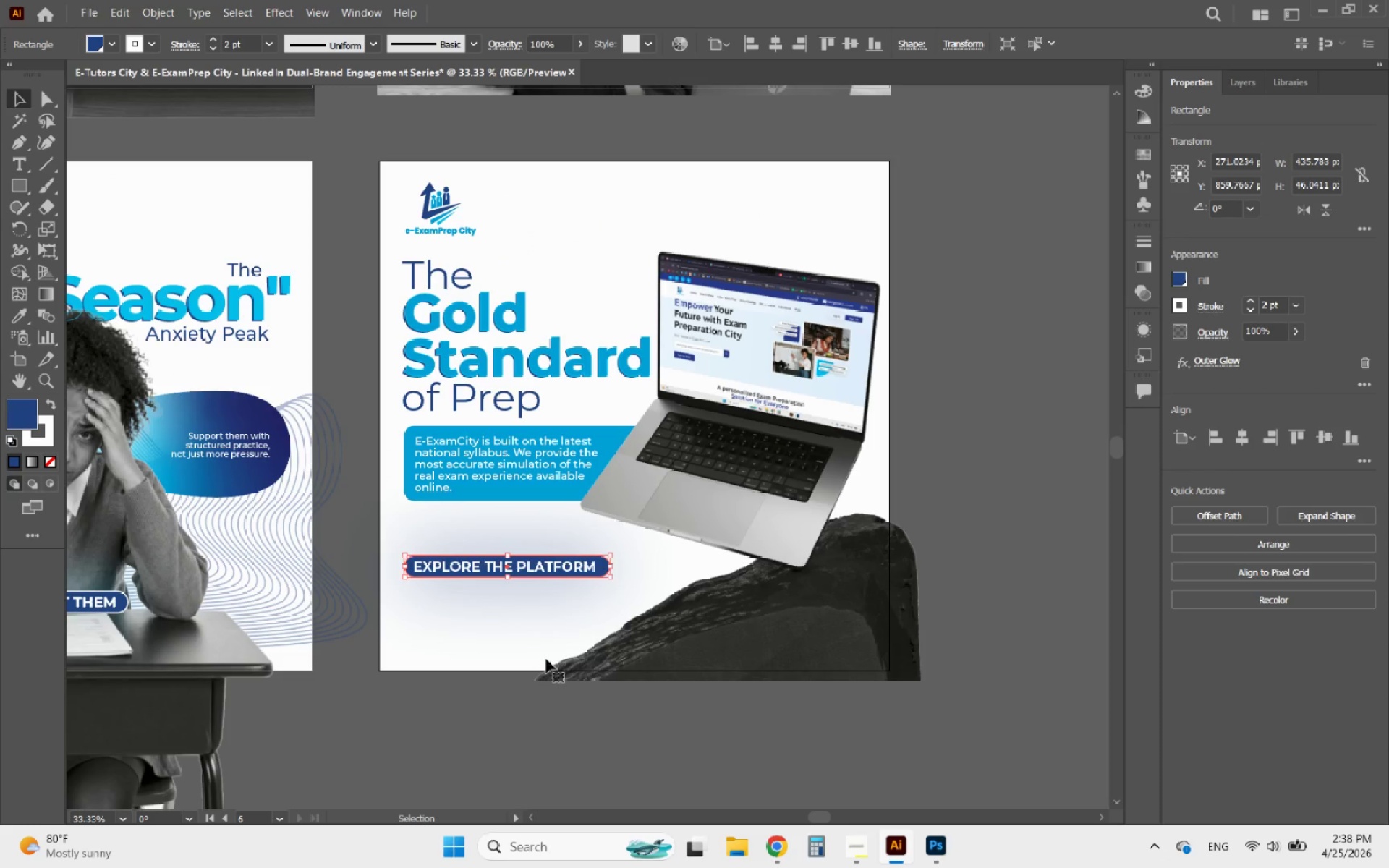 
left_click_drag(start_coordinate=[582, 658], to_coordinate=[649, 630])
 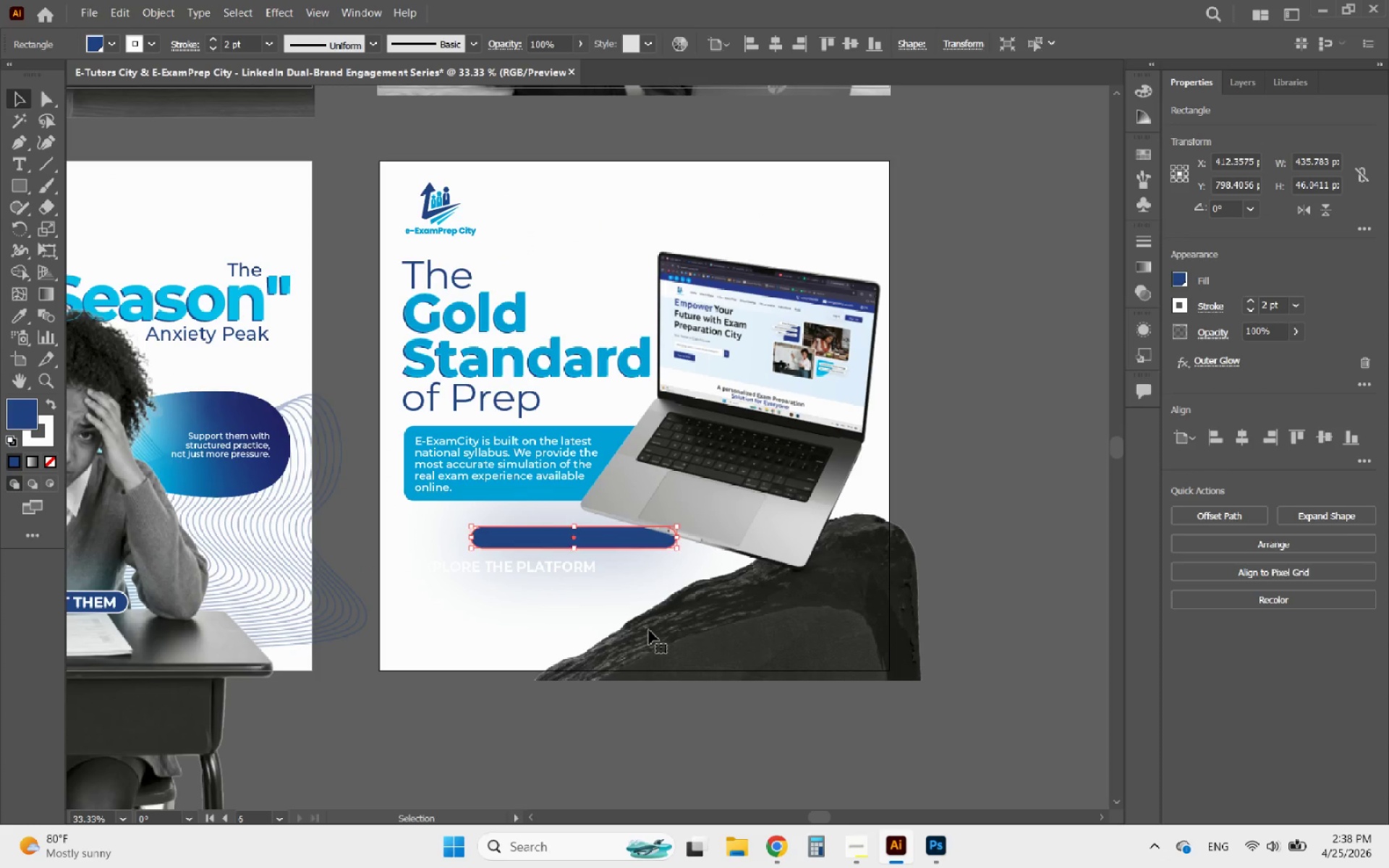 
key(Control+Z)
 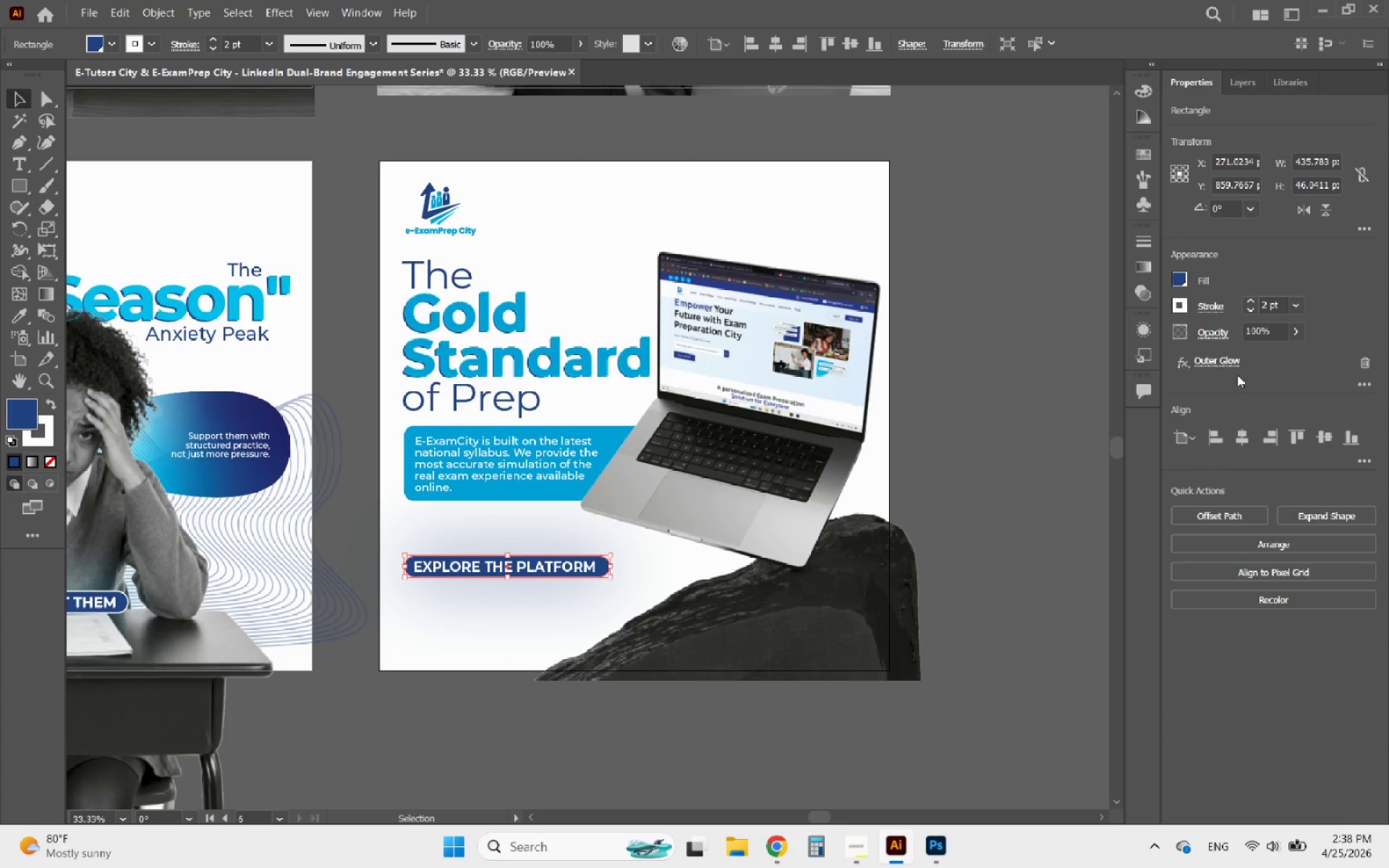 
left_click([1223, 365])
 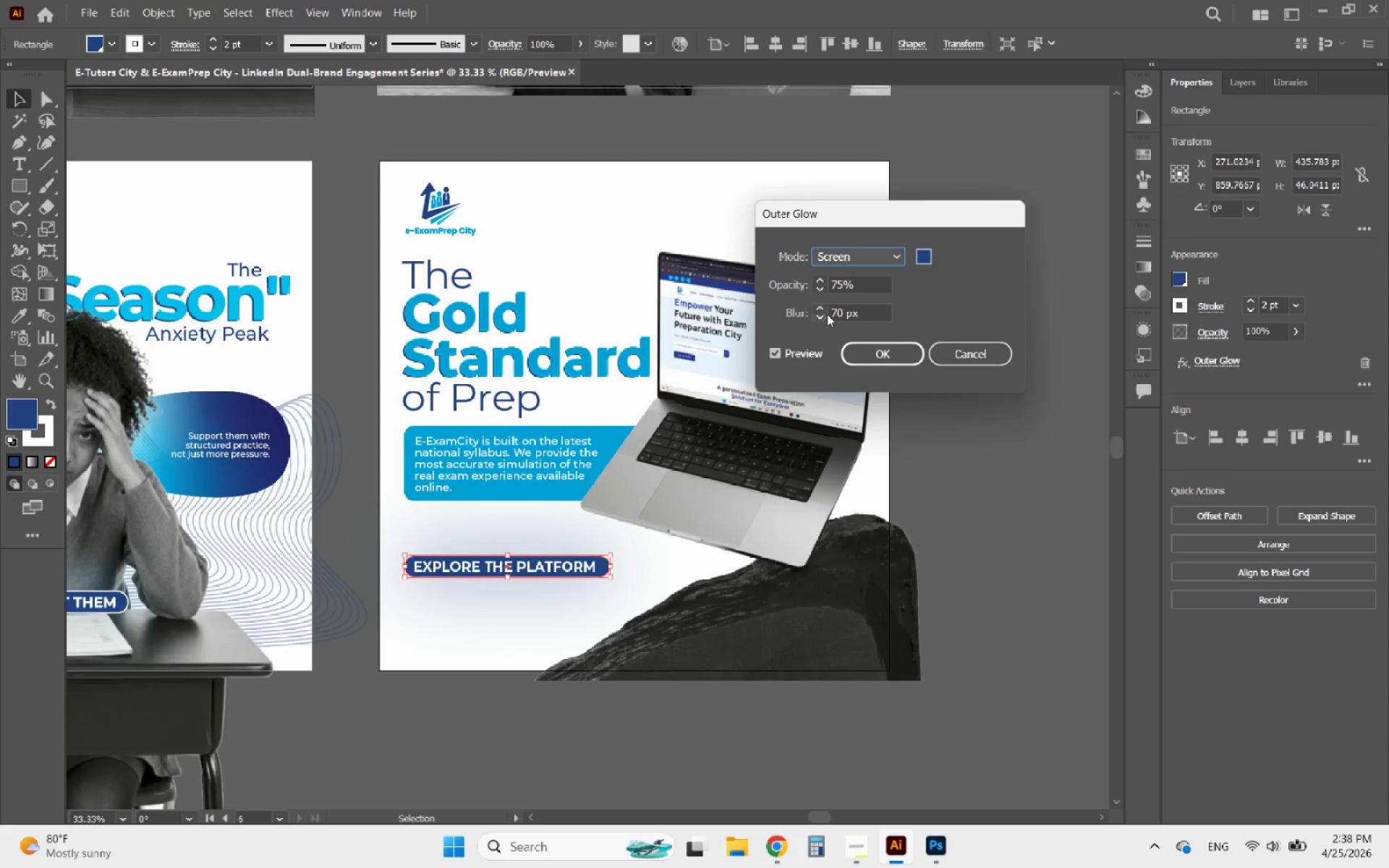 
left_click_drag(start_coordinate=[837, 316], to_coordinate=[827, 317])
 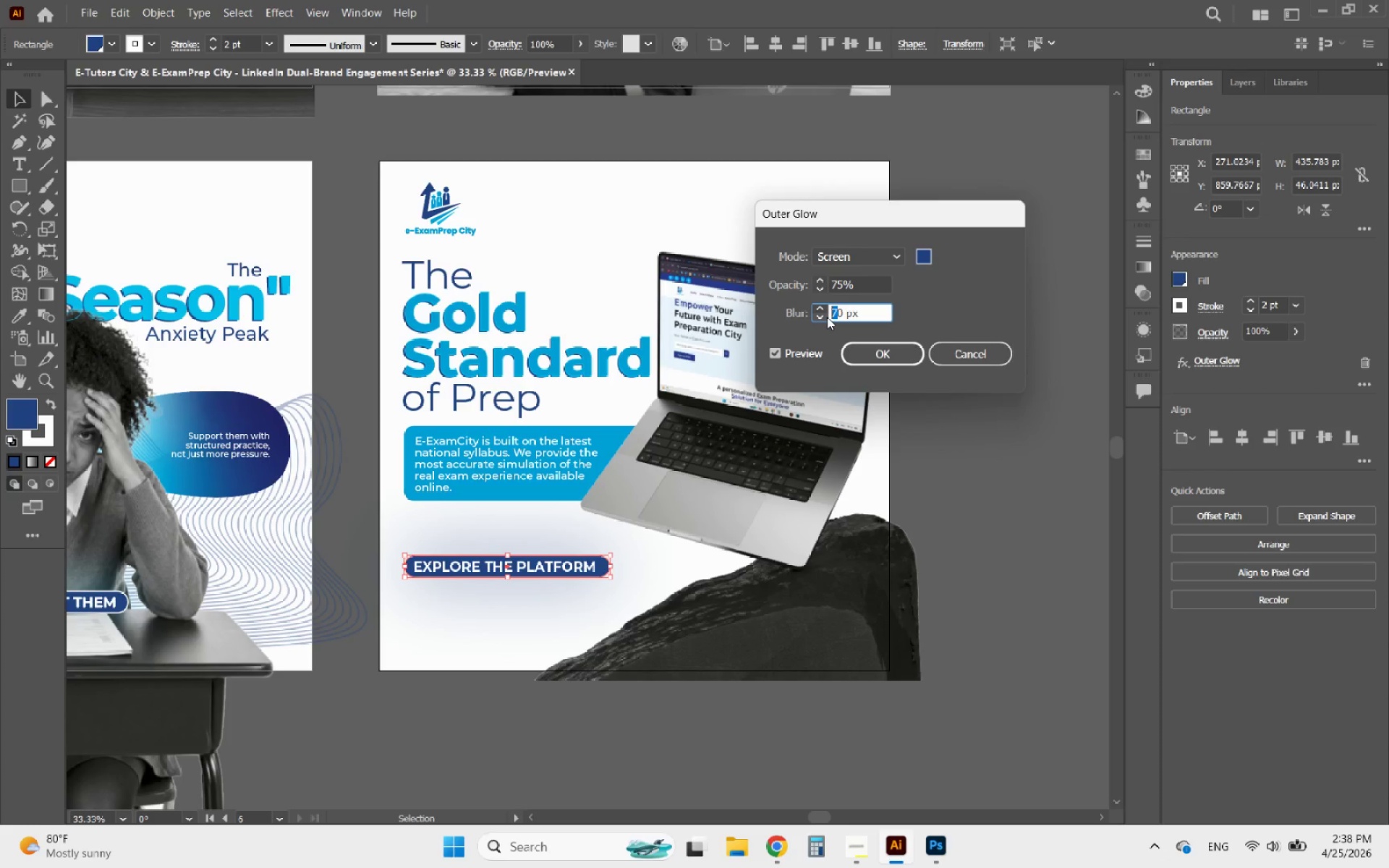 
key(3)
 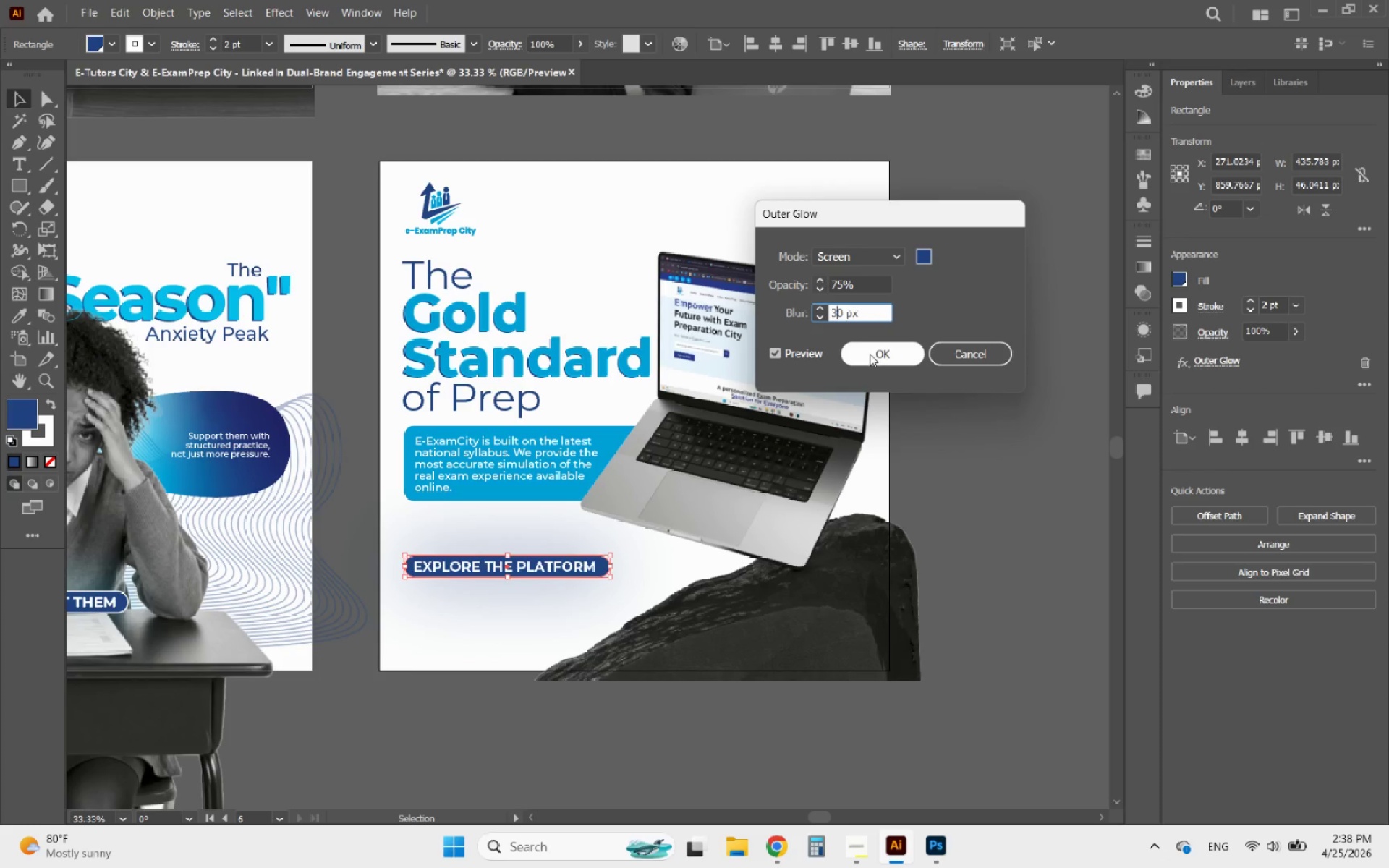 
left_click([870, 354])
 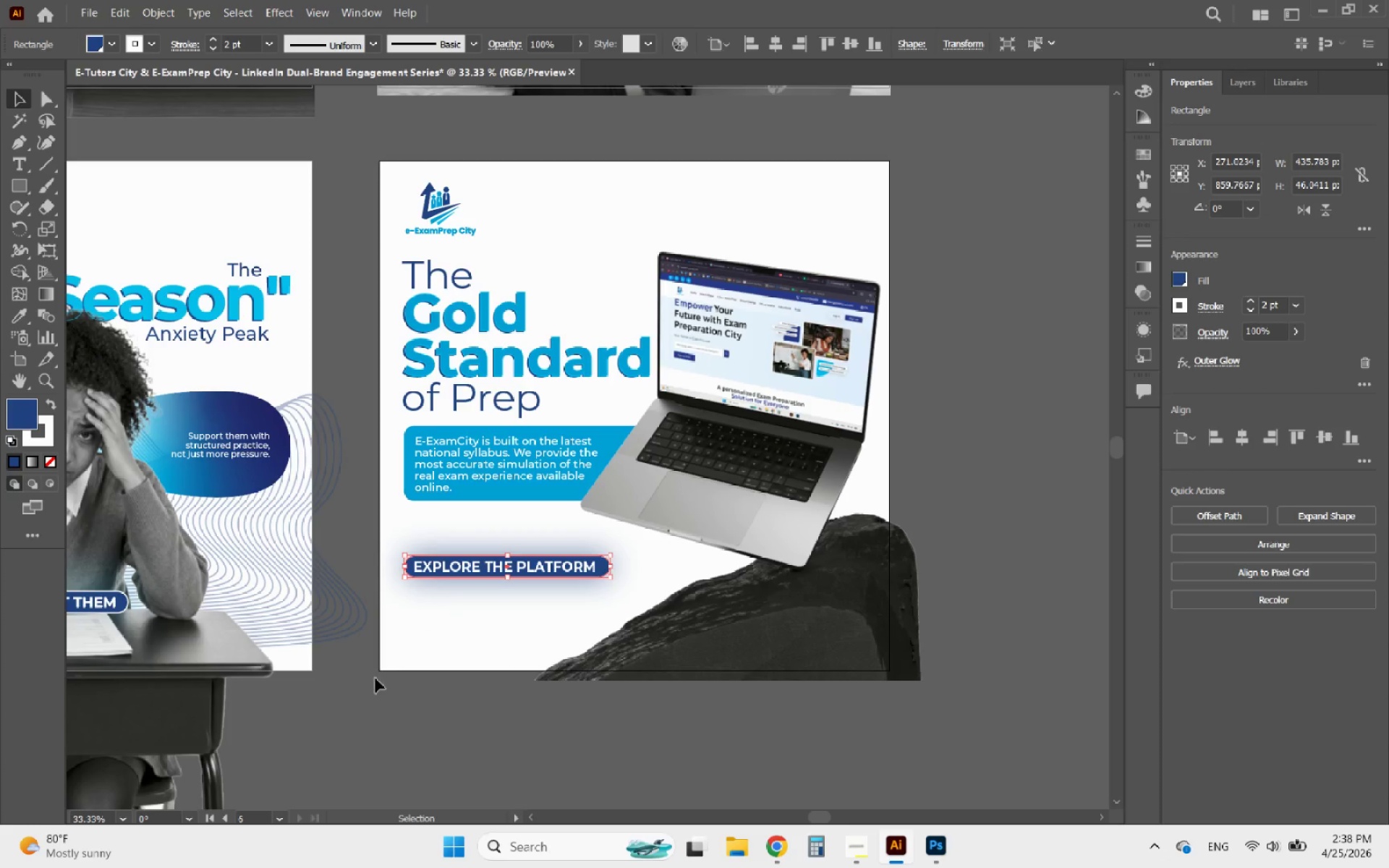 
hold_key(key=AltLeft, duration=0.58)
scroll: coordinate [475, 615], scroll_direction: up, amount: 2.0
 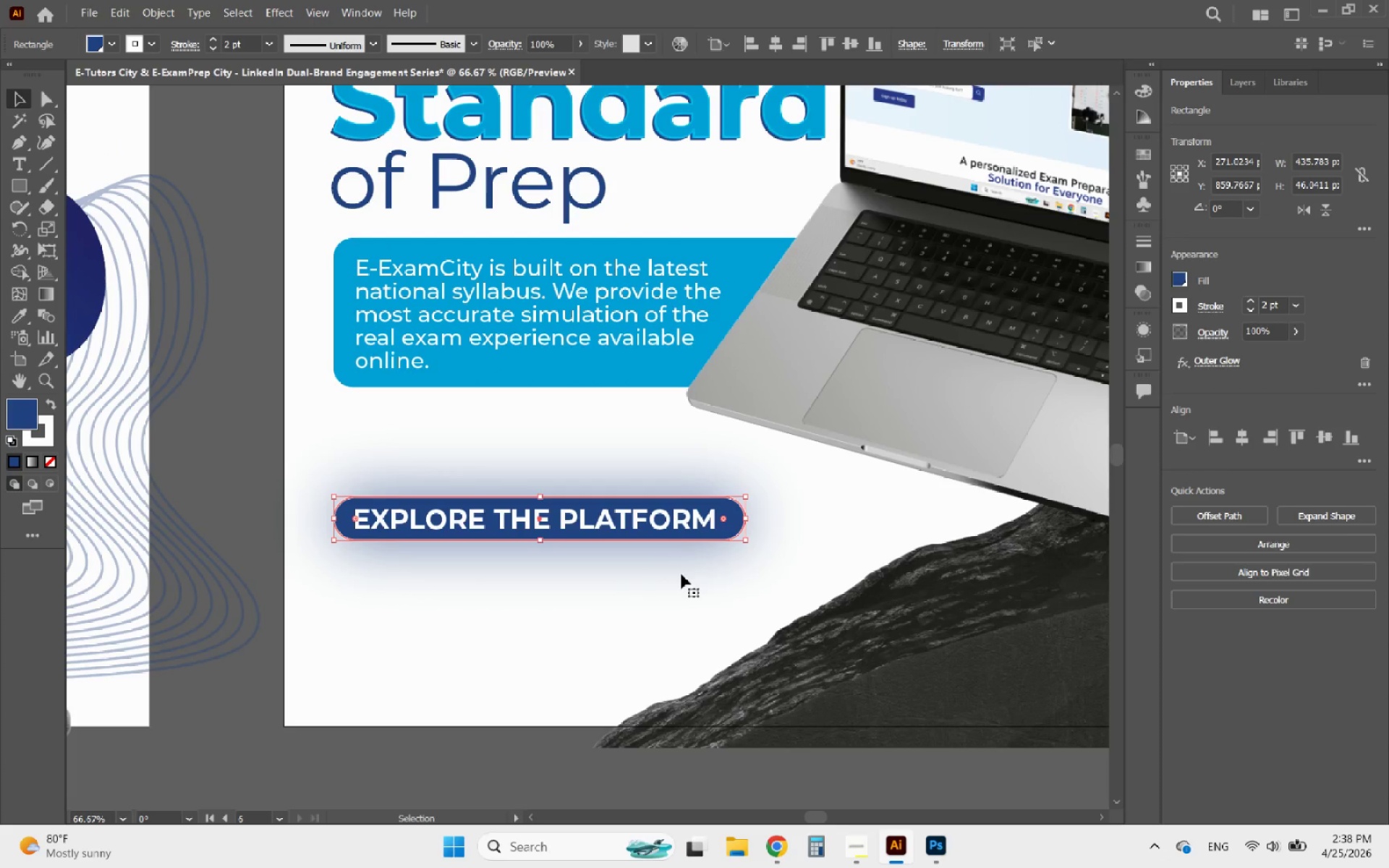 
left_click([465, 610])
 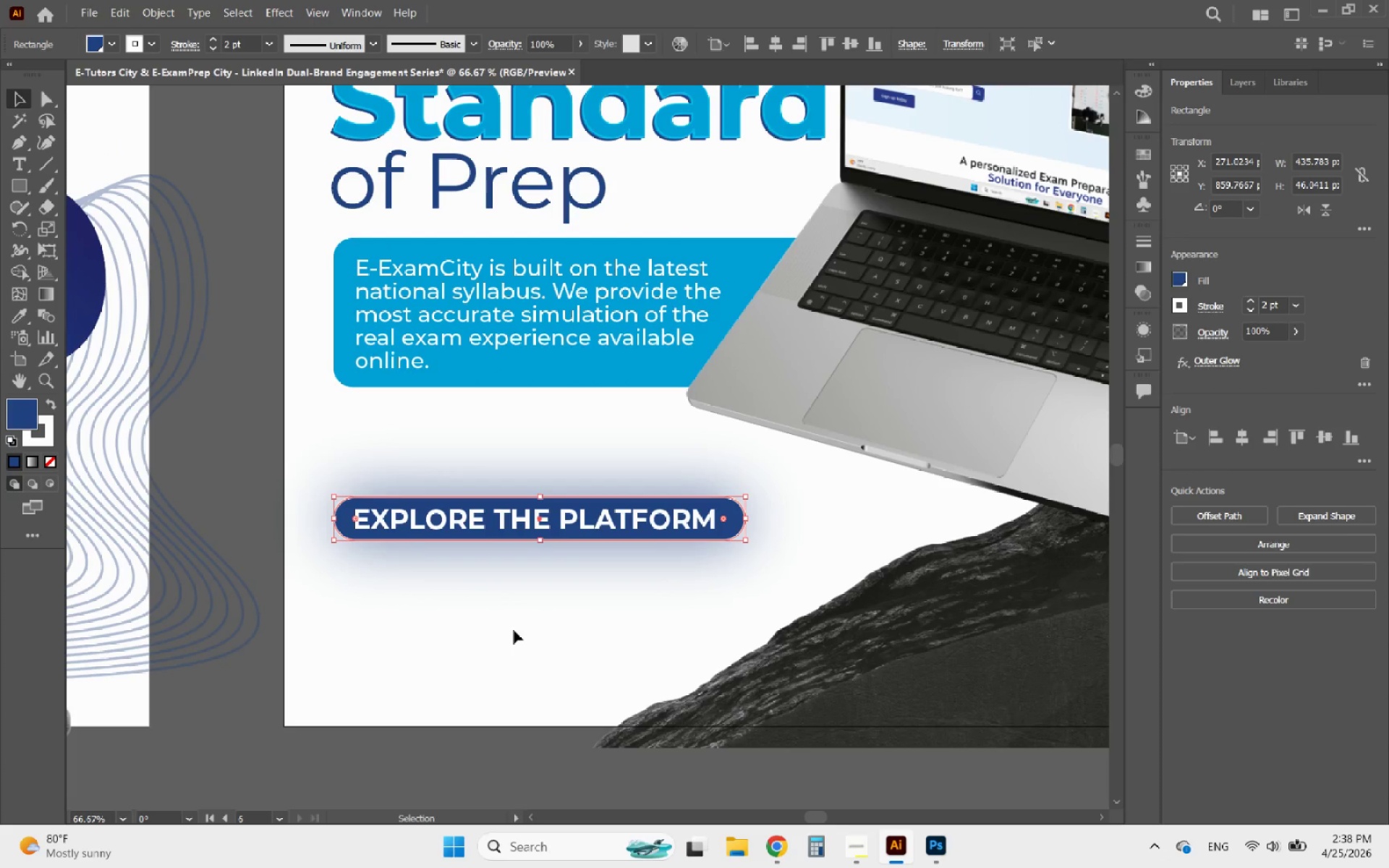 
left_click([514, 630])
 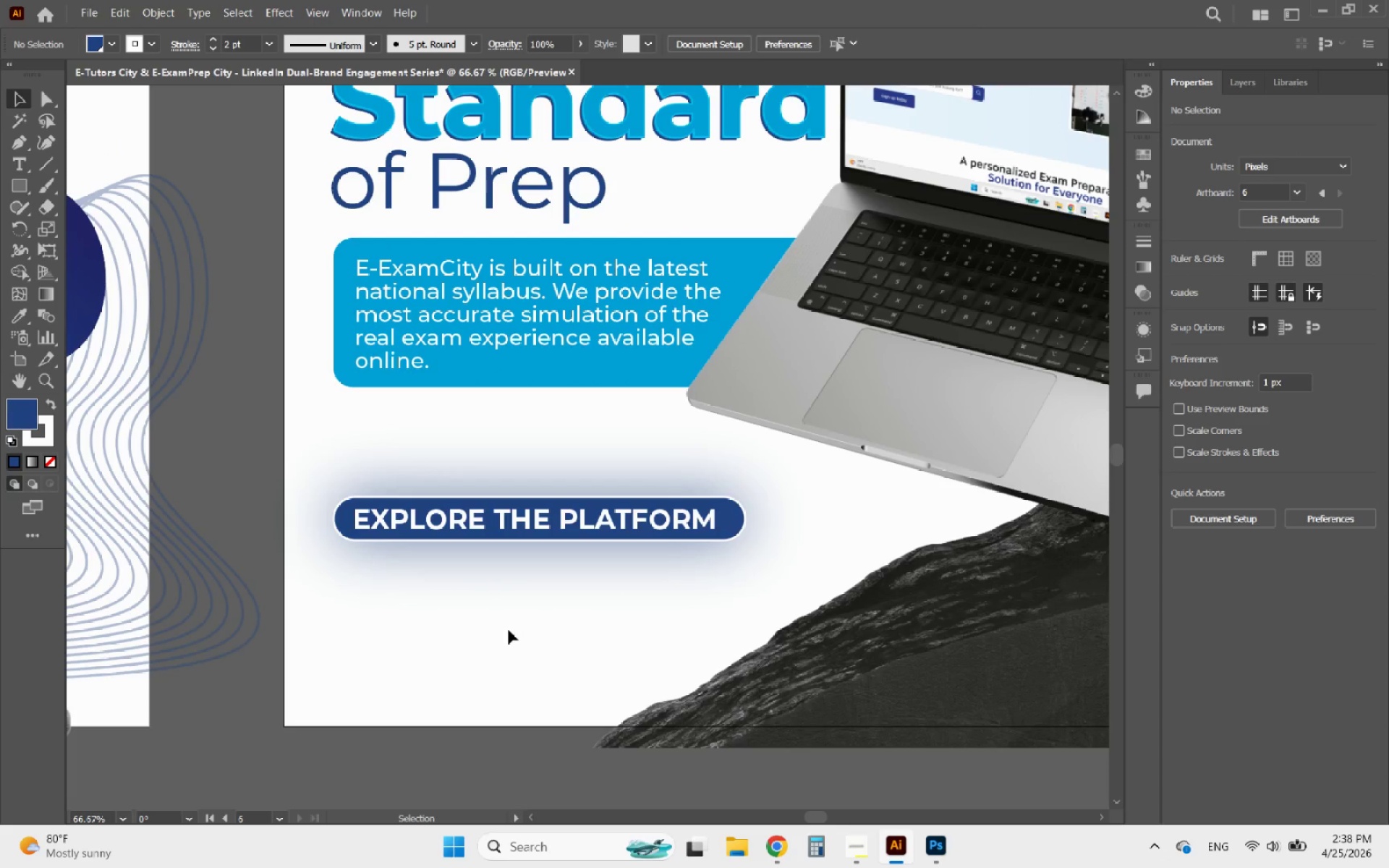 
left_click_drag(start_coordinate=[514, 621], to_coordinate=[422, 478])
 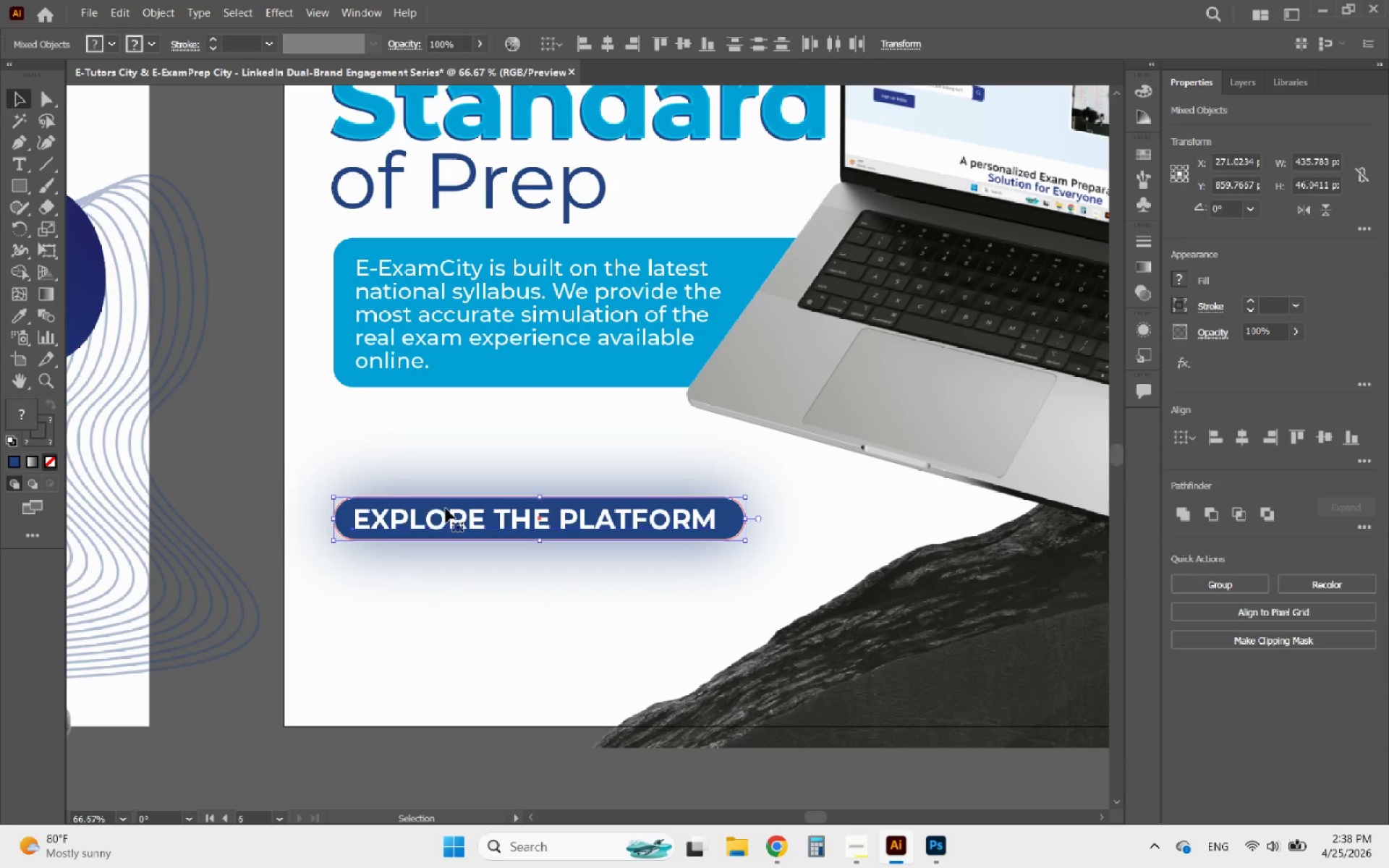 
left_click_drag(start_coordinate=[446, 509], to_coordinate=[441, 567])
 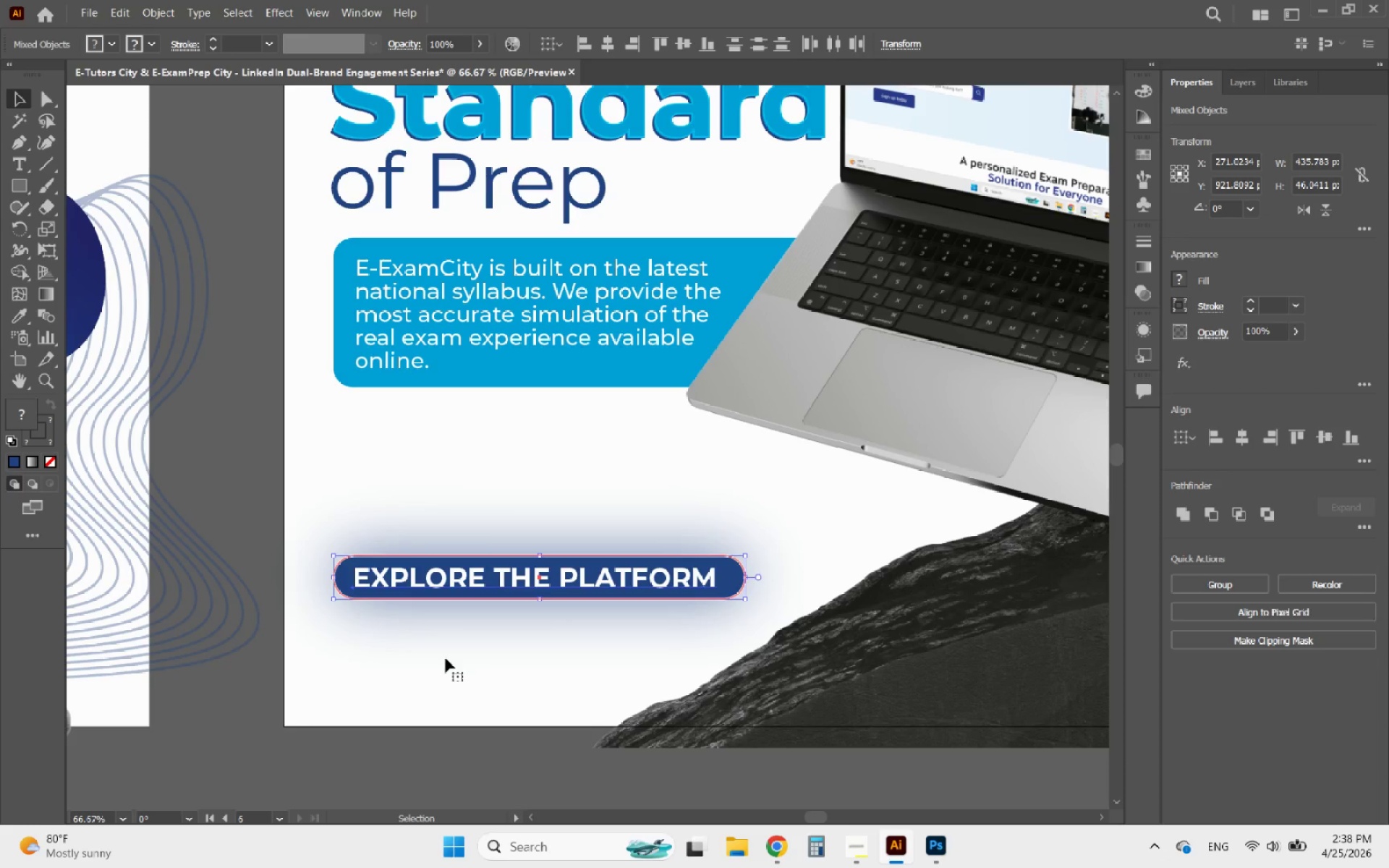 
hold_key(key=ShiftLeft, duration=1.72)
 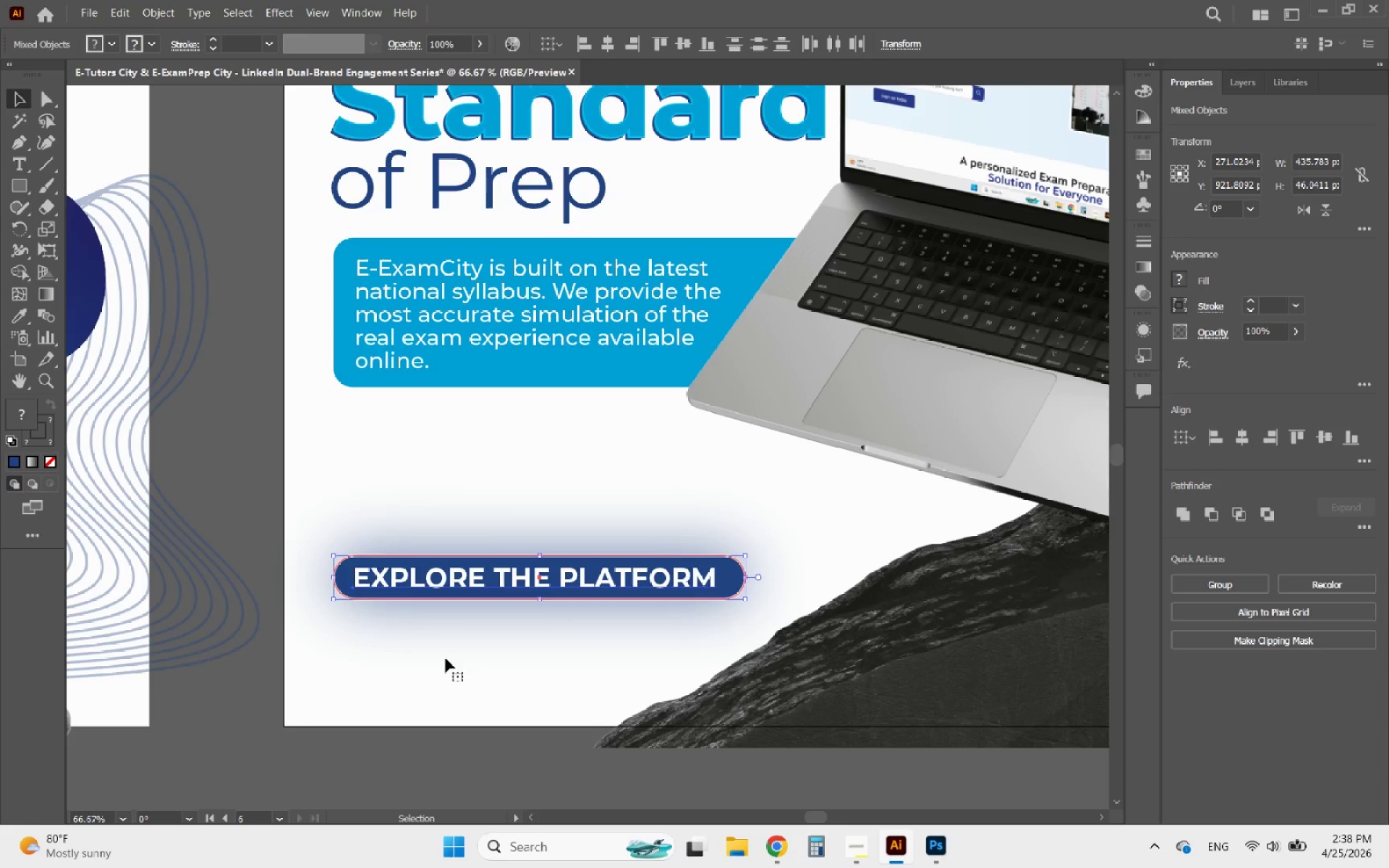 
left_click([446, 658])
 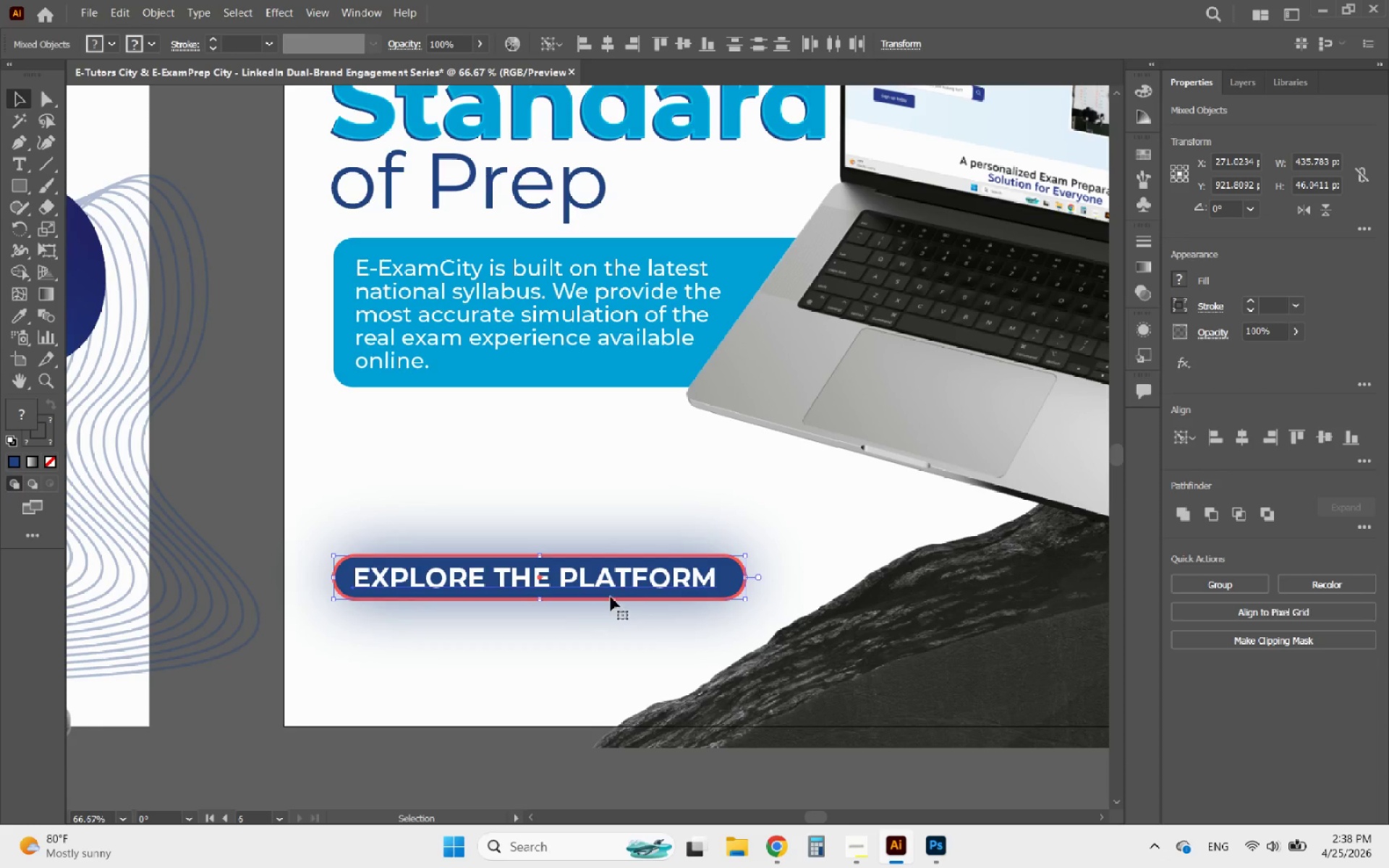 
left_click([626, 587])
 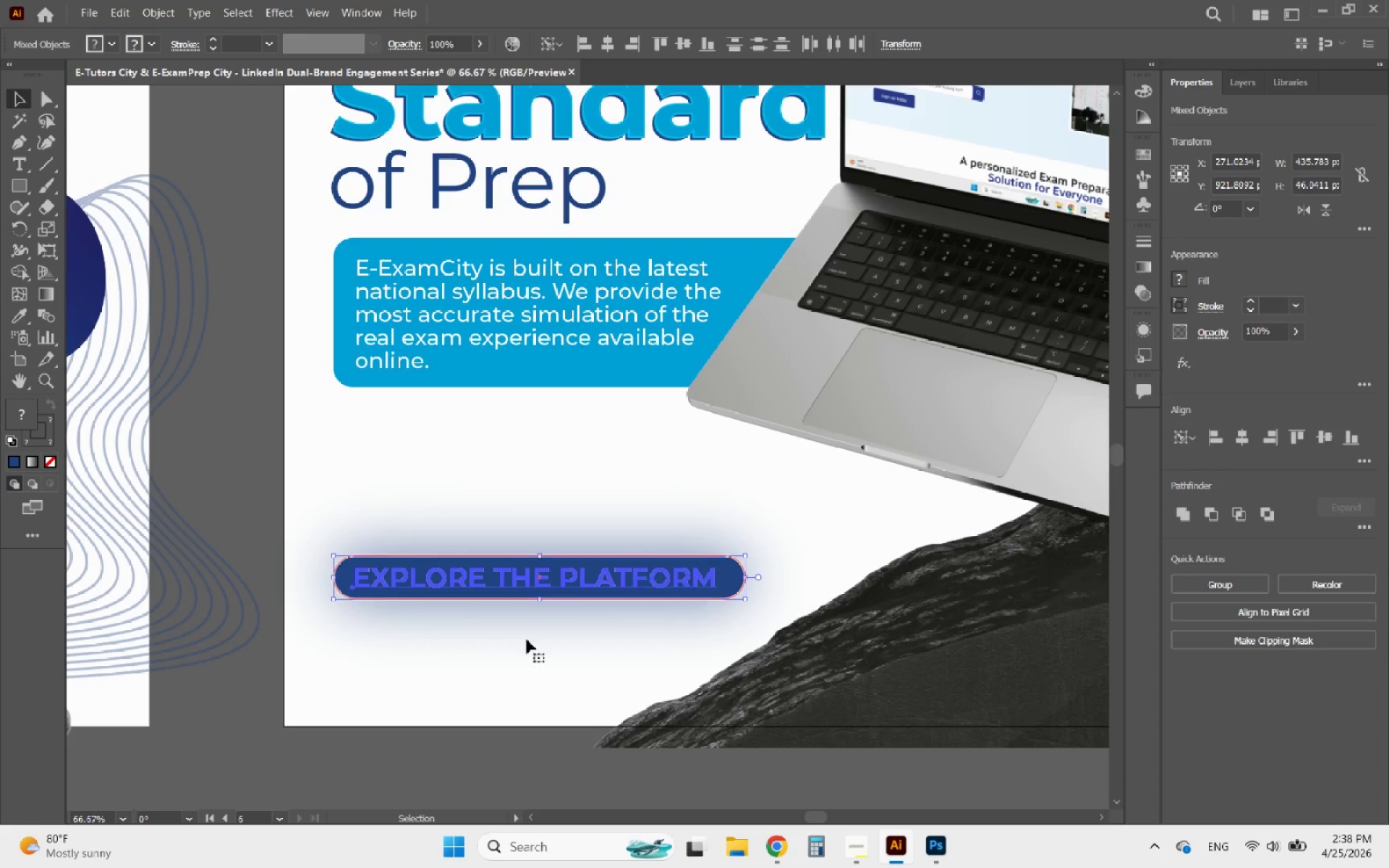 
left_click([519, 642])
 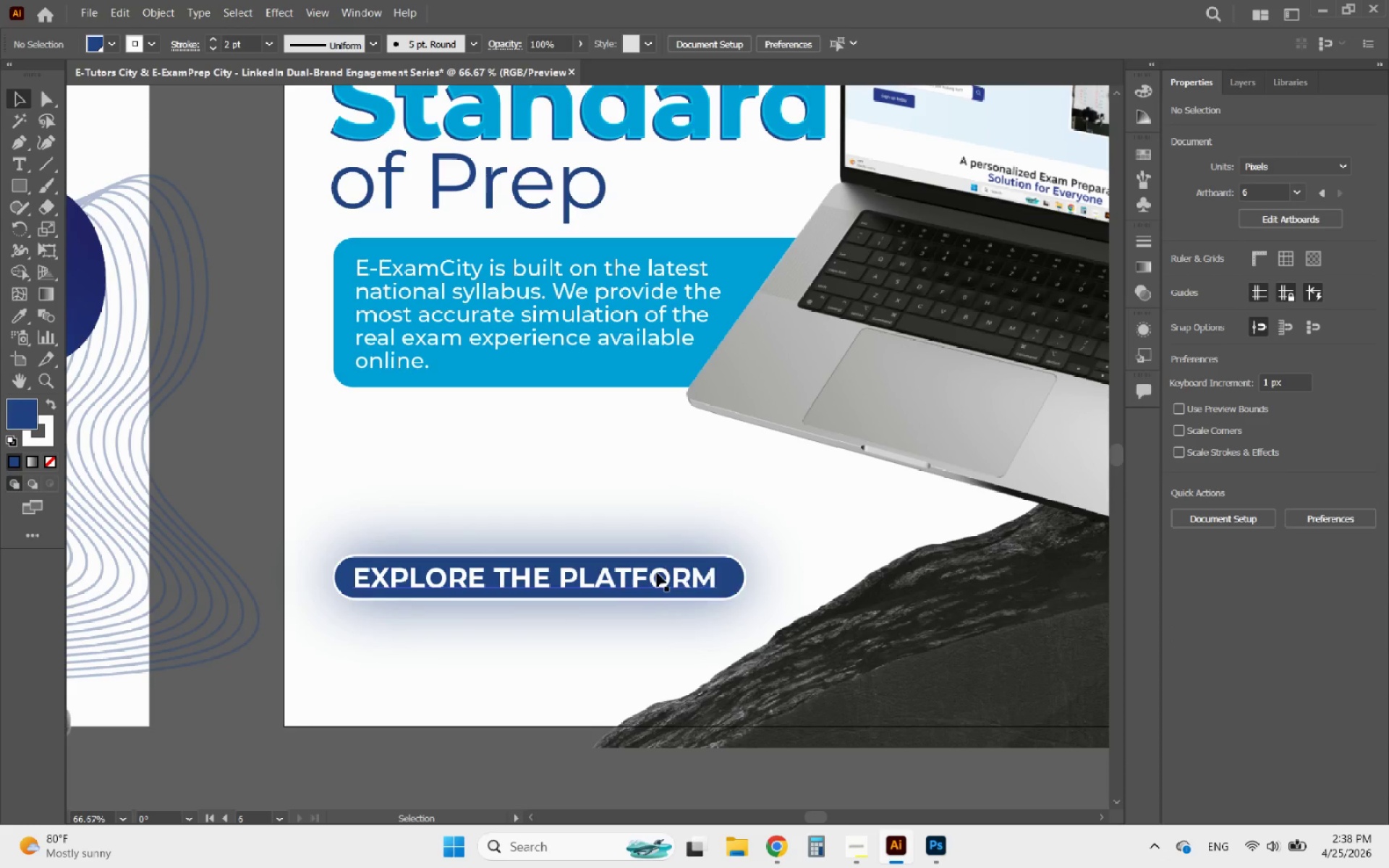 
hold_key(key=ShiftLeft, duration=2.28)
left_click_drag(start_coordinate=[718, 579], to_coordinate=[665, 579])
 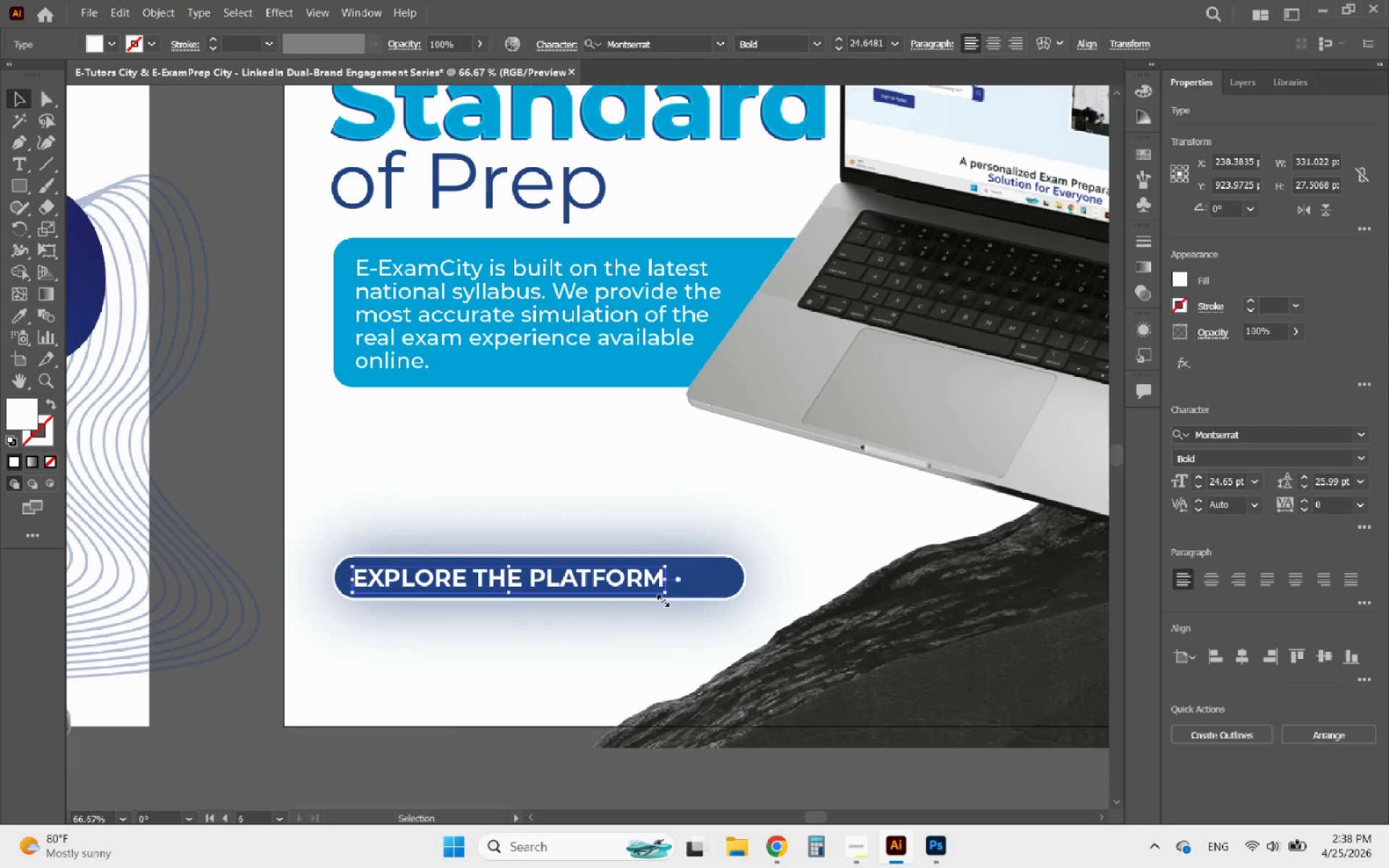 
hold_key(key=AltLeft, duration=0.84)
scroll: coordinate [658, 644], scroll_direction: down, amount: 3.0
 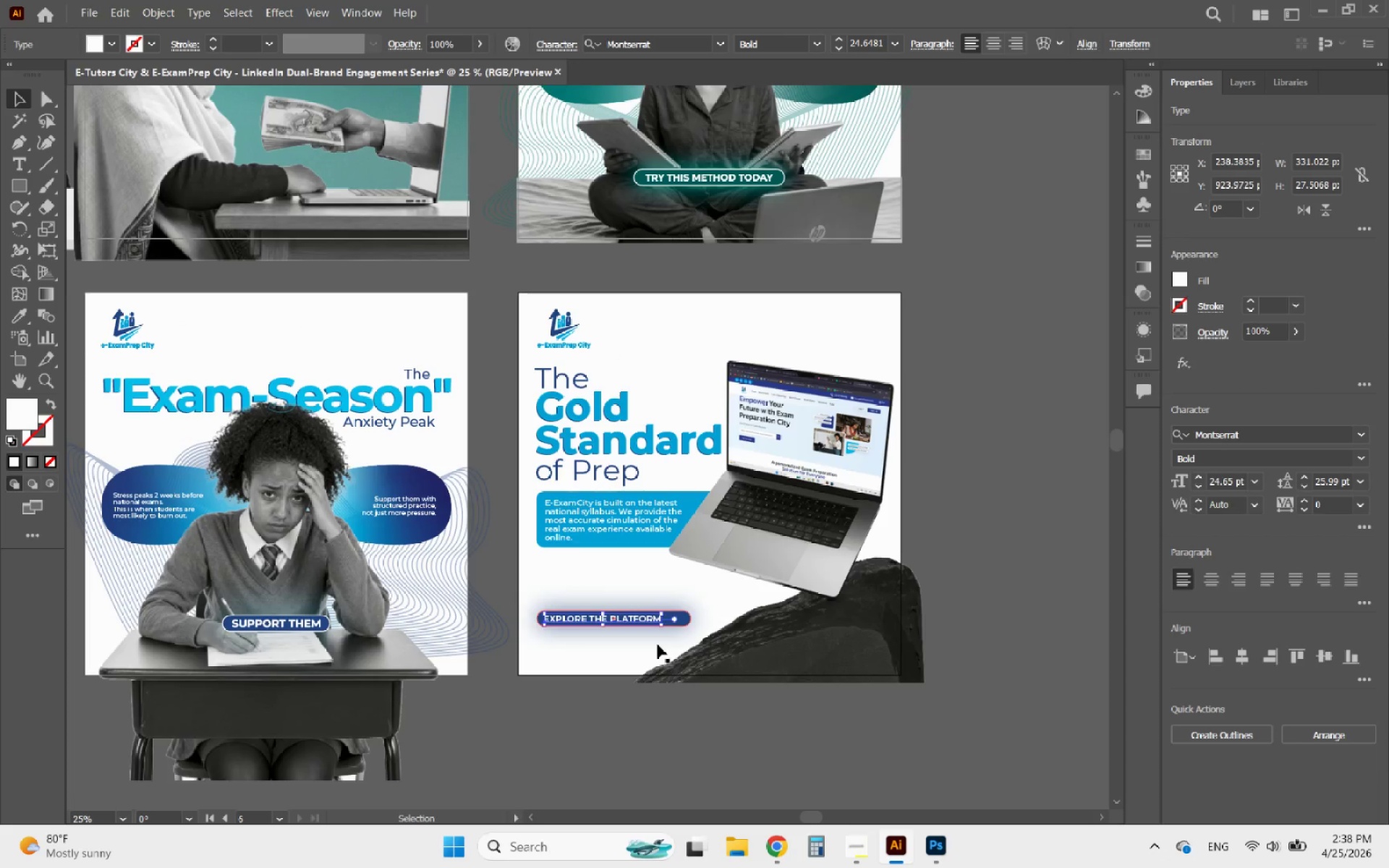 
hold_key(key=AltLeft, duration=0.72)
scroll: coordinate [654, 640], scroll_direction: up, amount: 3.0
 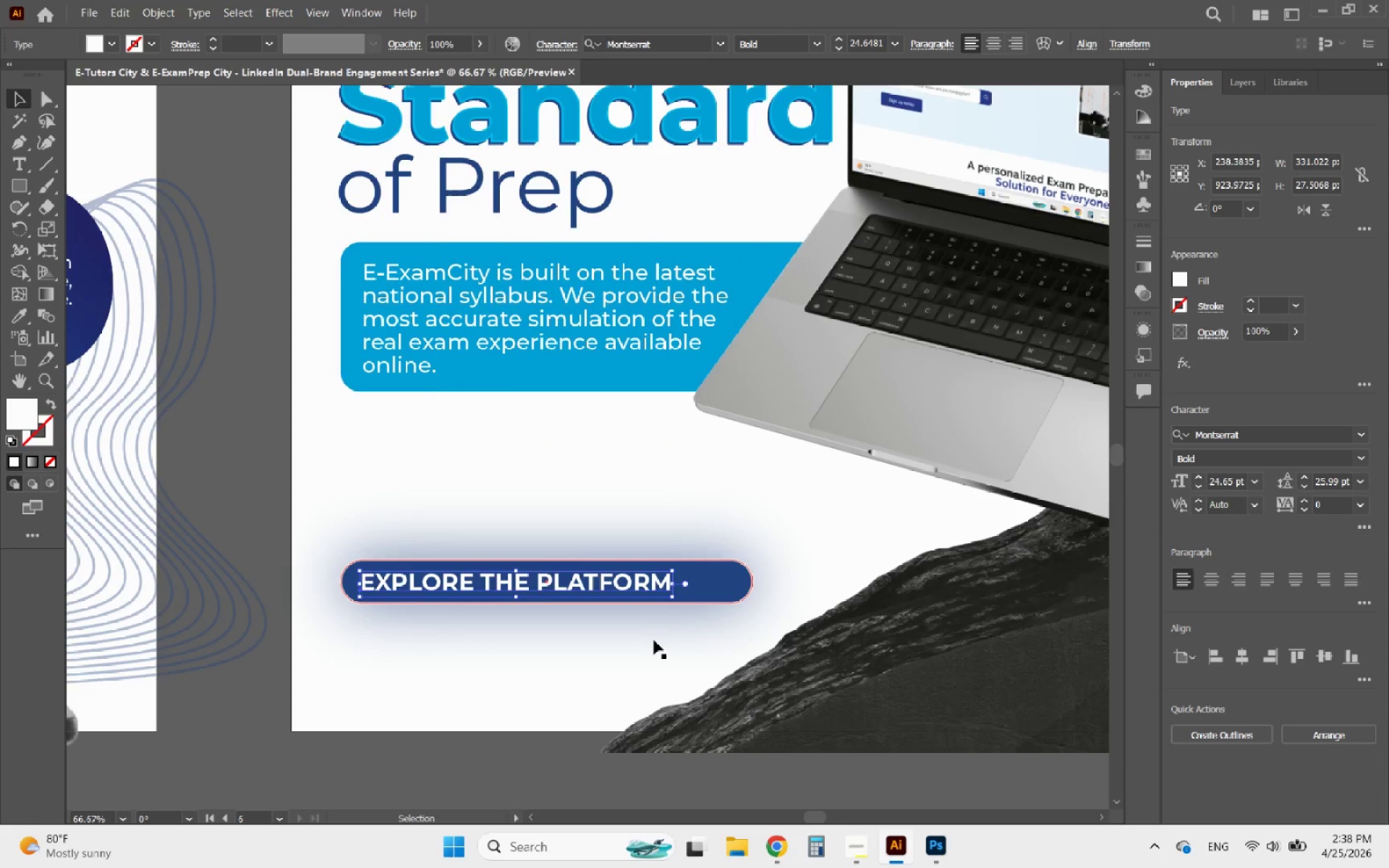 
hold_key(key=AltLeft, duration=1.12)
scroll: coordinate [654, 640], scroll_direction: down, amount: 2.0
 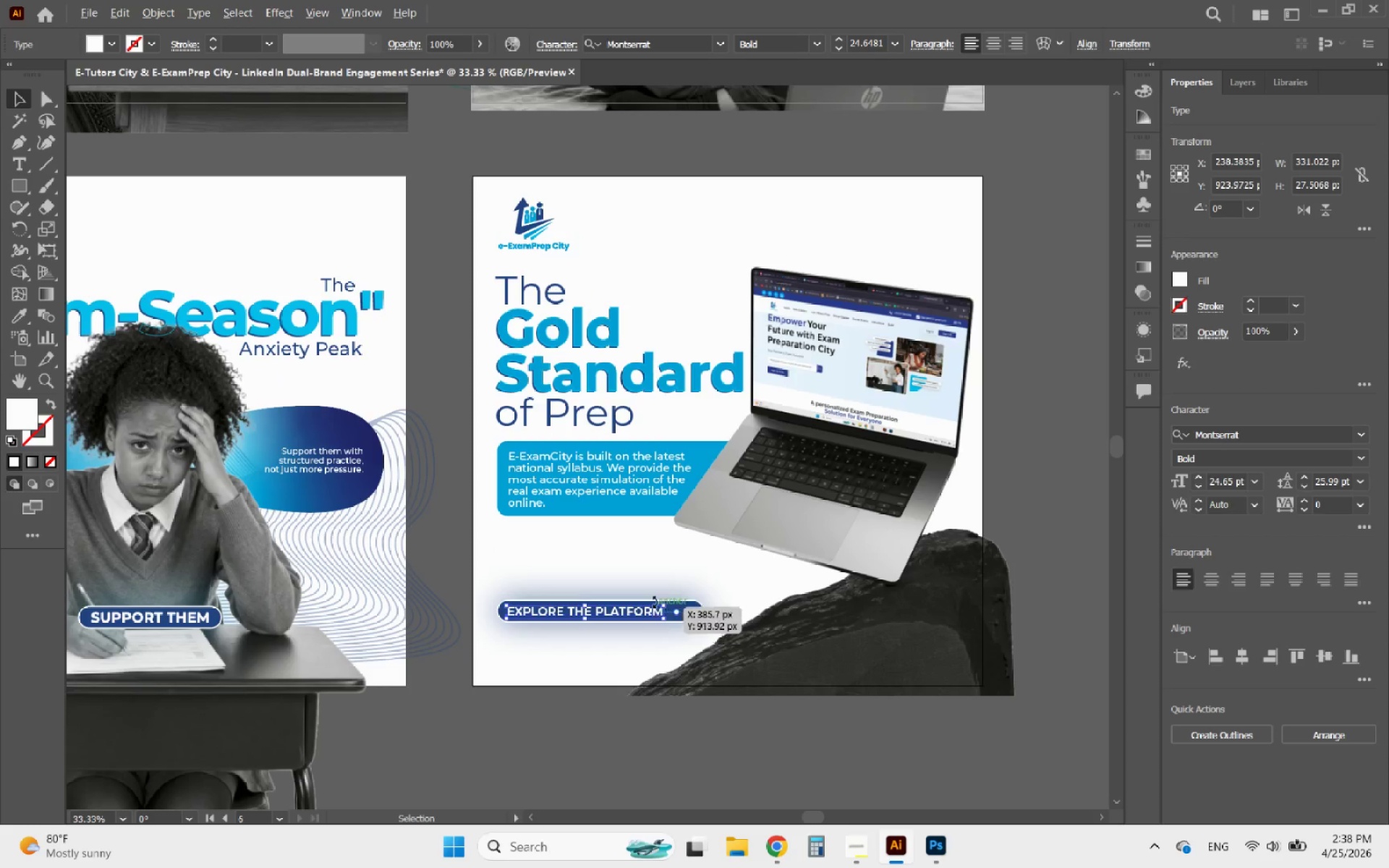 
scroll: coordinate [651, 592], scroll_direction: up, amount: 2.0
 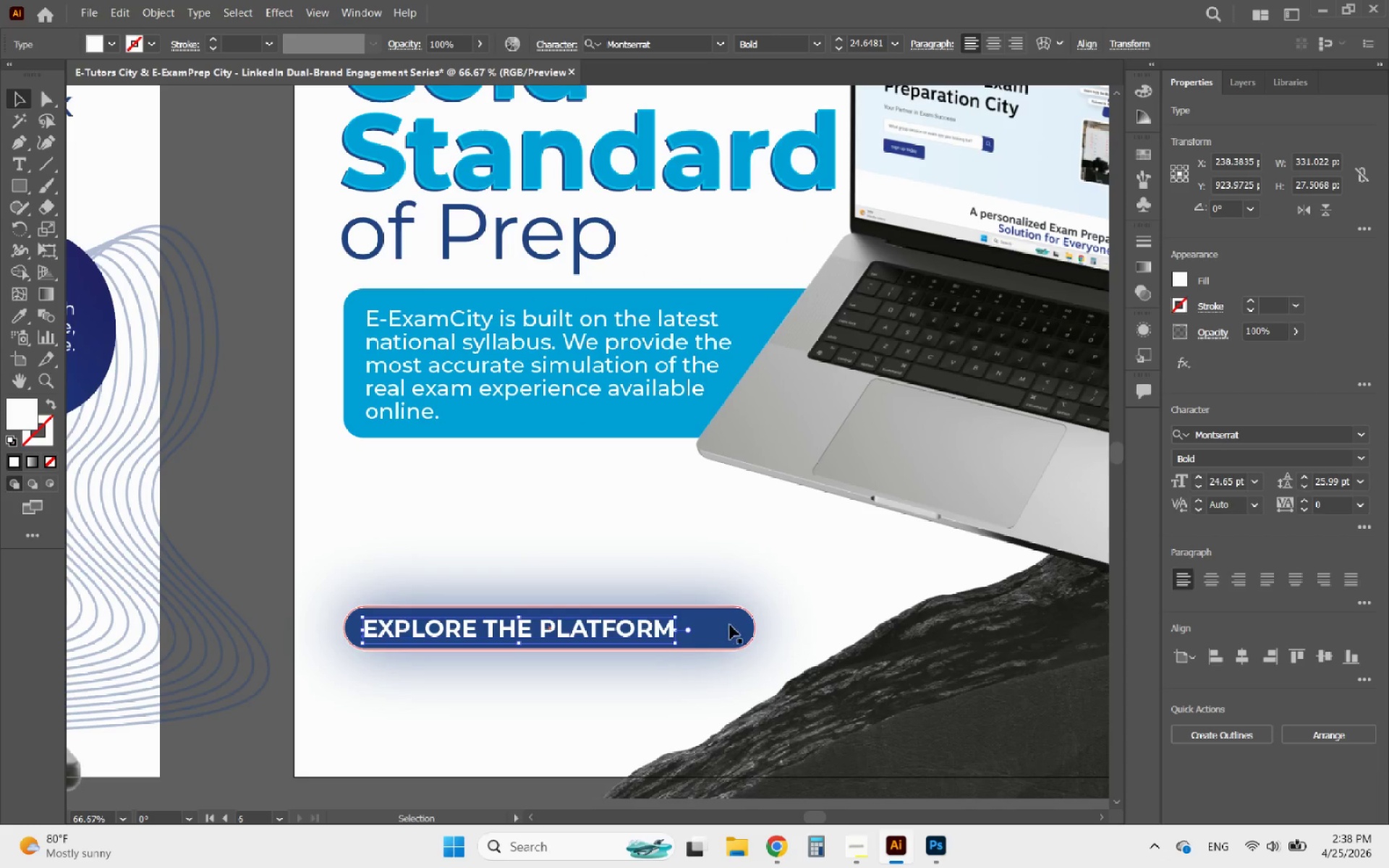 
left_click([741, 625])
 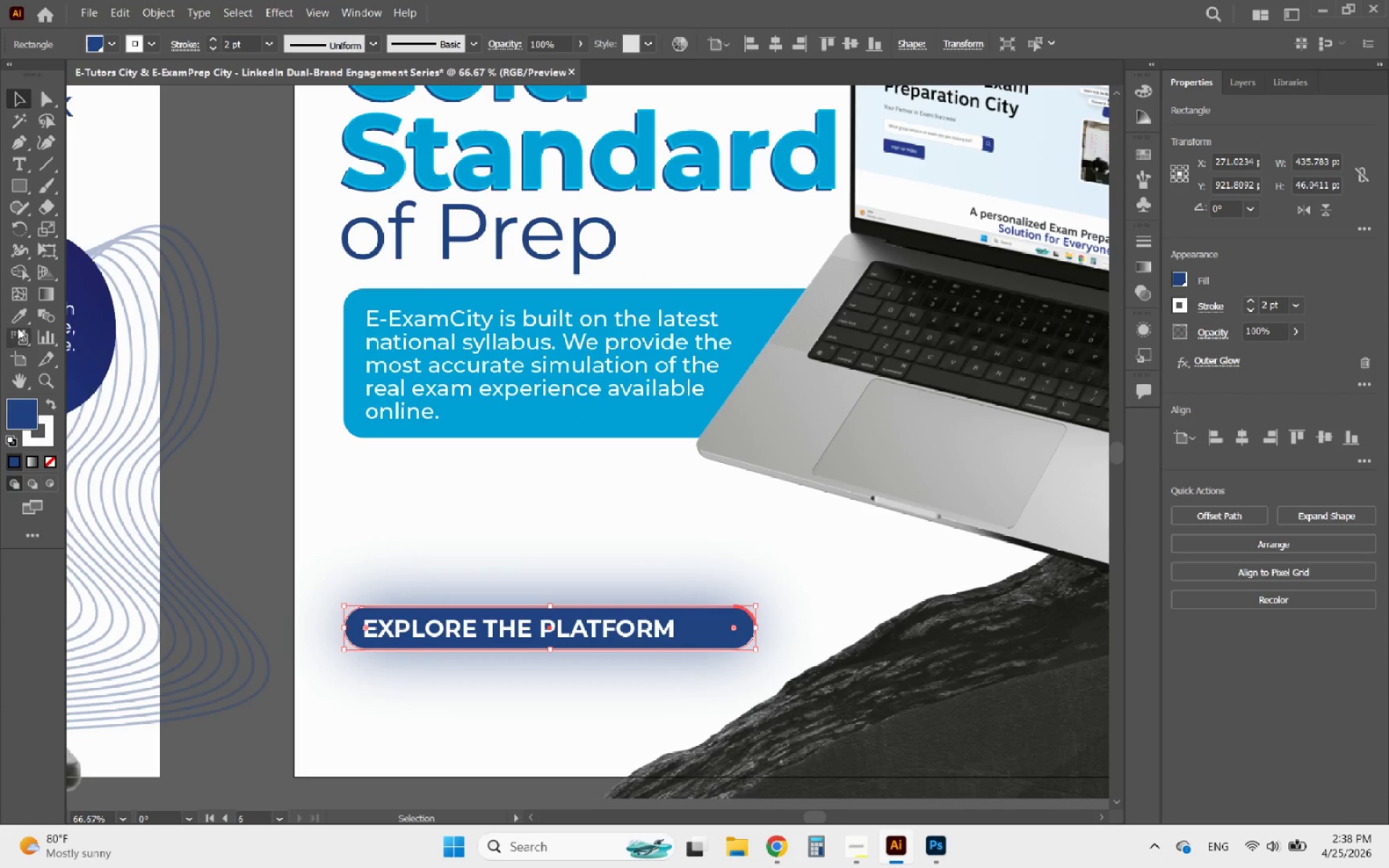 
left_click([17, 322])
 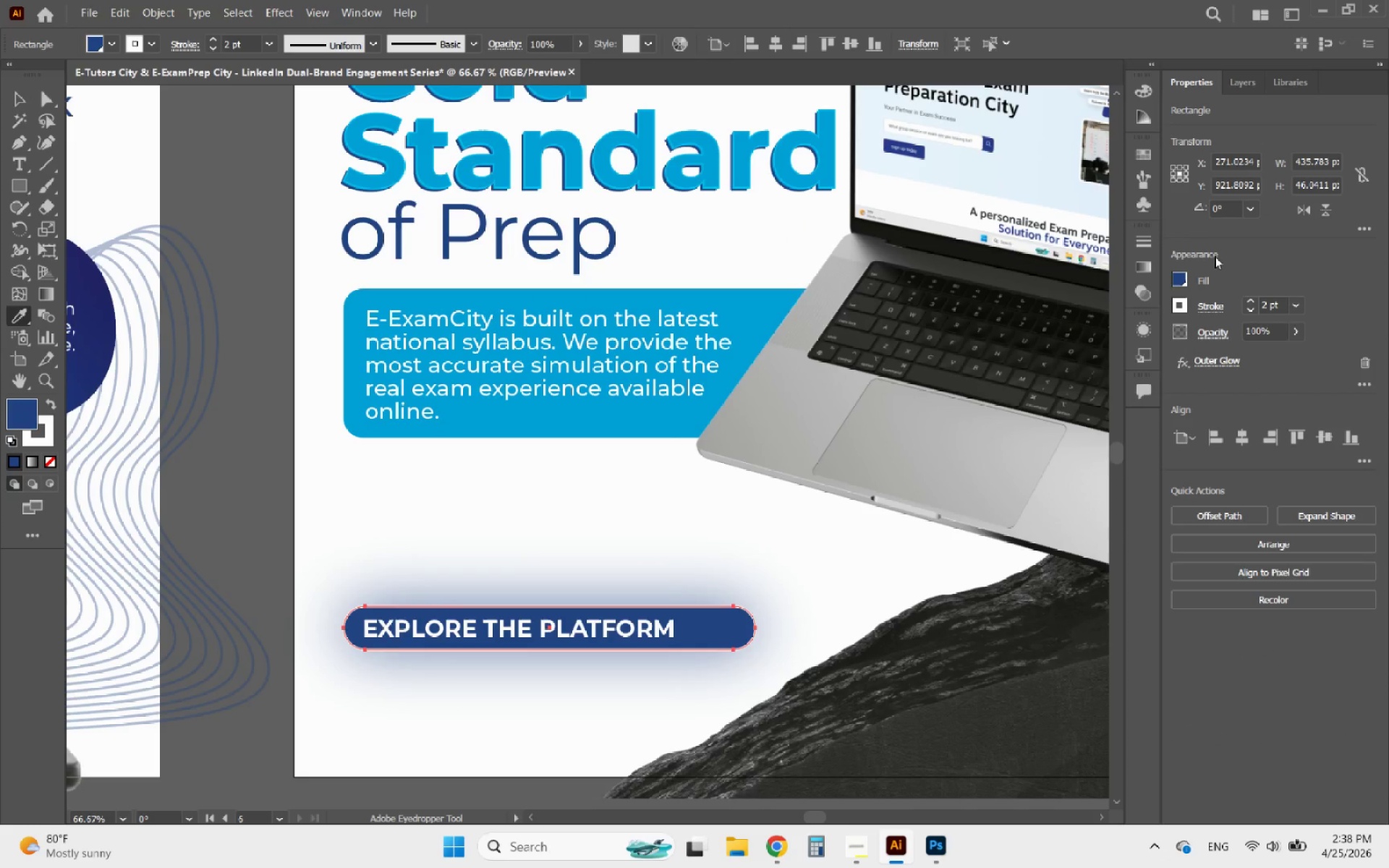 
left_click([1178, 277])
 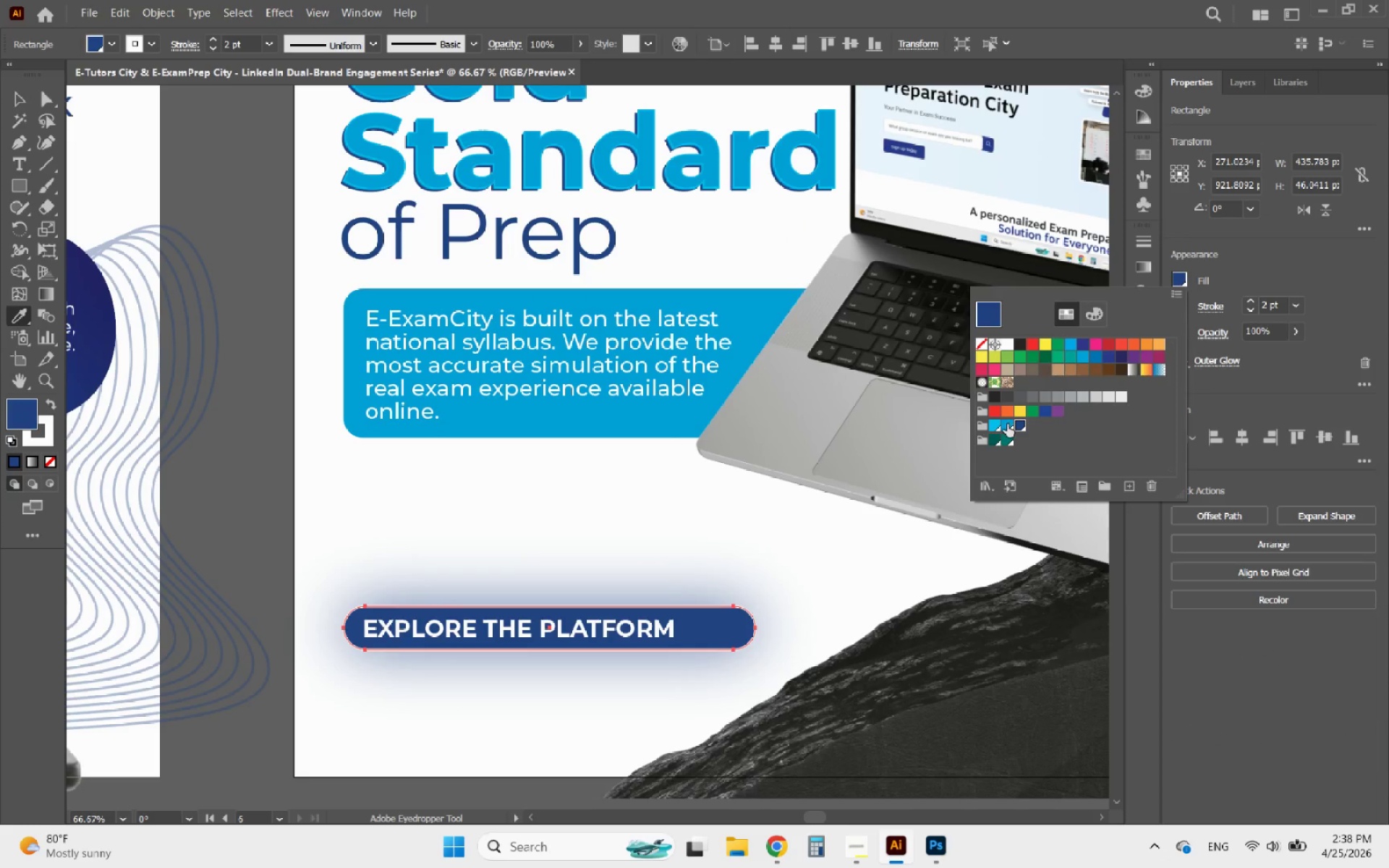 
left_click([999, 424])
 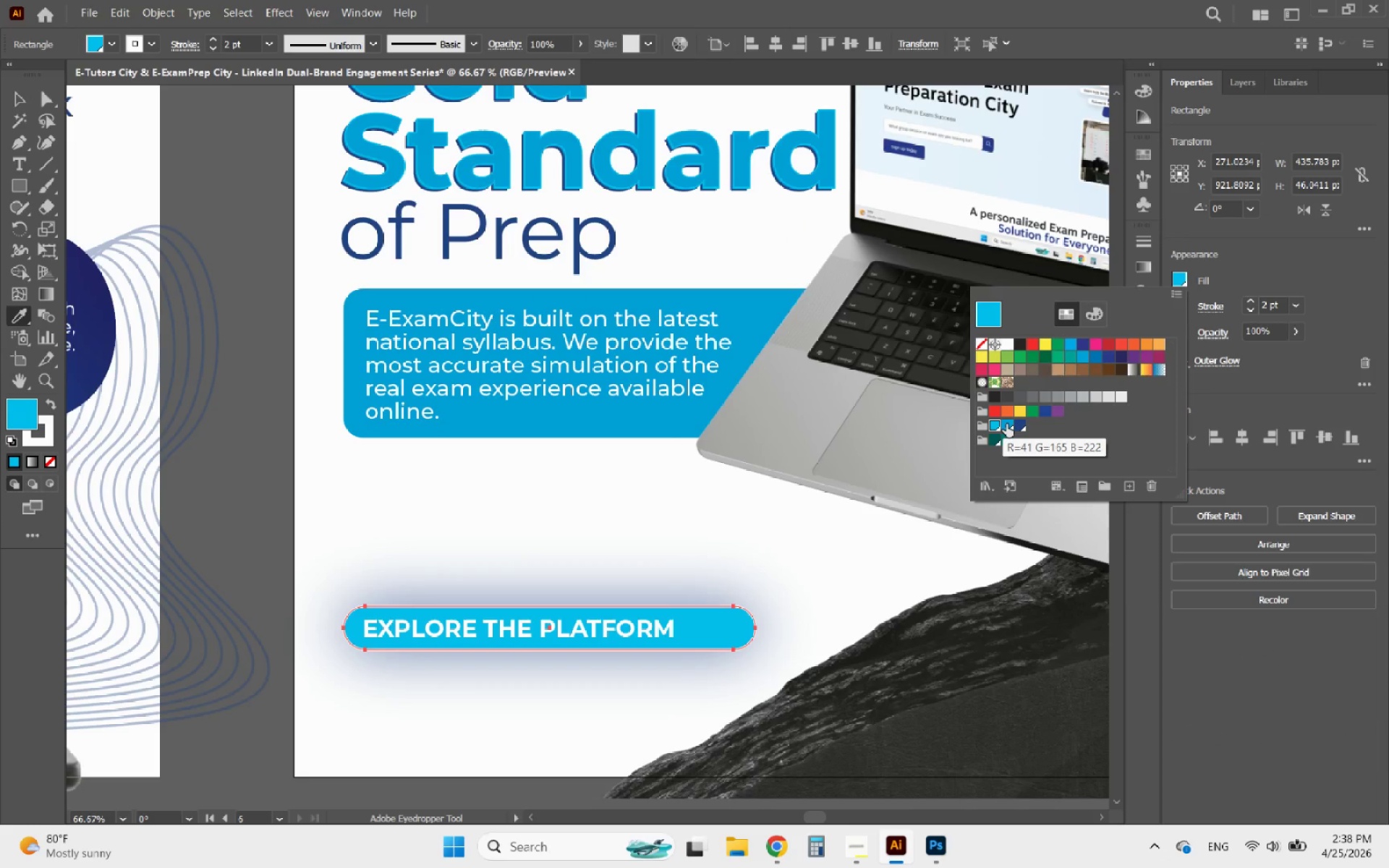 
left_click([1006, 424])
 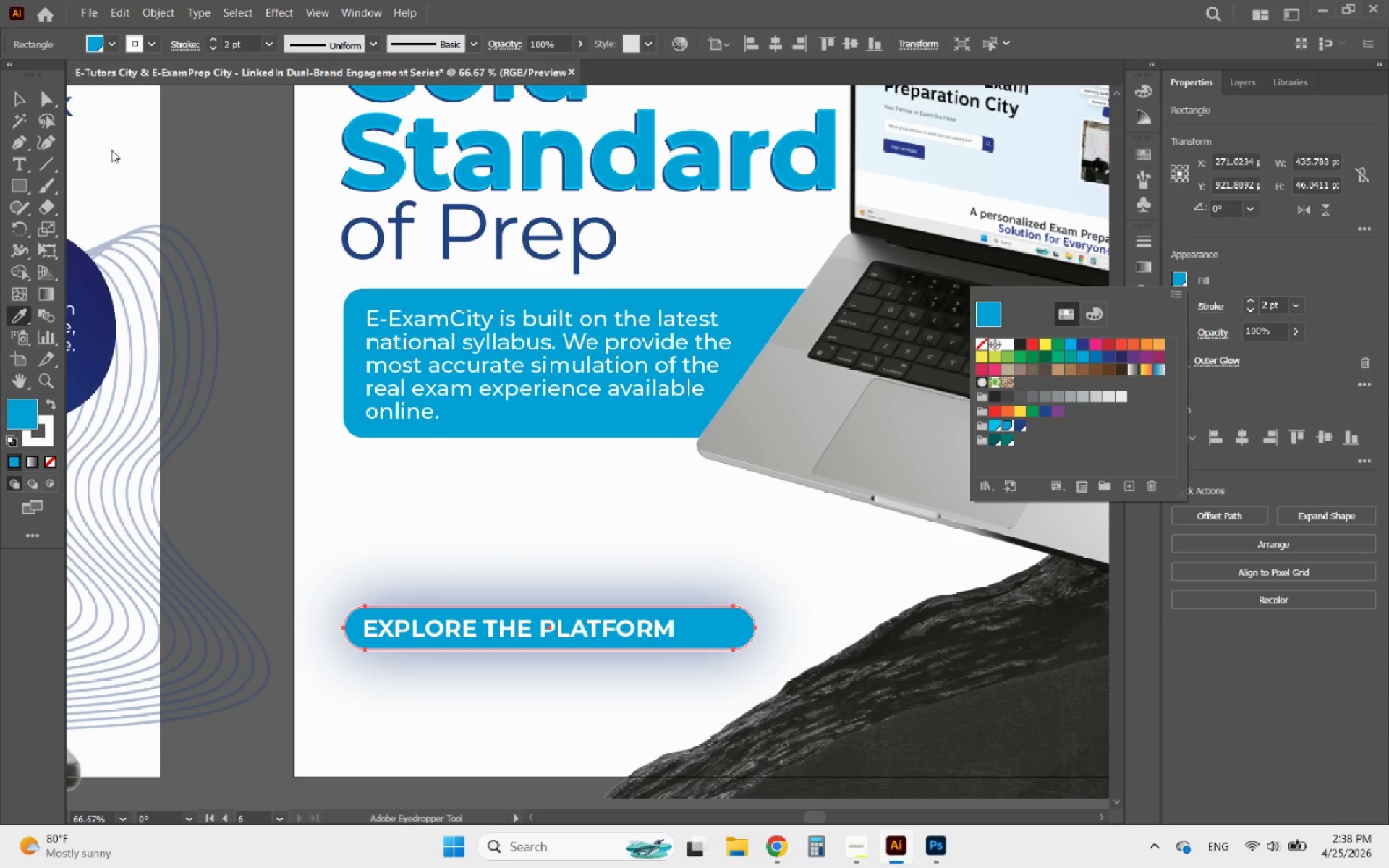 
left_click([12, 95])
 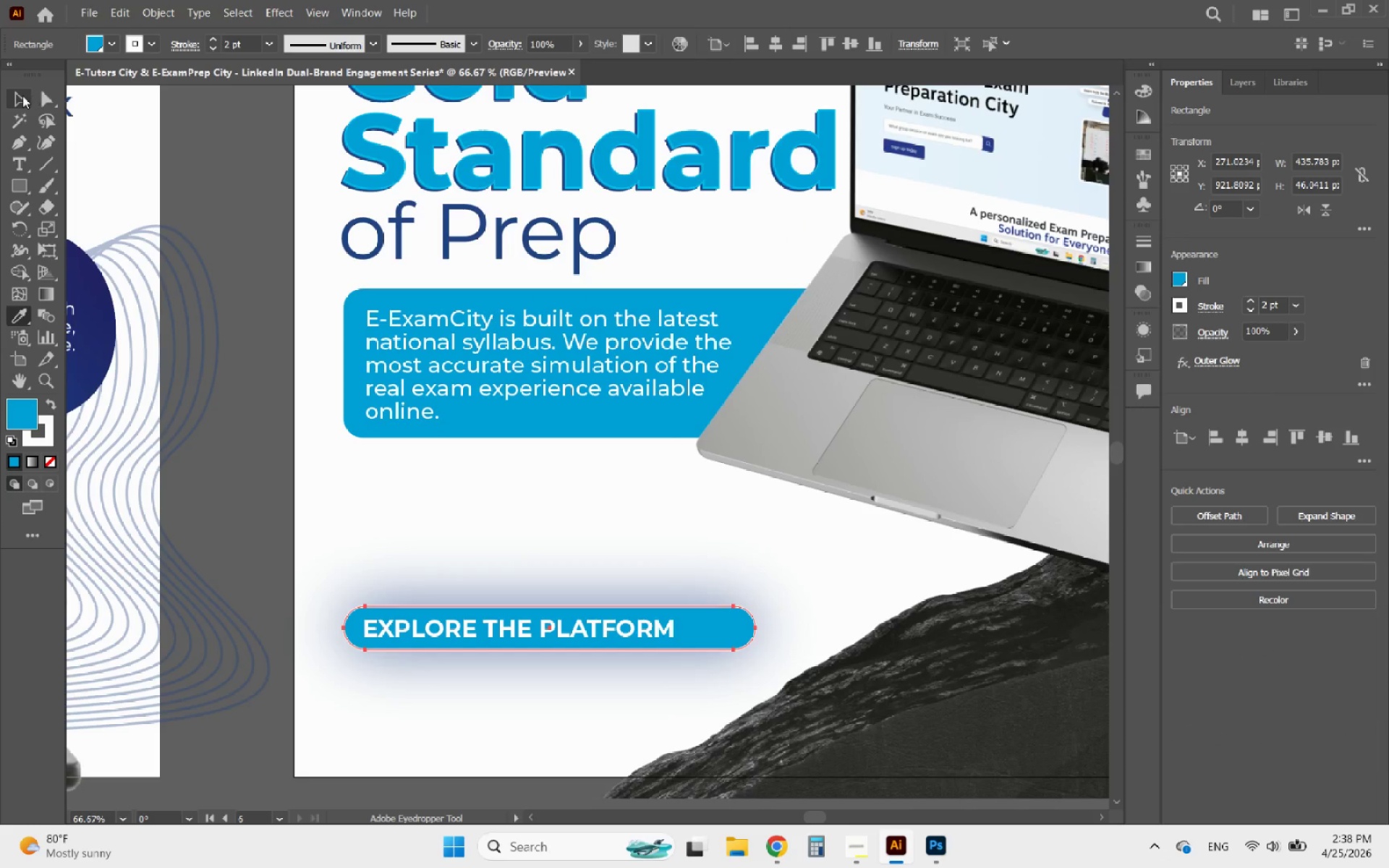 
left_click([22, 95])
 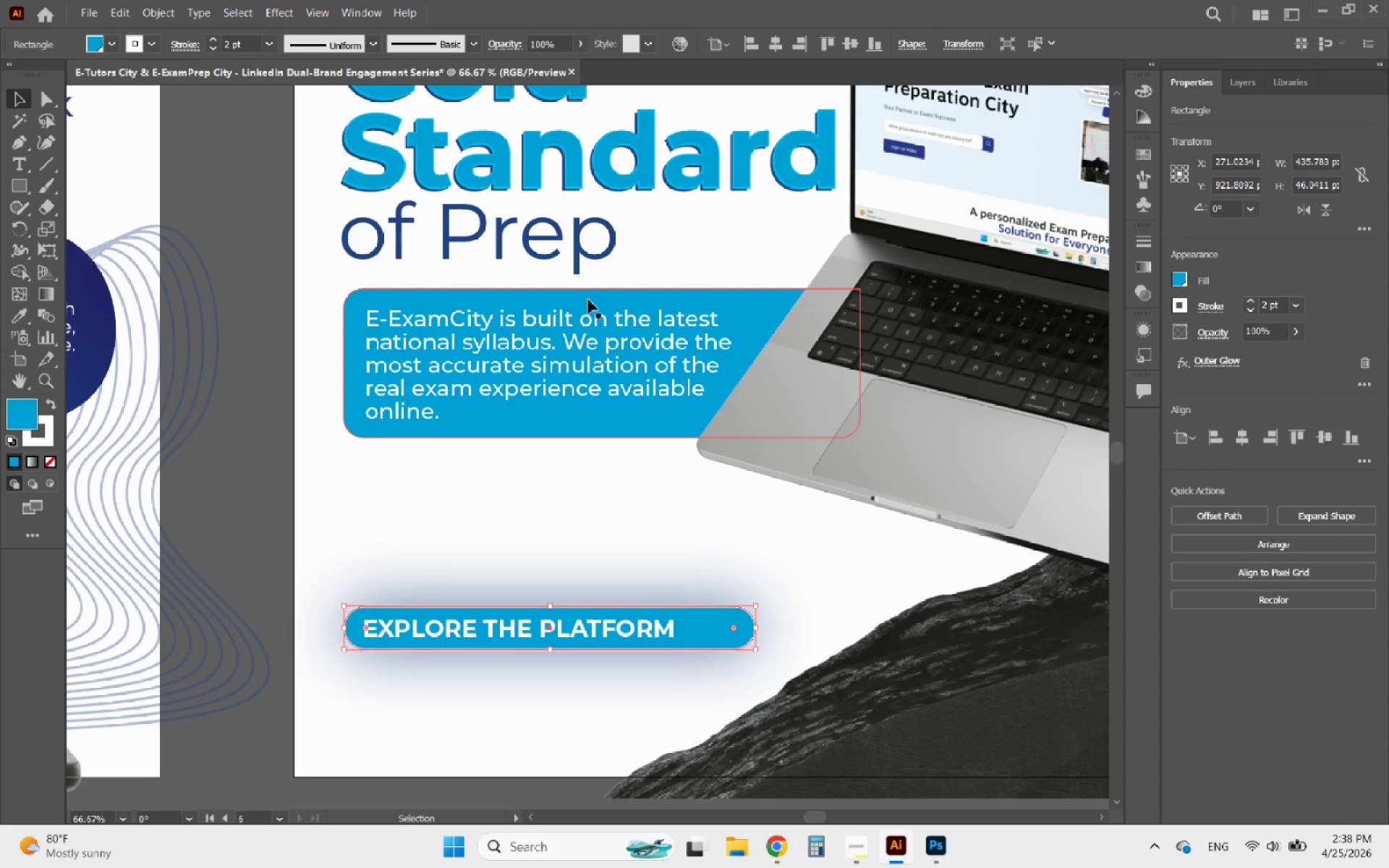 
left_click([588, 299])
 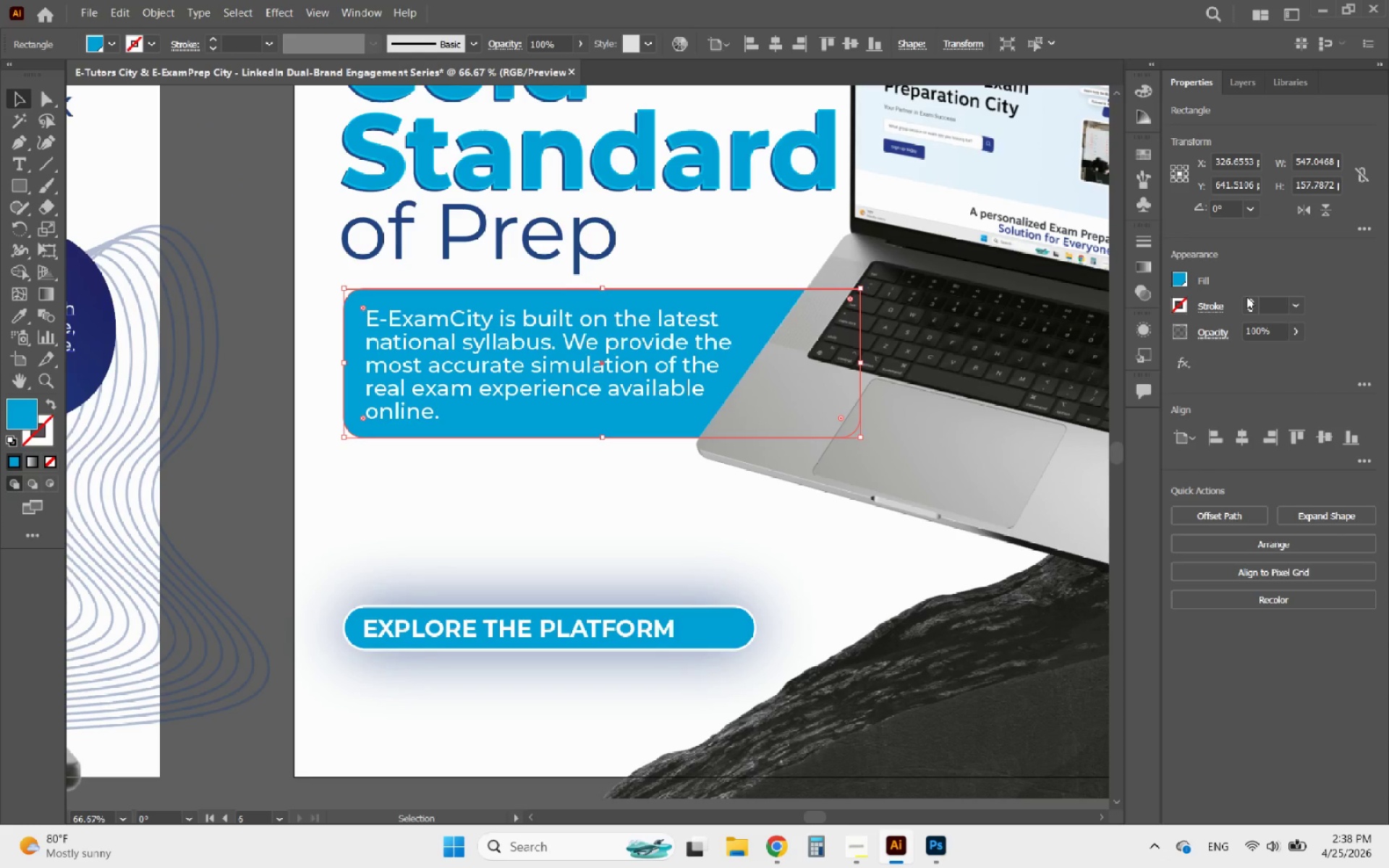 
double_click([1249, 299])
 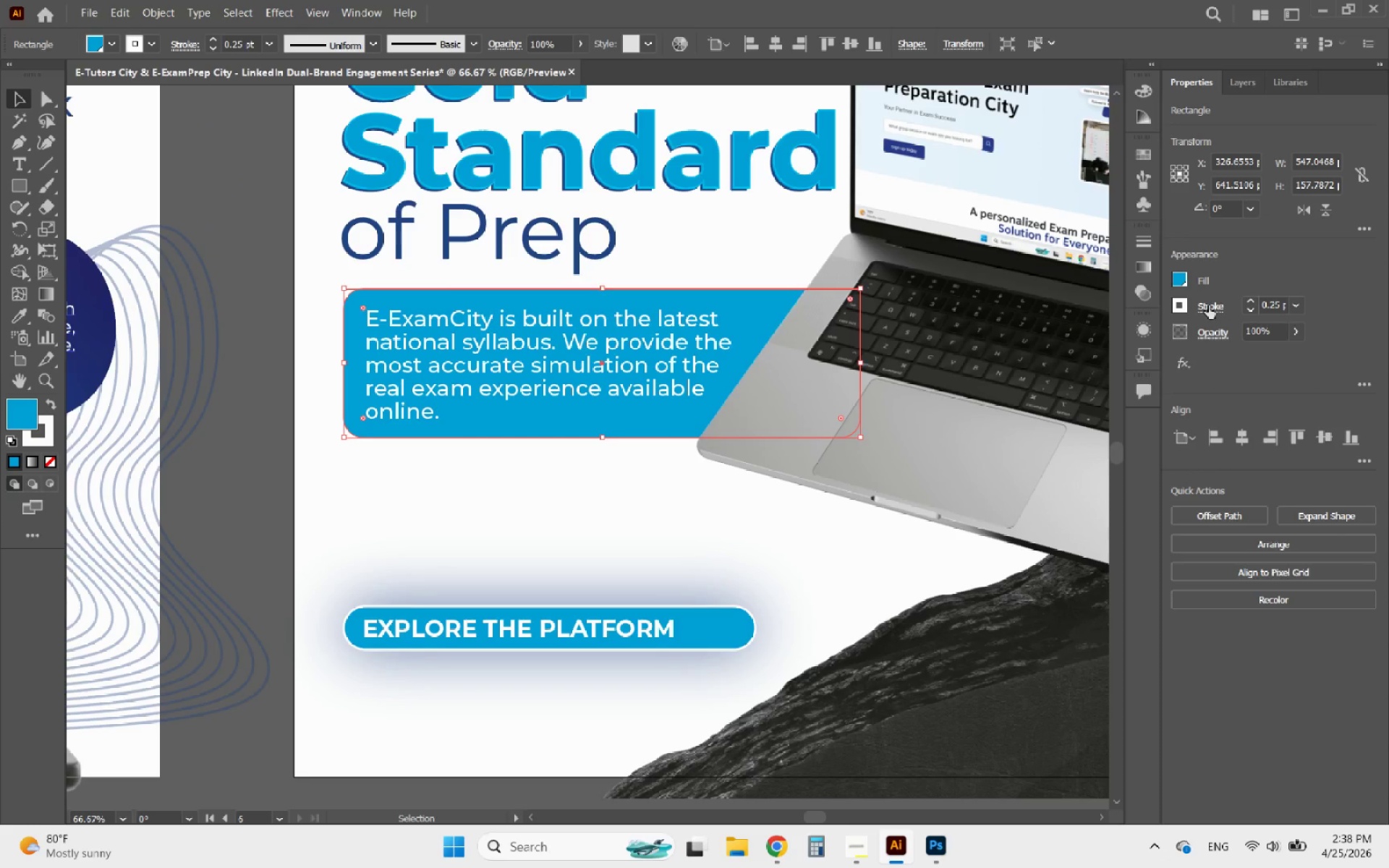 
left_click_drag(start_coordinate=[1185, 305], to_coordinate=[1181, 305])
 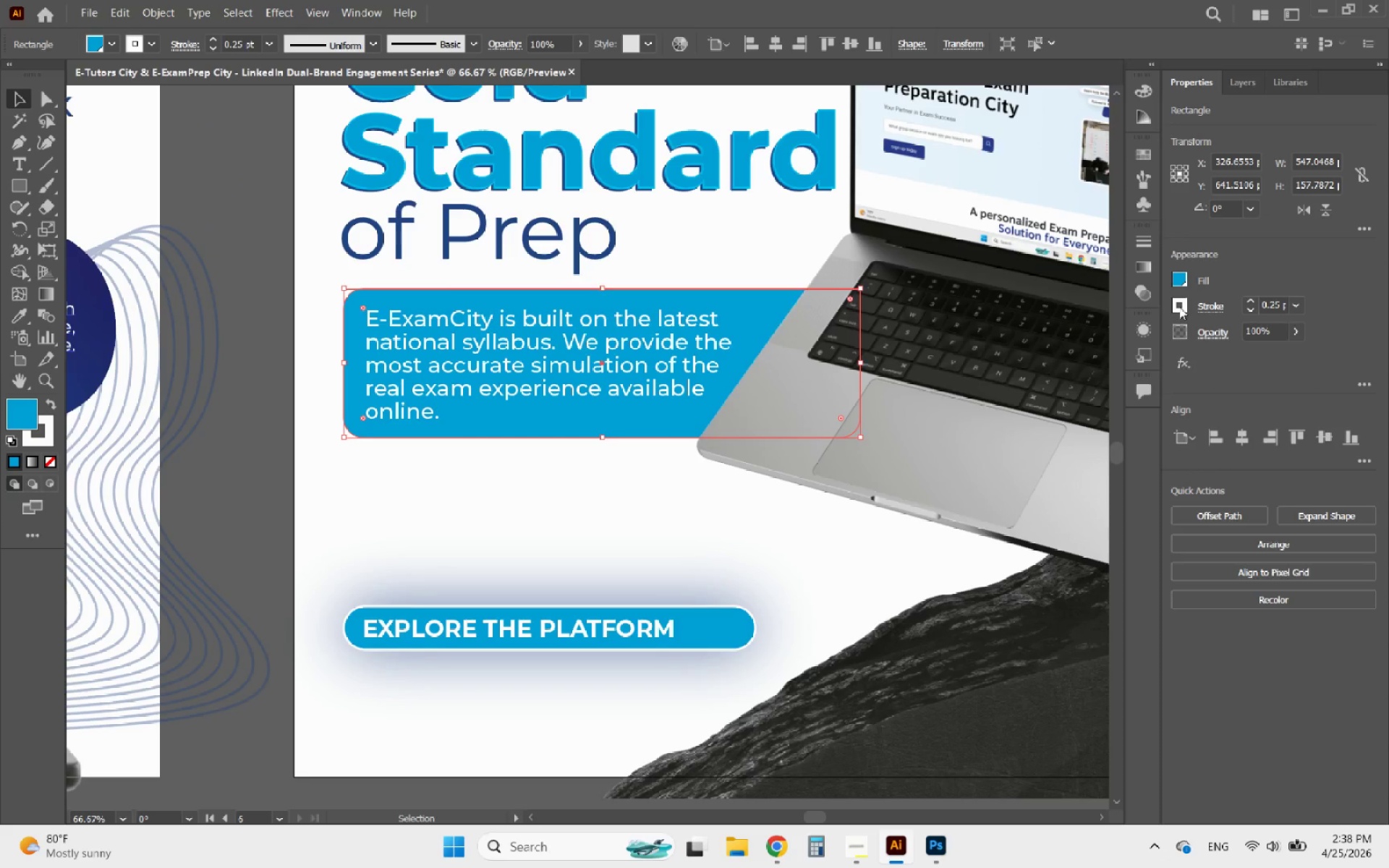 
left_click([1179, 307])
 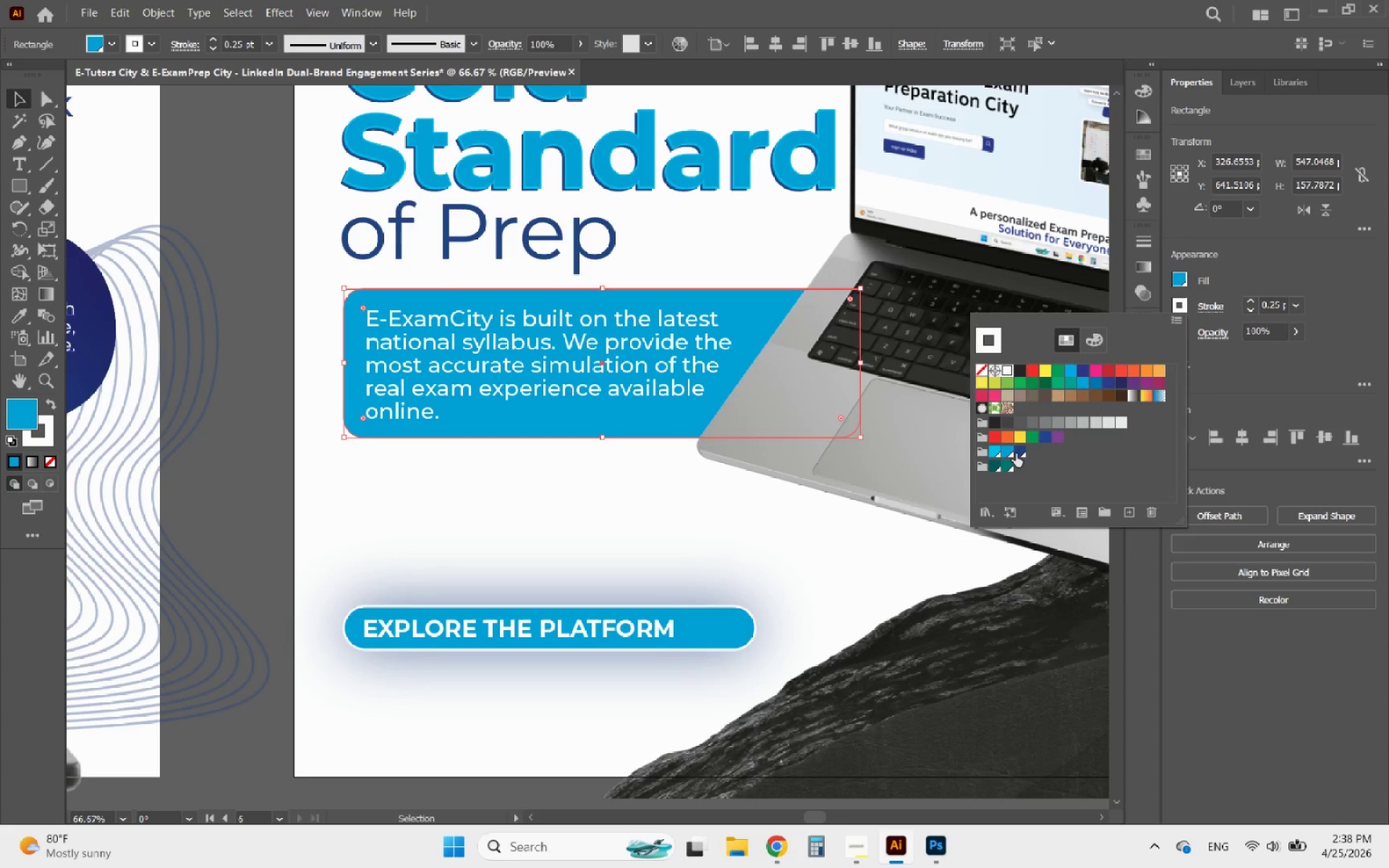 
left_click([1019, 452])
 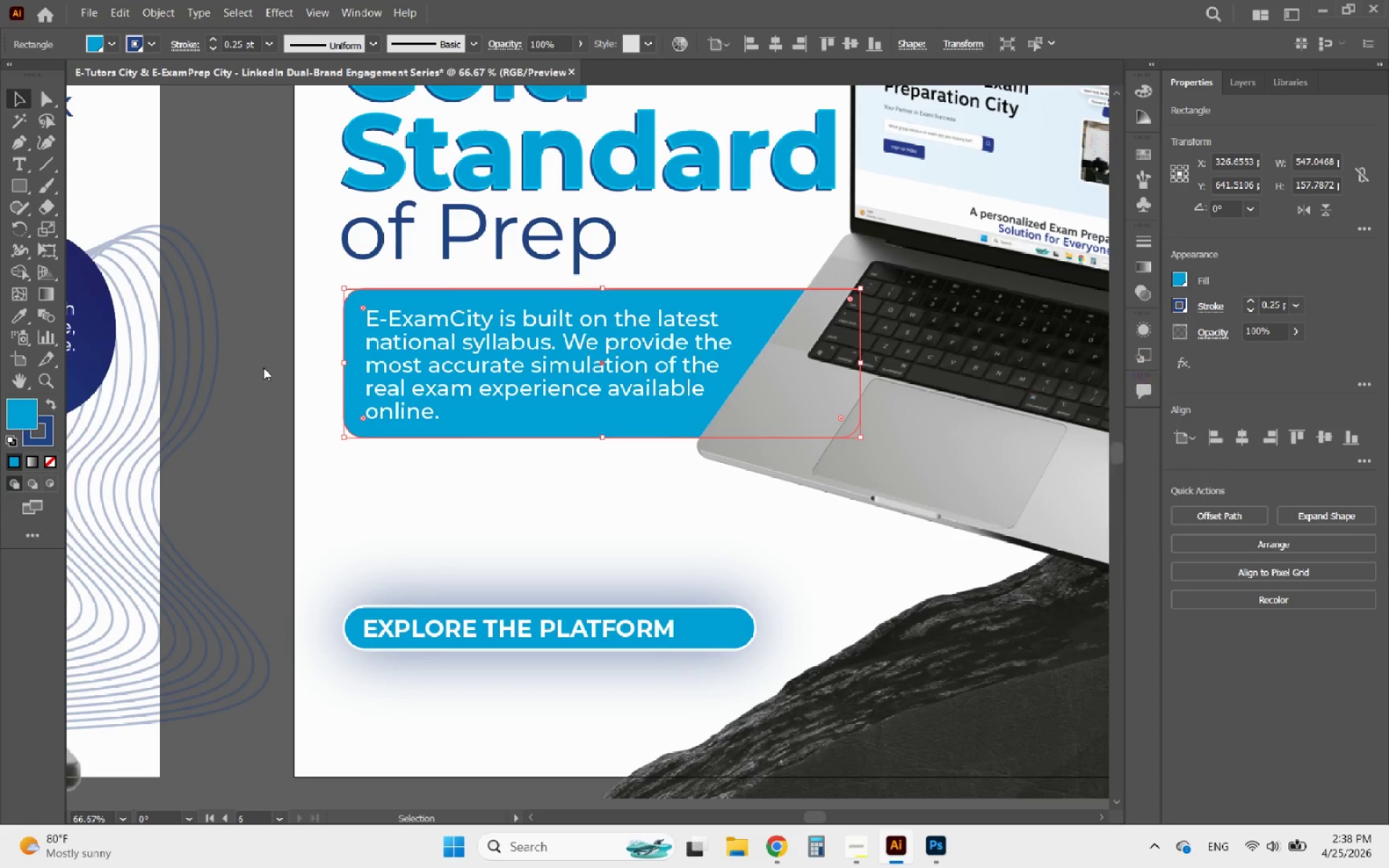 
double_click([273, 388])
 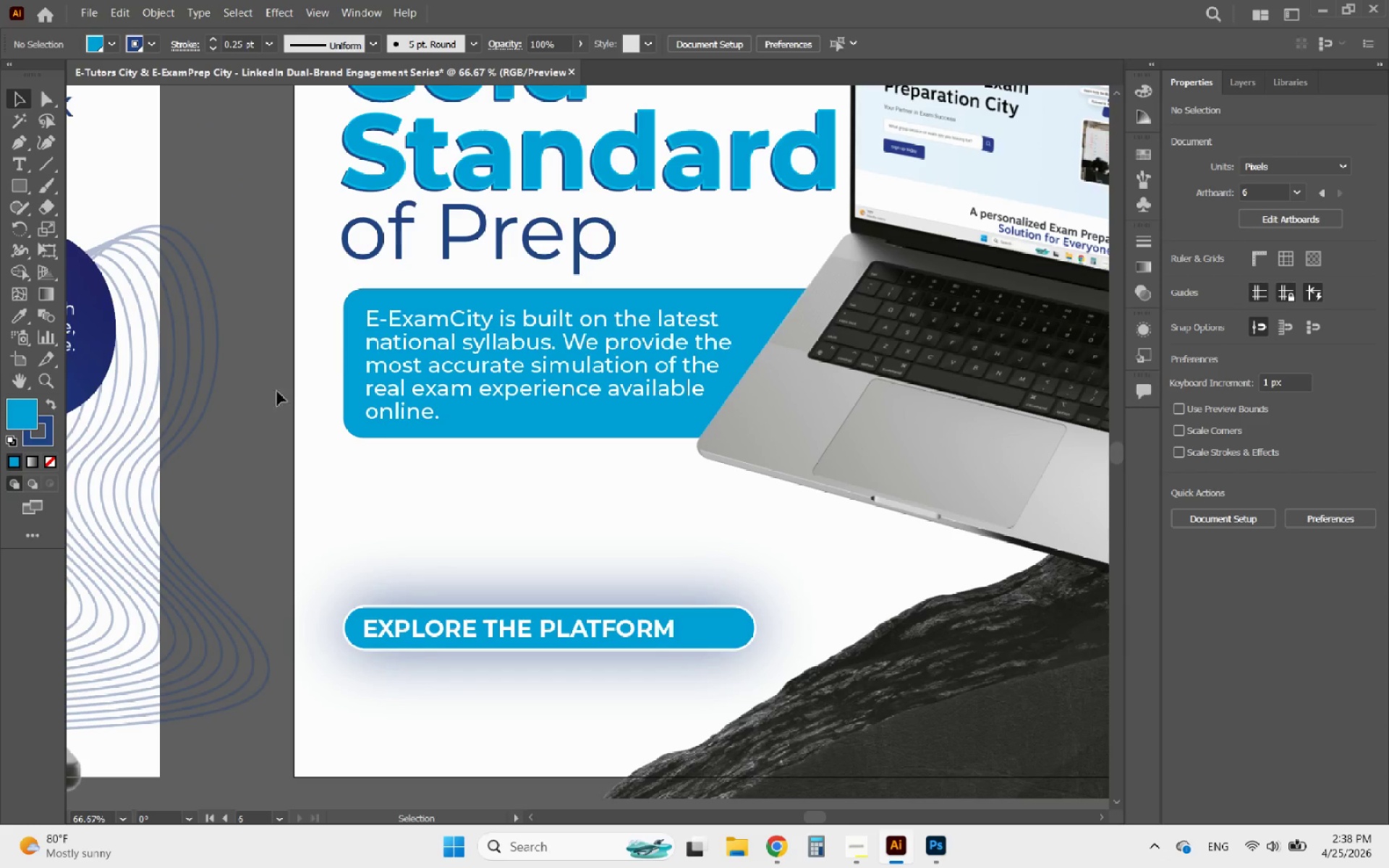 
hold_key(key=AltLeft, duration=0.59)
scroll: coordinate [352, 313], scroll_direction: up, amount: 3.0
 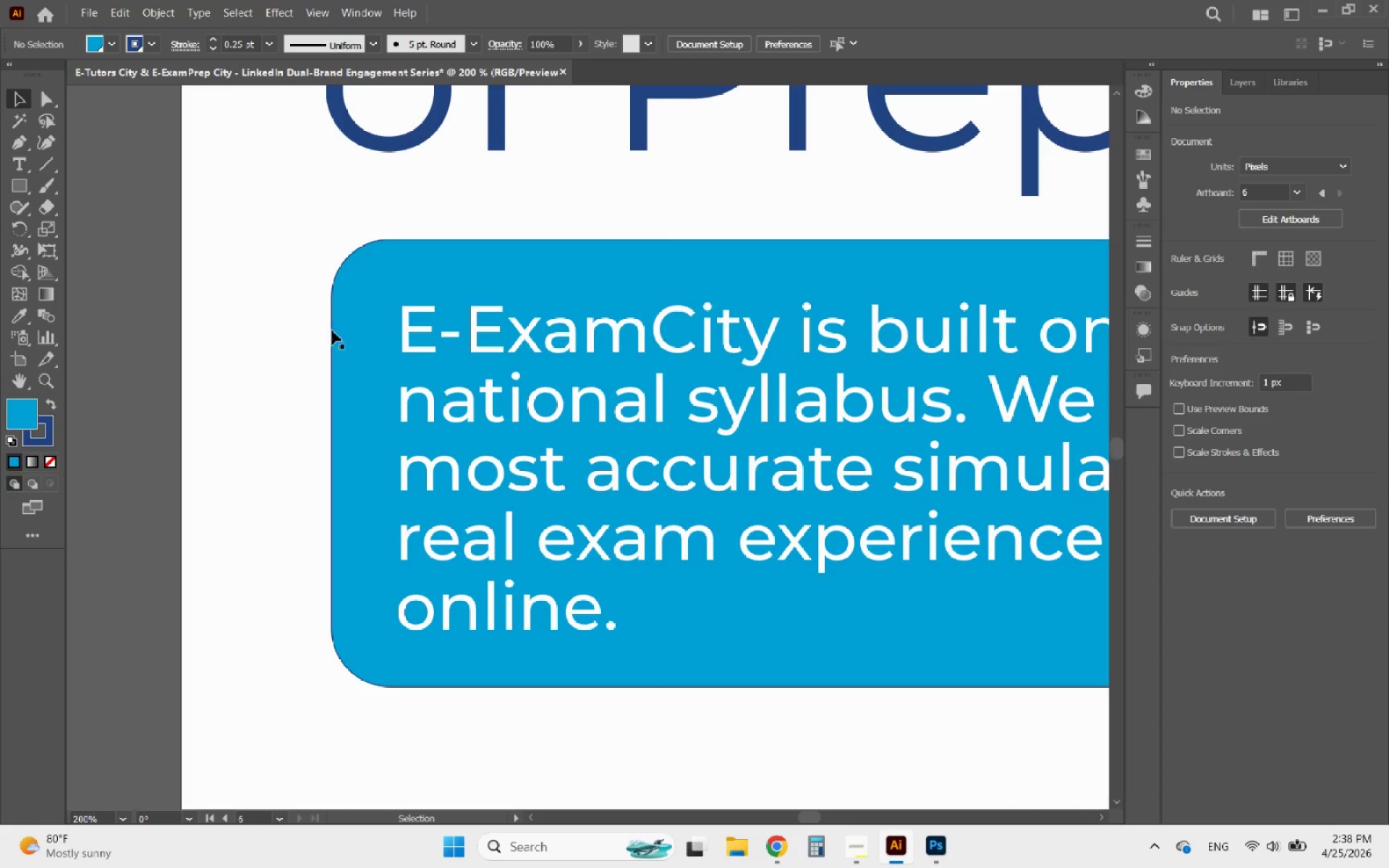 
left_click([338, 326])
 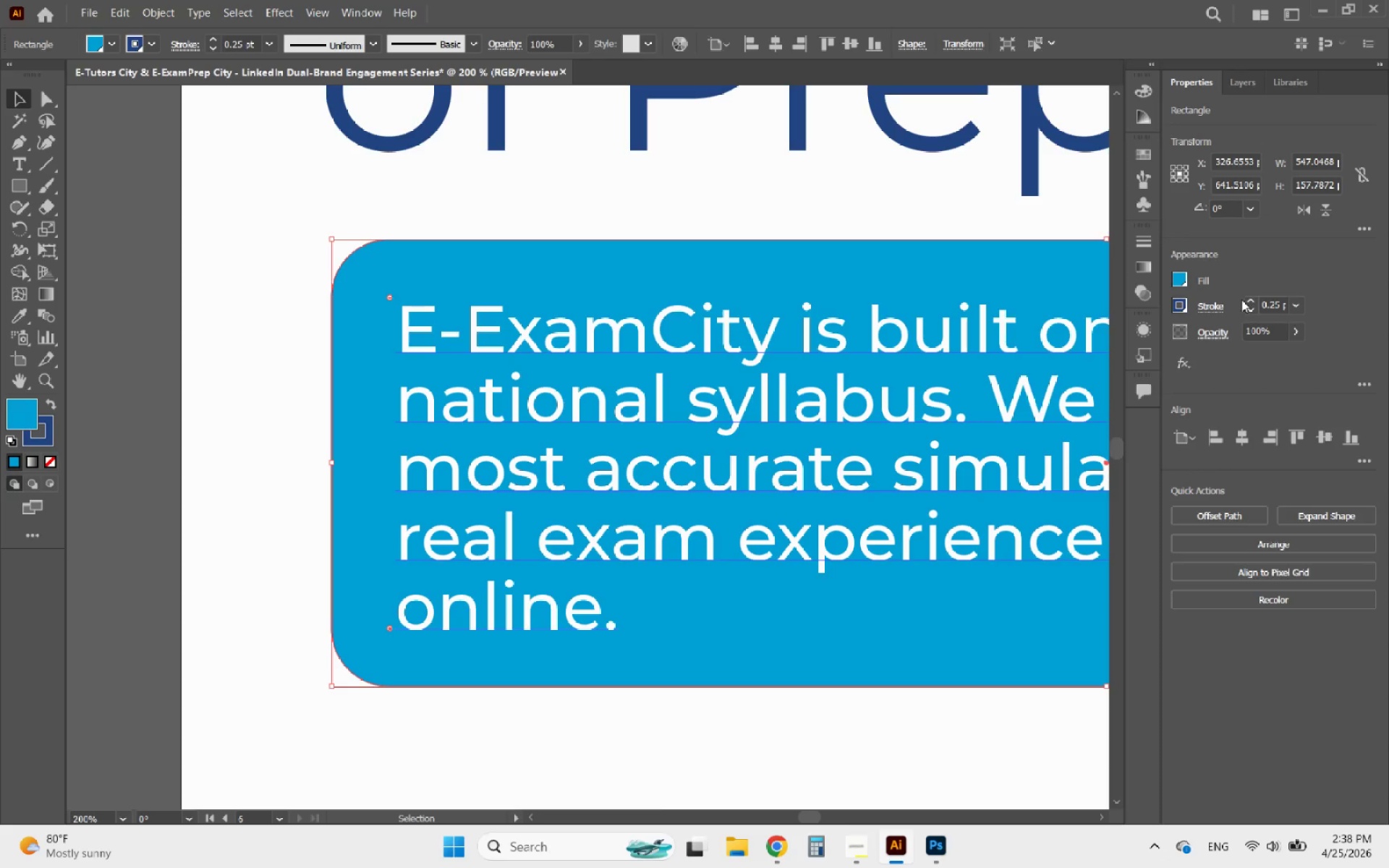 
left_click([1251, 298])
 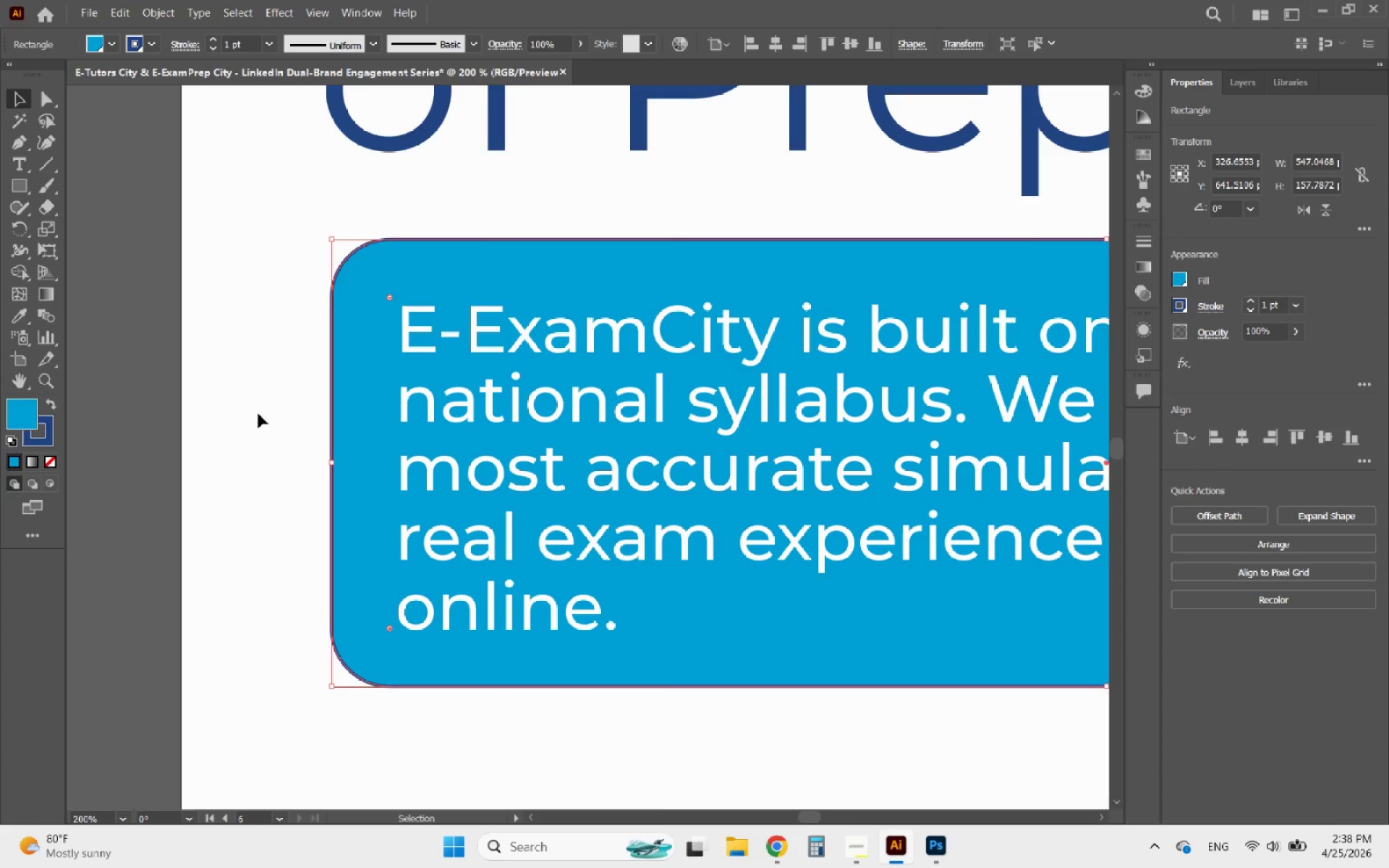 
left_click([149, 355])
 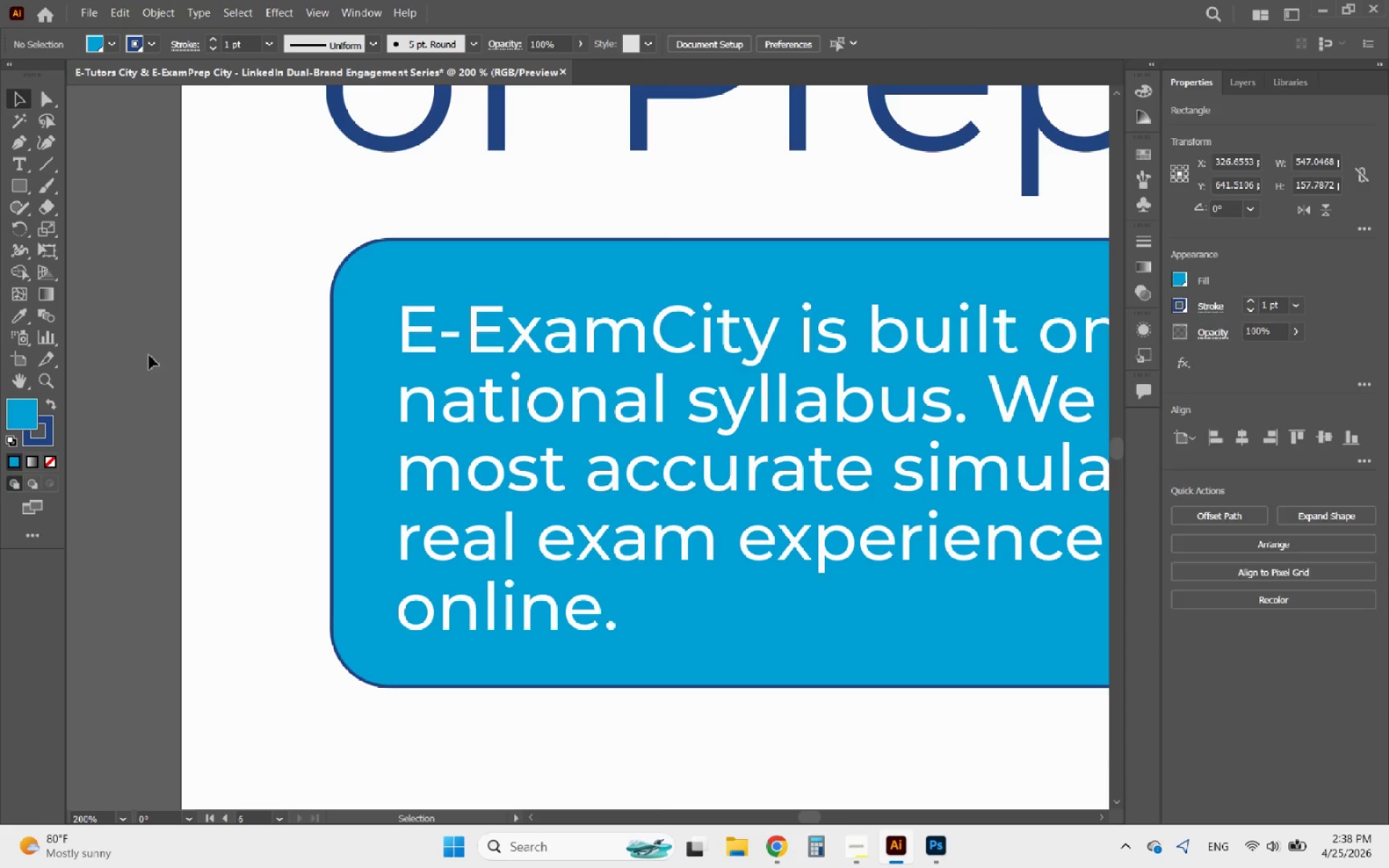 
hold_key(key=AltLeft, duration=1.33)
scroll: coordinate [584, 568], scroll_direction: down, amount: 11.0
 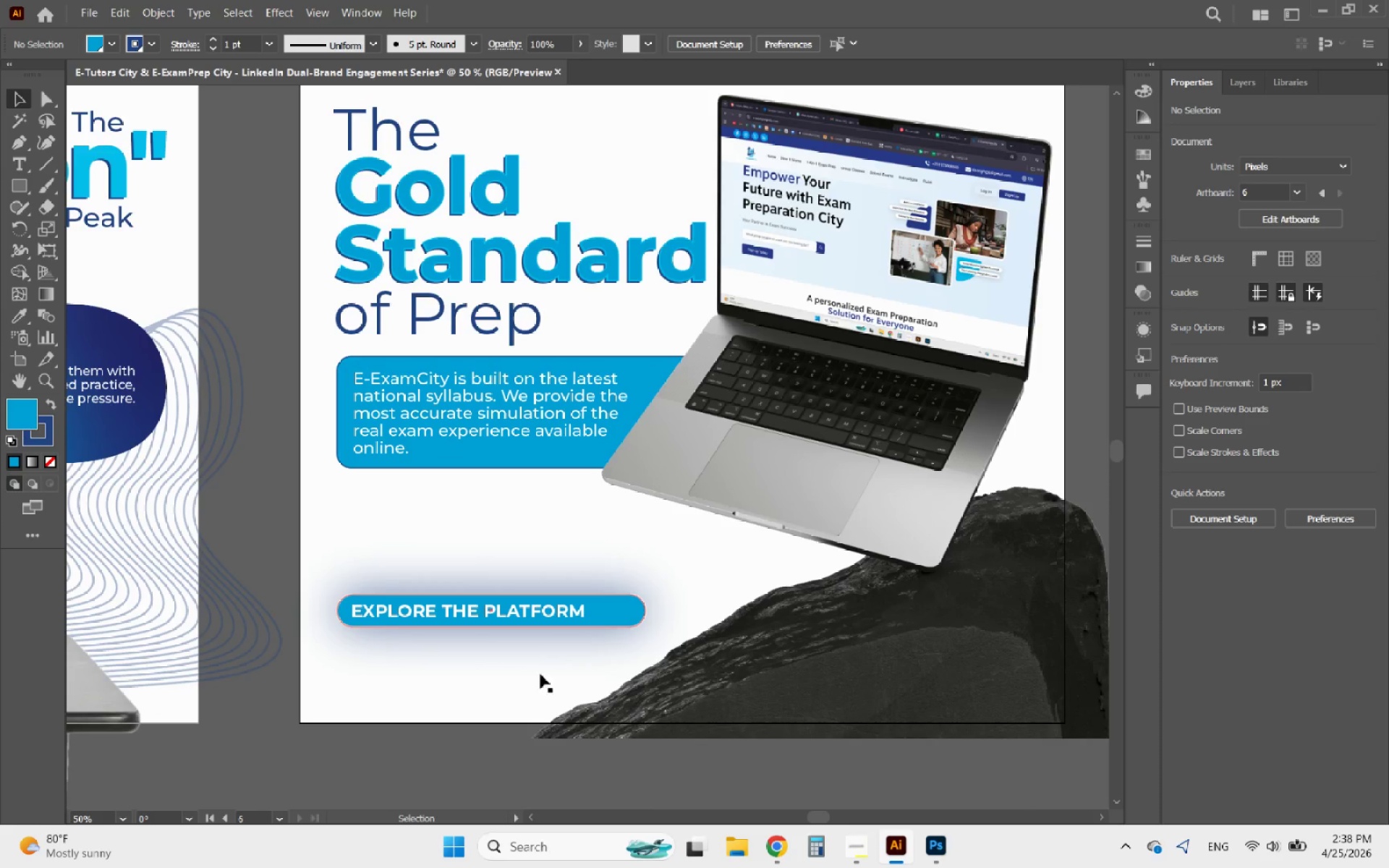 
hold_key(key=AltLeft, duration=0.69)
scroll: coordinate [507, 681], scroll_direction: up, amount: 2.0
 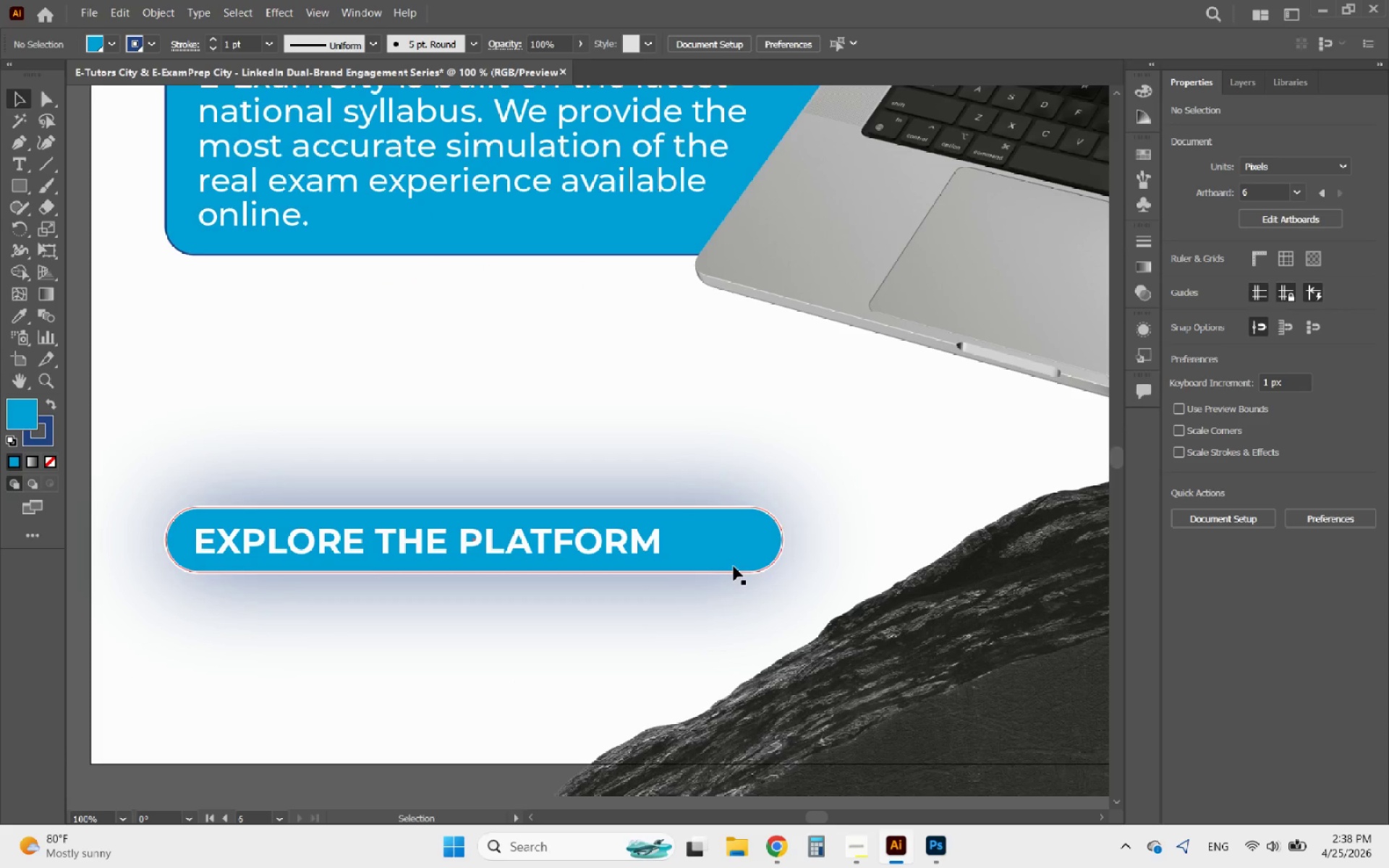 
left_click([734, 566])
 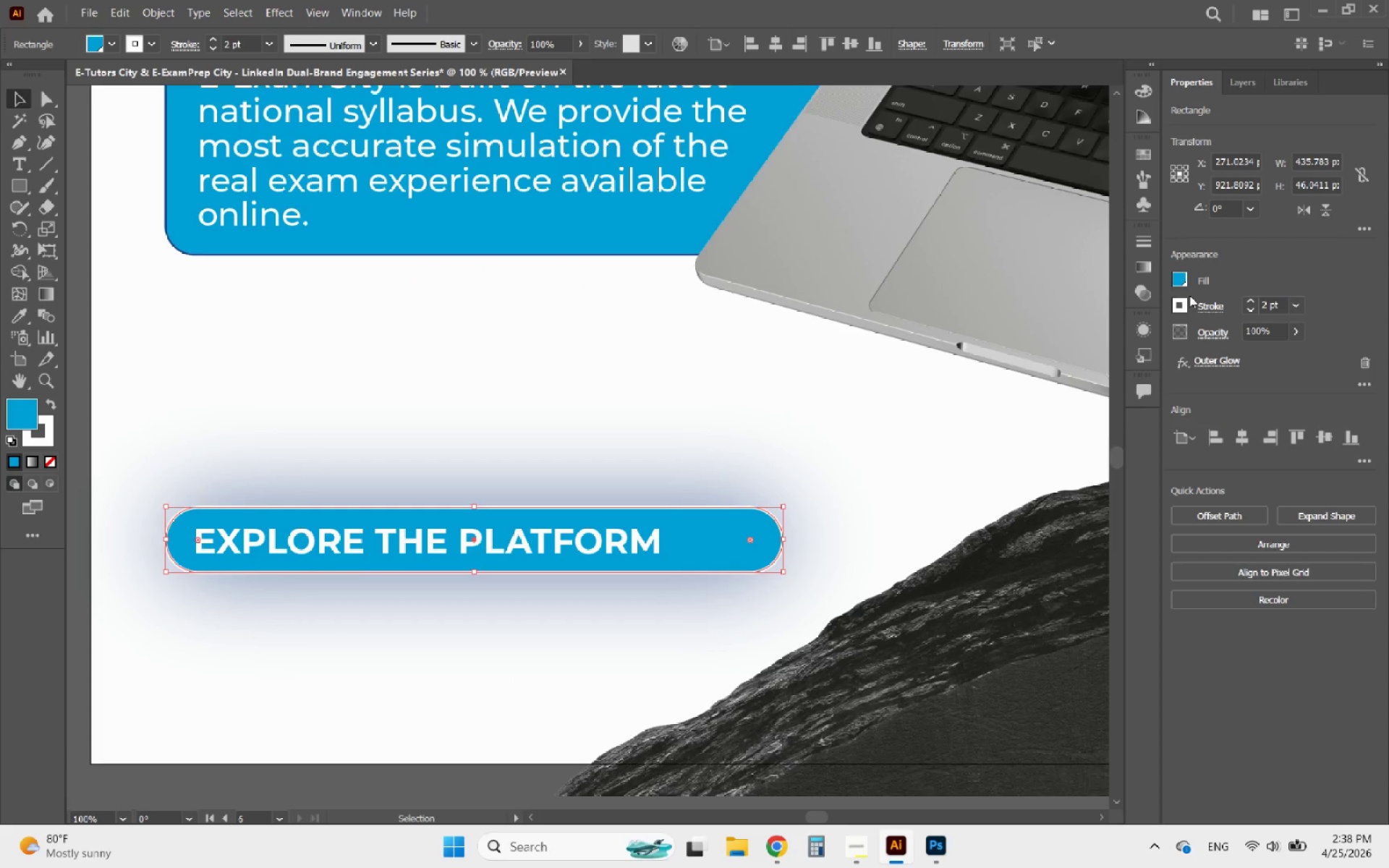 
left_click([1181, 303])
 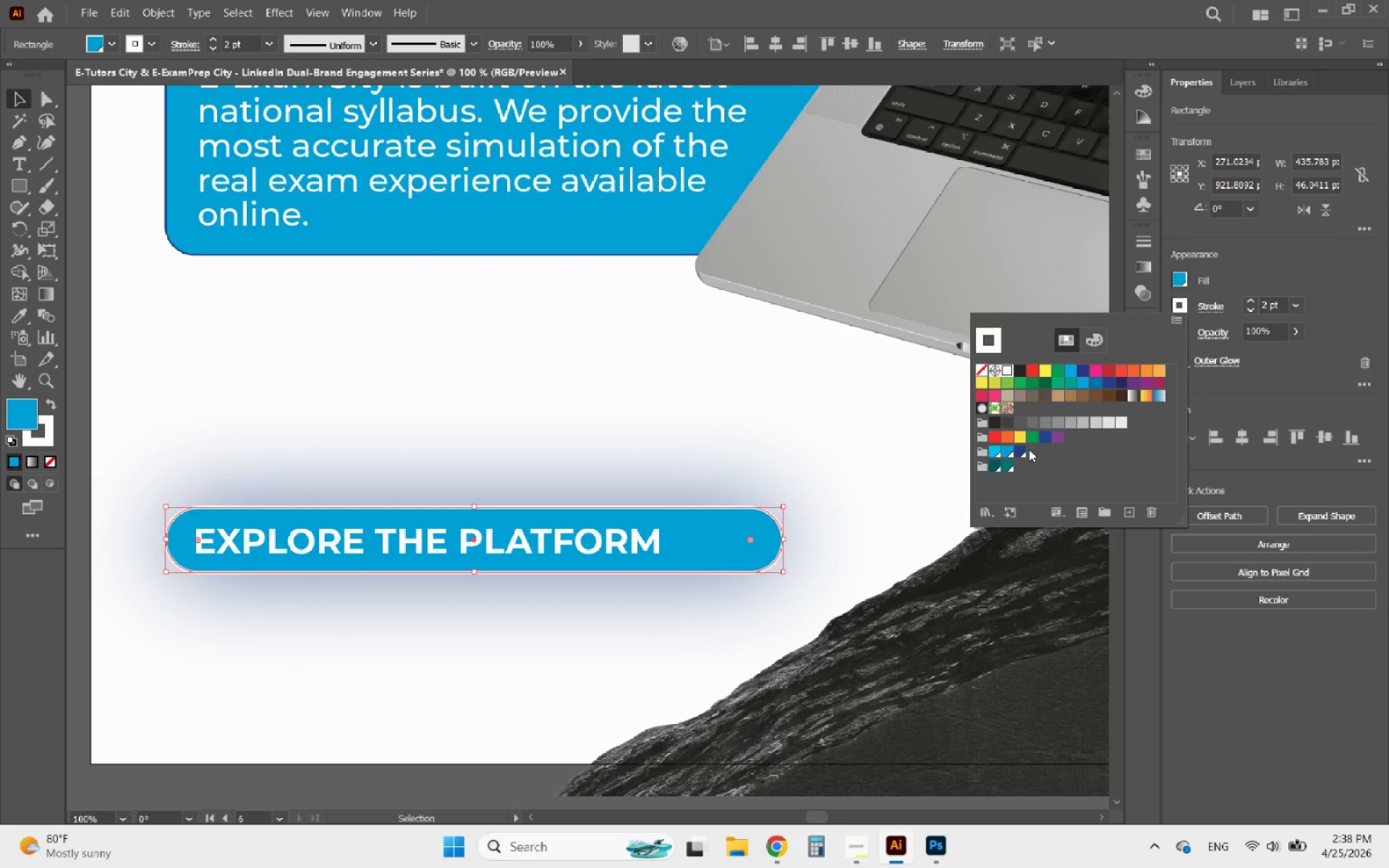 
left_click([1019, 450])
 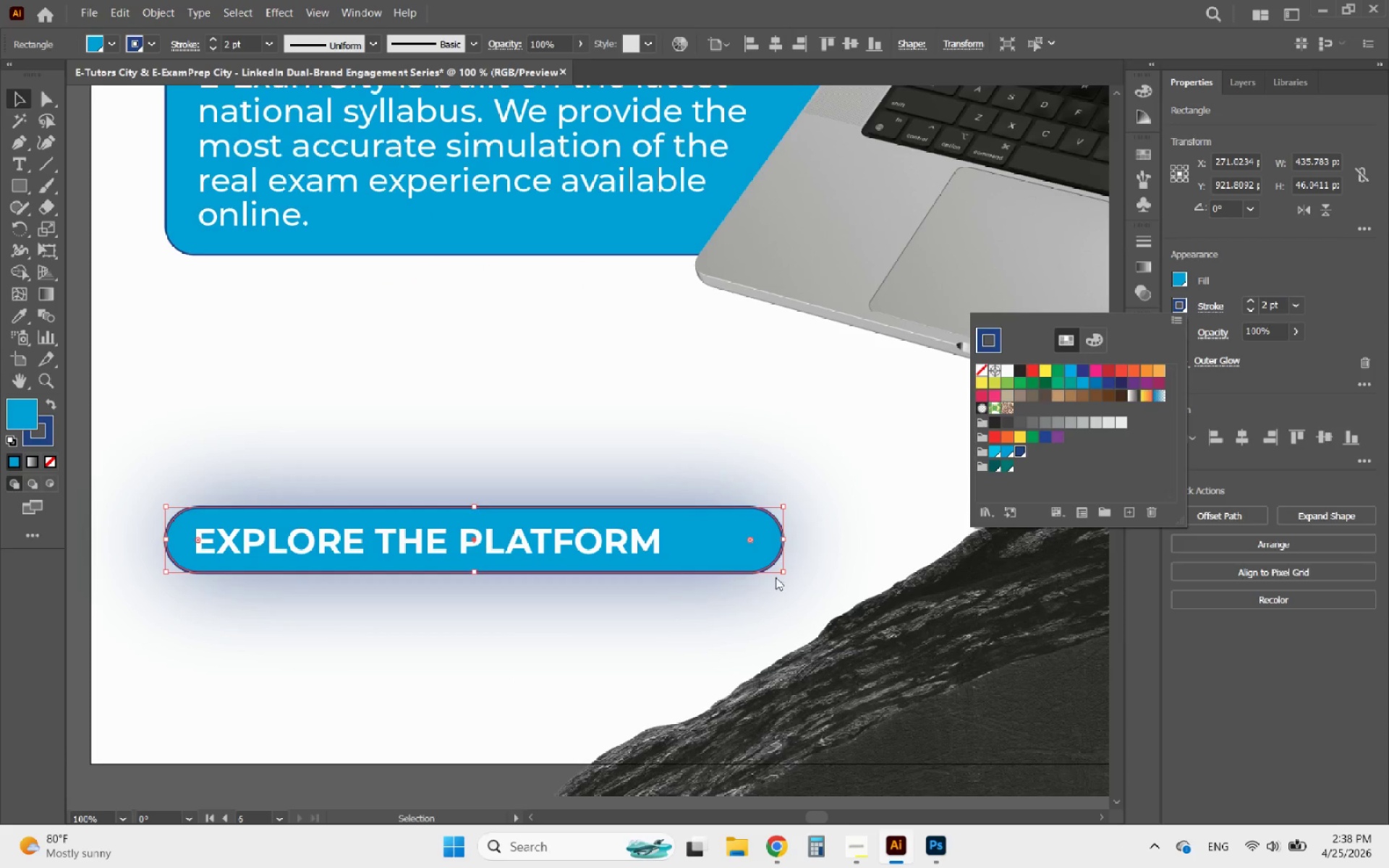 
left_click([603, 618])
 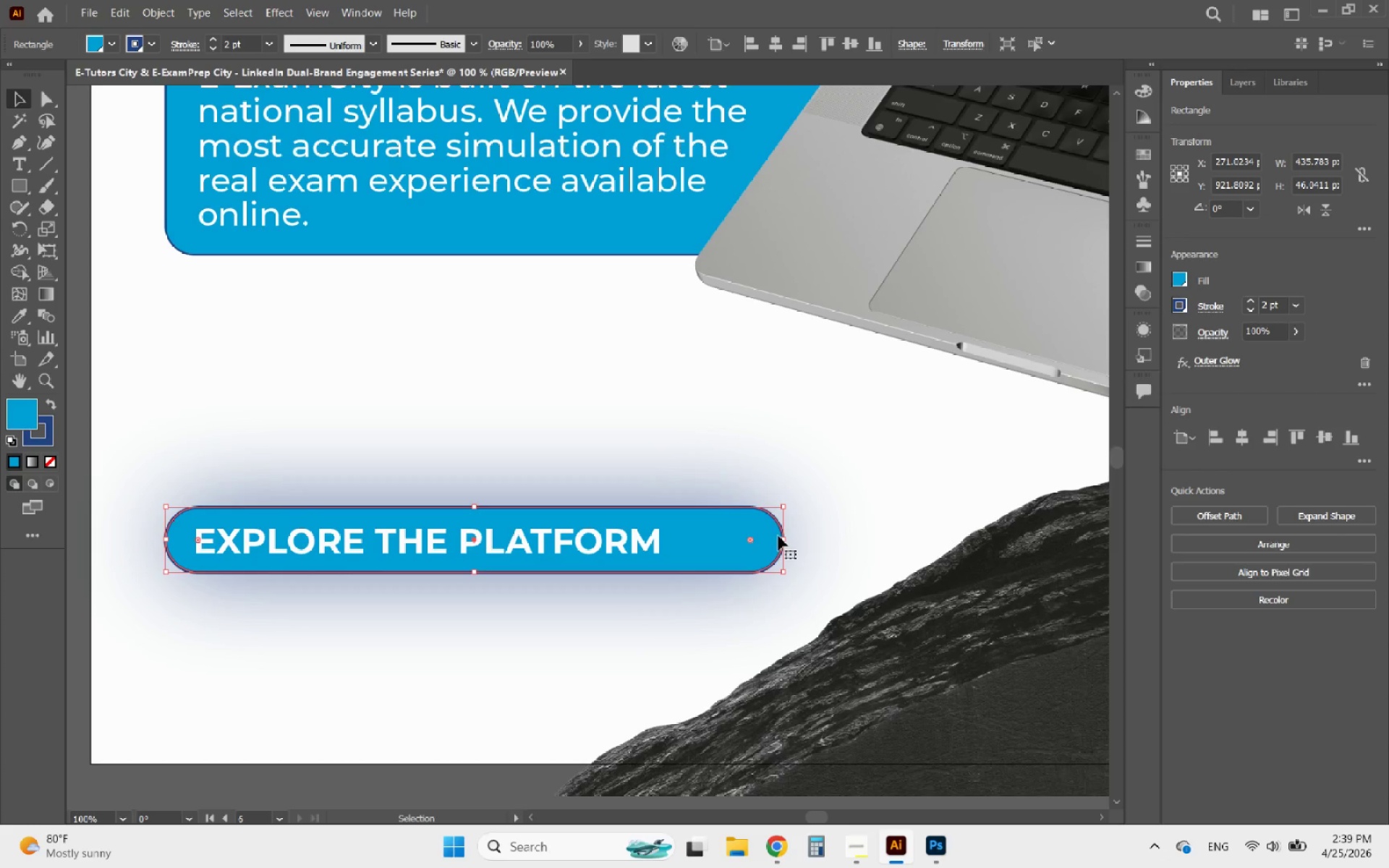 
left_click_drag(start_coordinate=[783, 537], to_coordinate=[688, 546])
 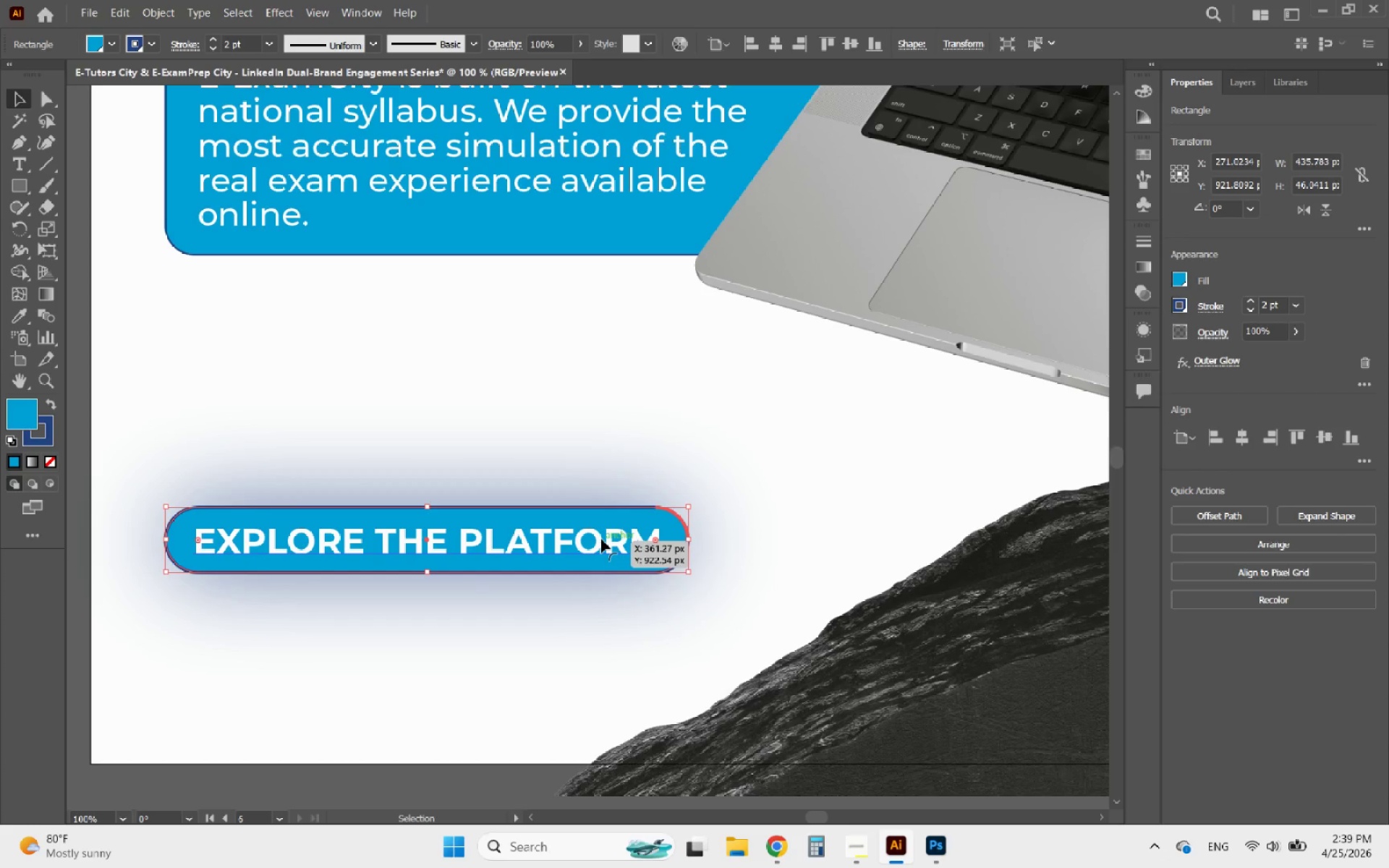 
left_click([601, 539])
 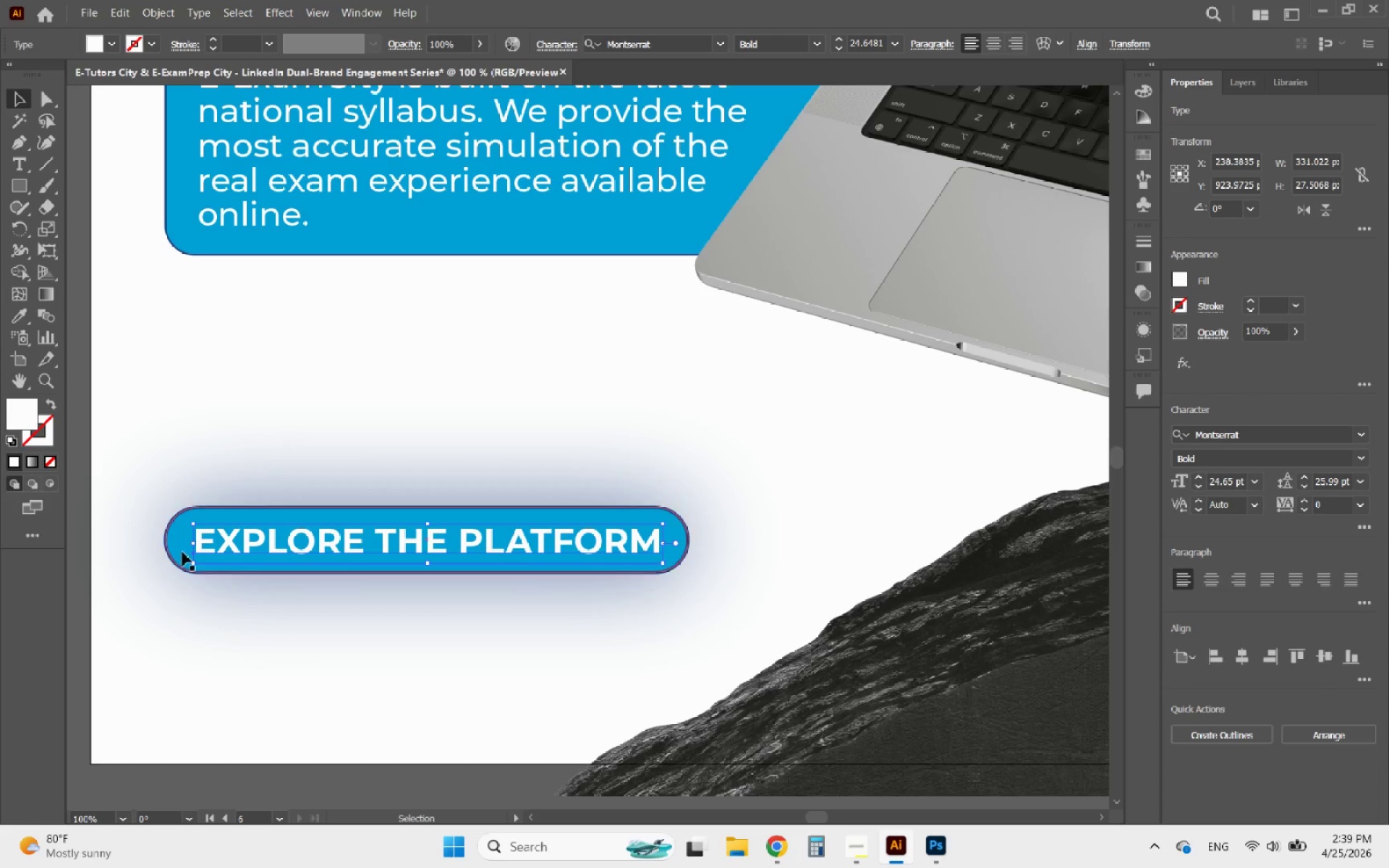 
hold_key(key=AltLeft, duration=0.41)
scroll: coordinate [183, 551], scroll_direction: up, amount: 3.0
 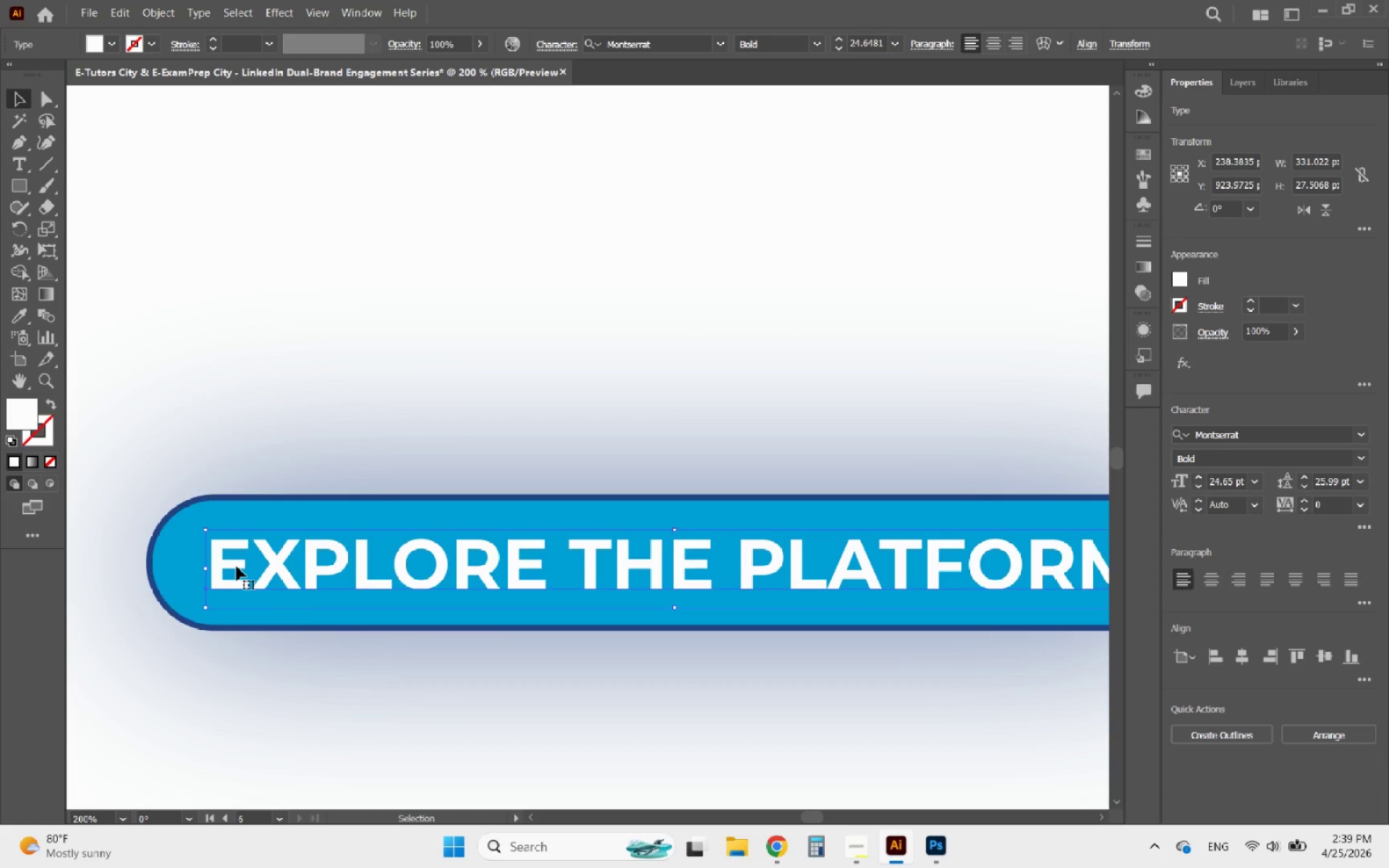 
hold_key(key=AltLeft, duration=1.0)
 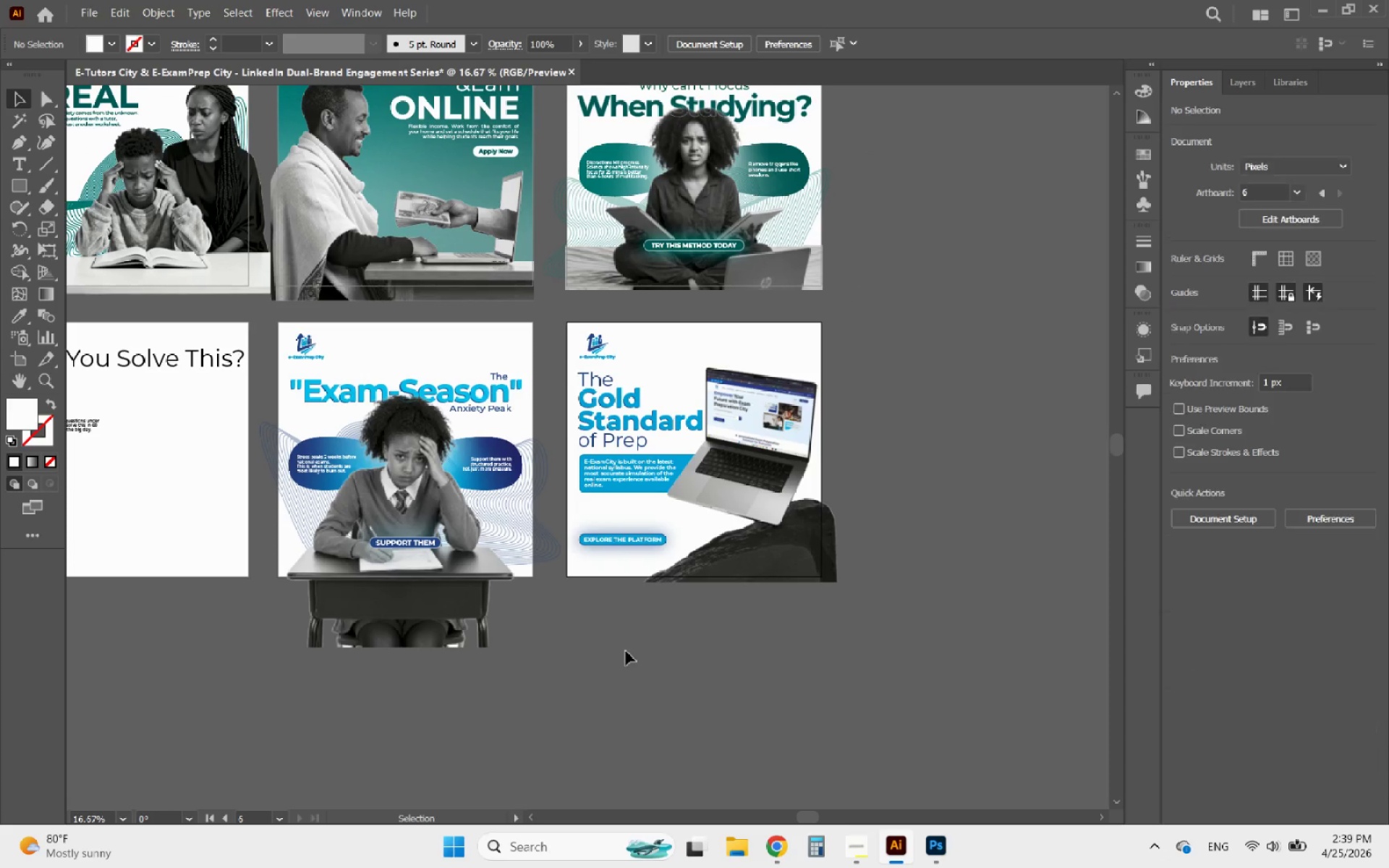 
left_click([626, 651])
 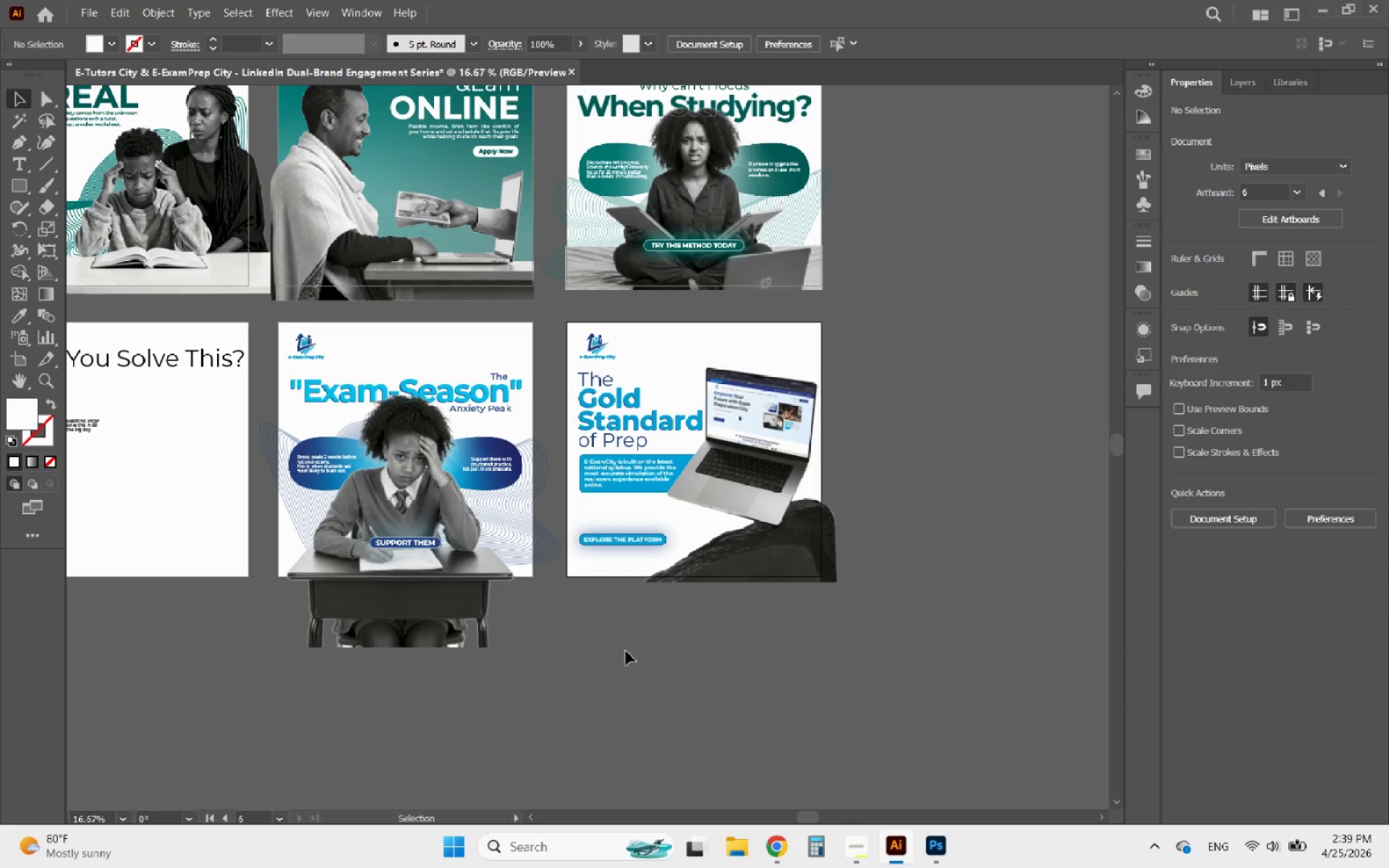 
scroll: coordinate [618, 538], scroll_direction: down, amount: 7.0
 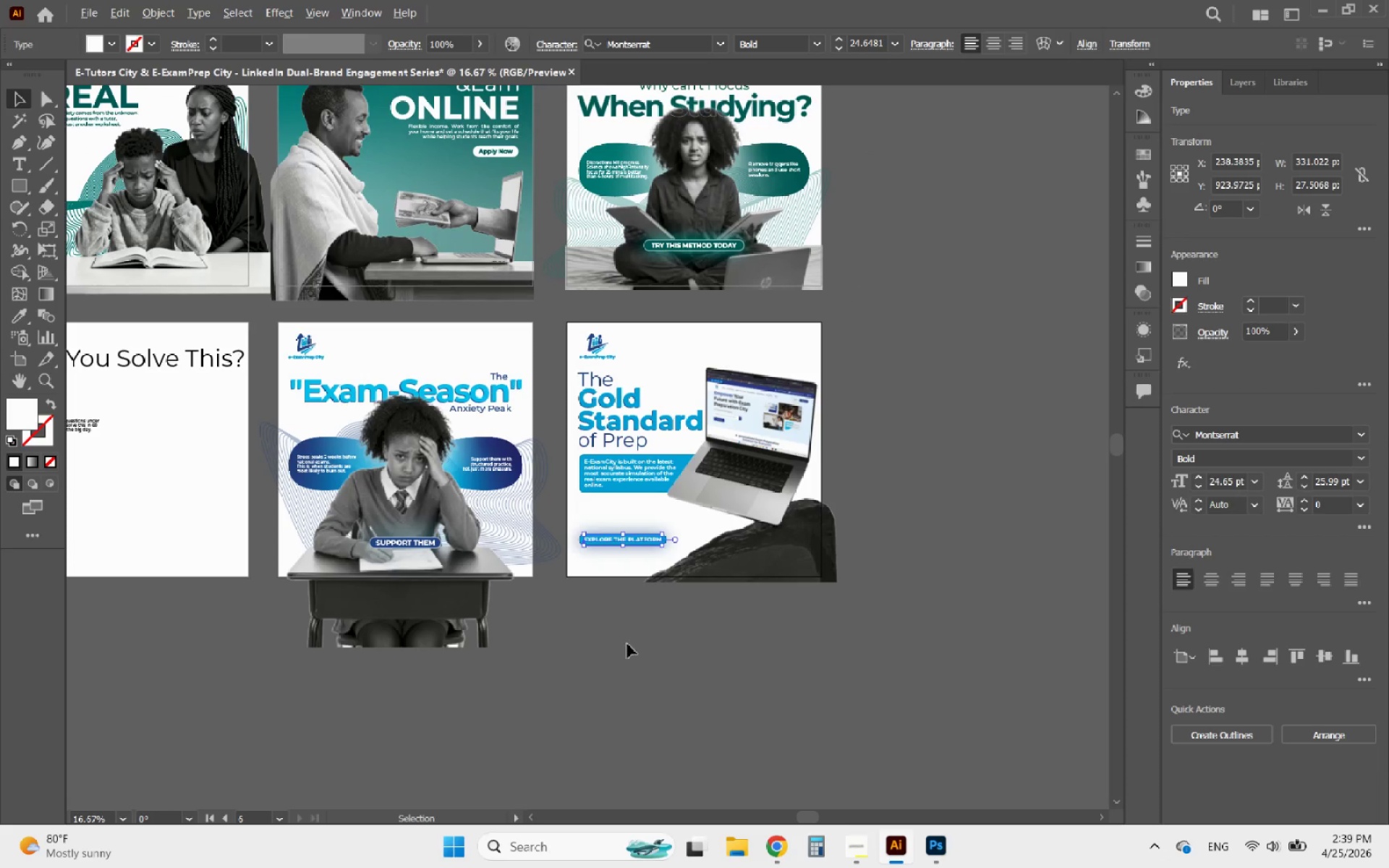 
hold_key(key=AltLeft, duration=0.81)
scroll: coordinate [658, 416], scroll_direction: up, amount: 2.0
 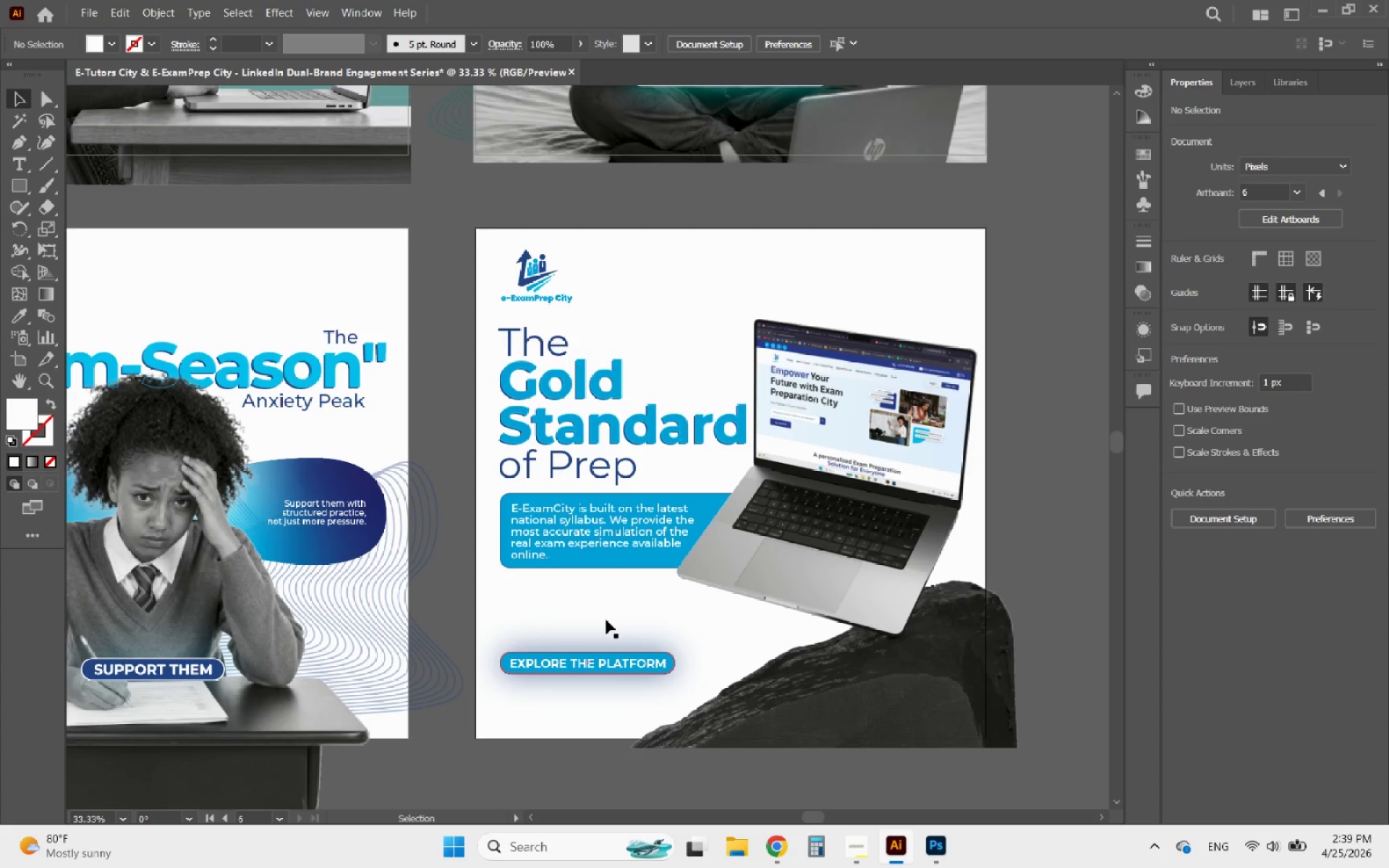 
left_click_drag(start_coordinate=[606, 620], to_coordinate=[571, 530])
 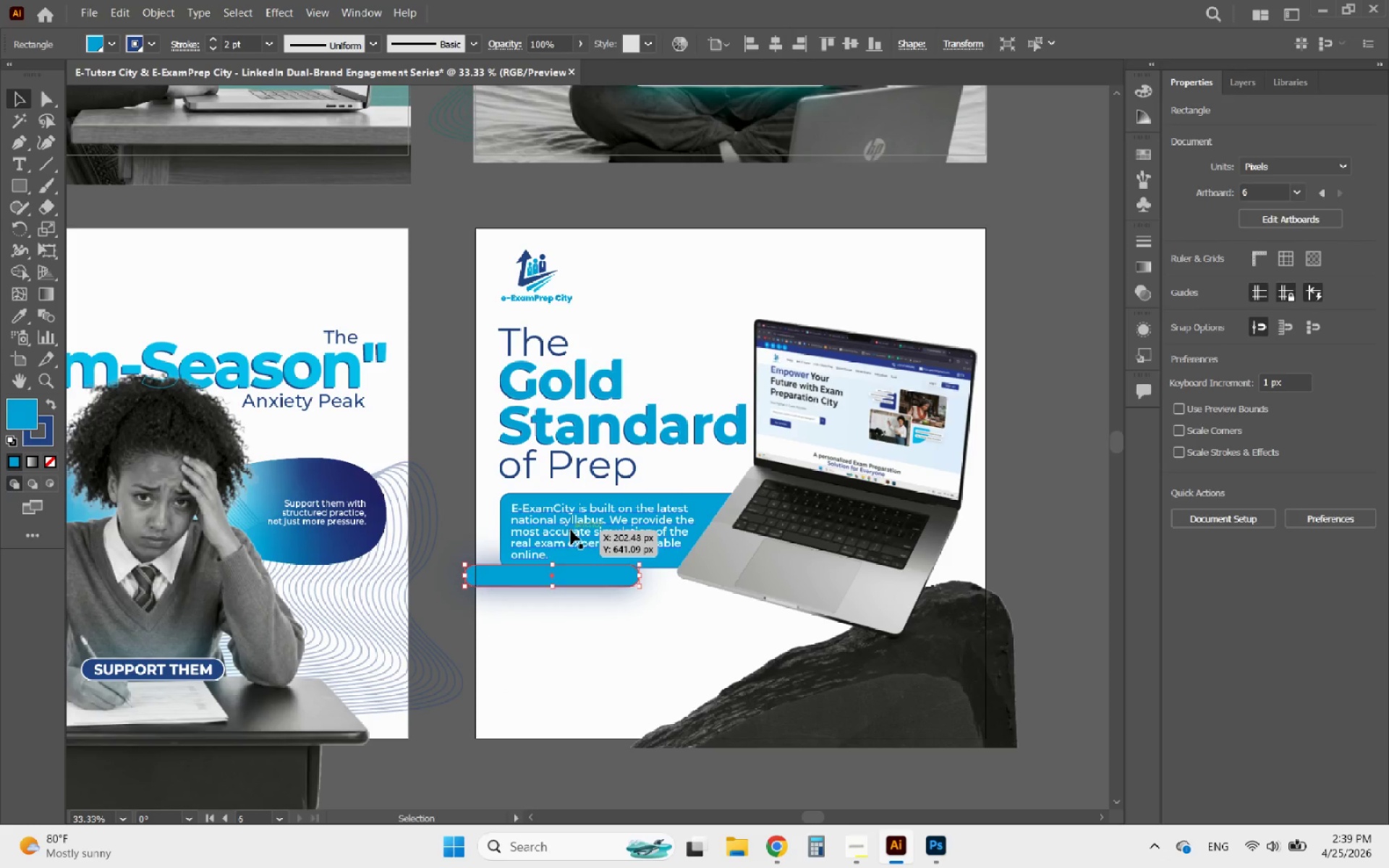 
key(Control+ControlLeft)
 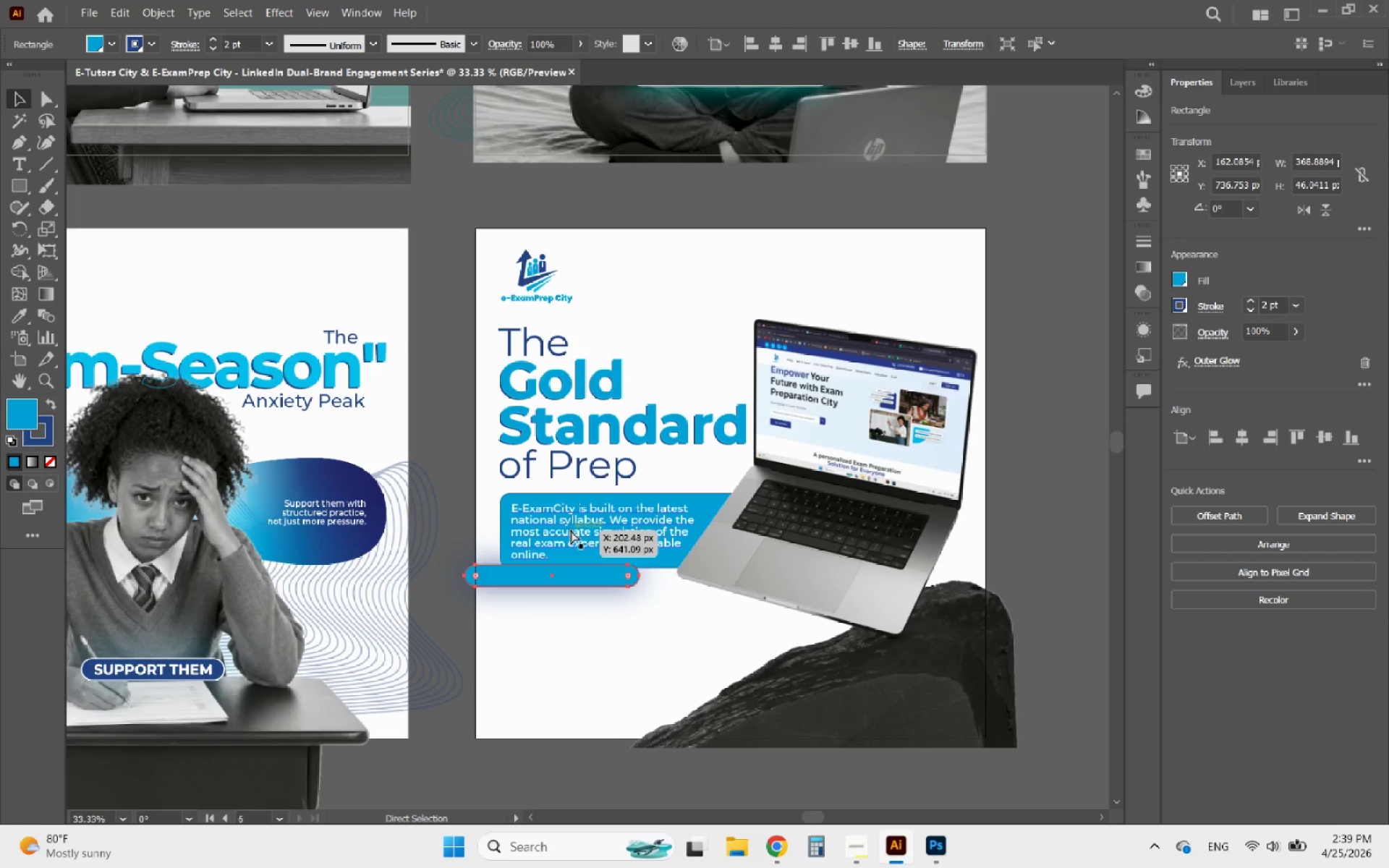 
key(Control+Z)
 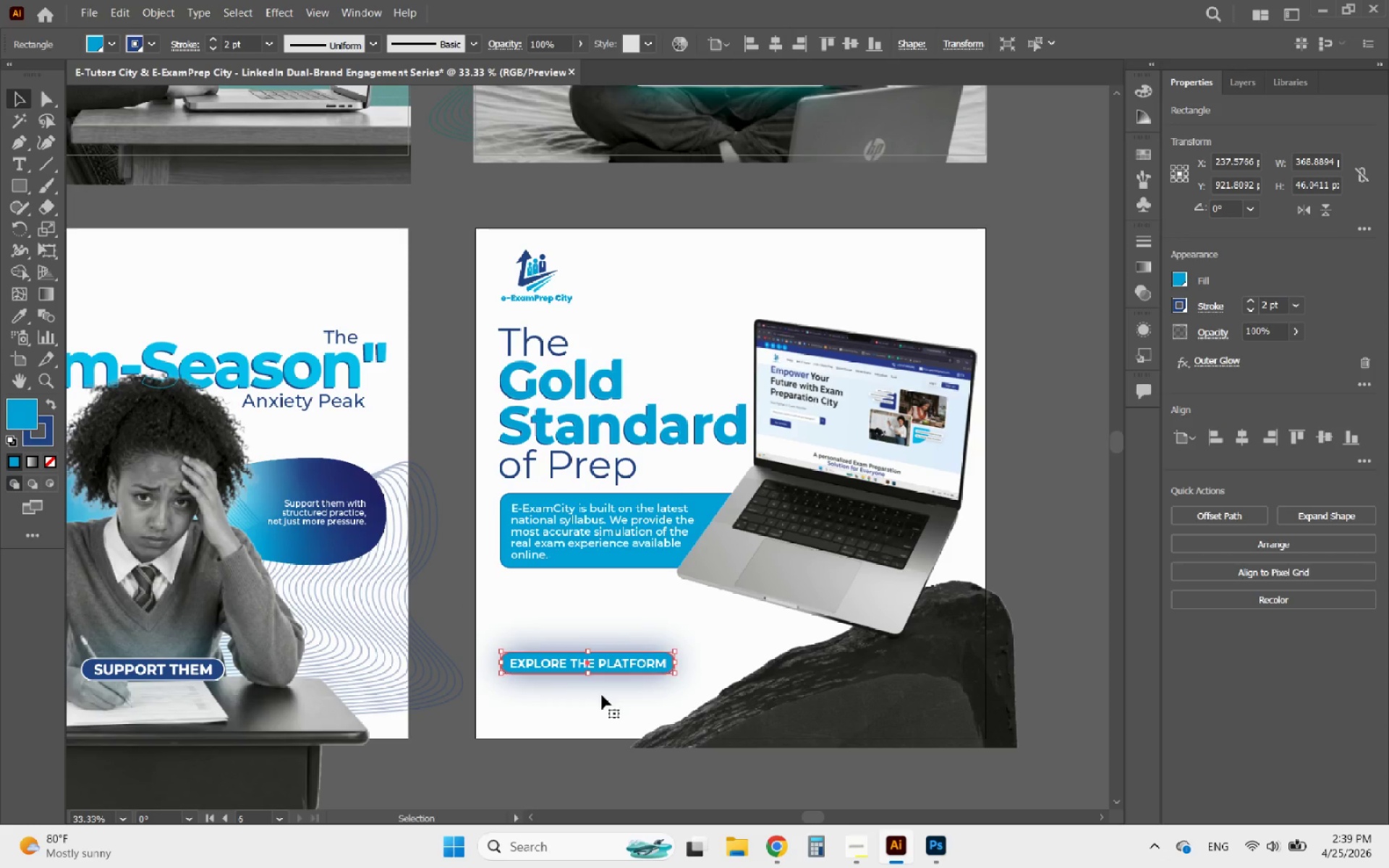 
left_click_drag(start_coordinate=[590, 740], to_coordinate=[498, 330])
 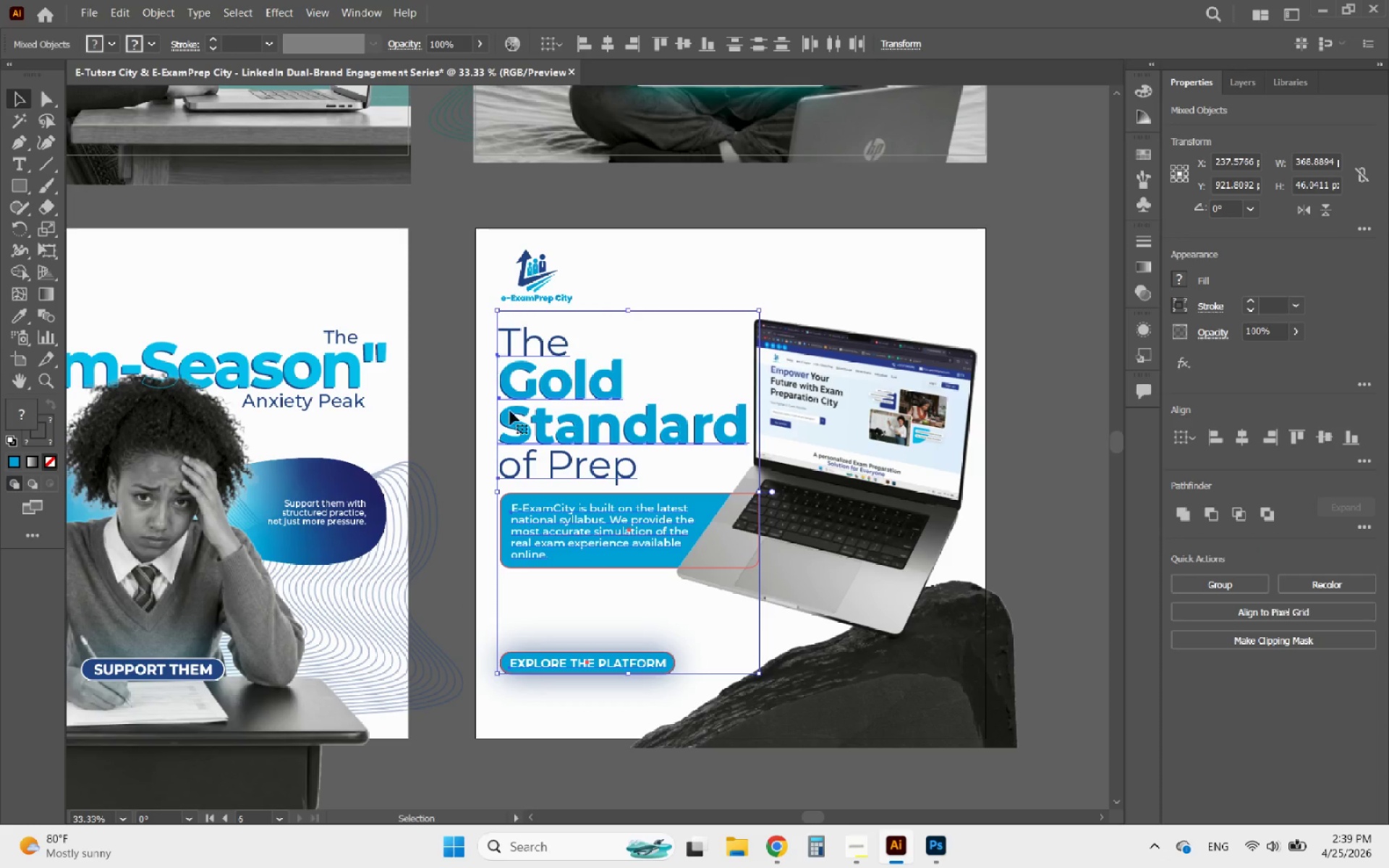 
hold_key(key=ShiftLeft, duration=1.64)
left_click_drag(start_coordinate=[570, 715], to_coordinate=[530, 642])
 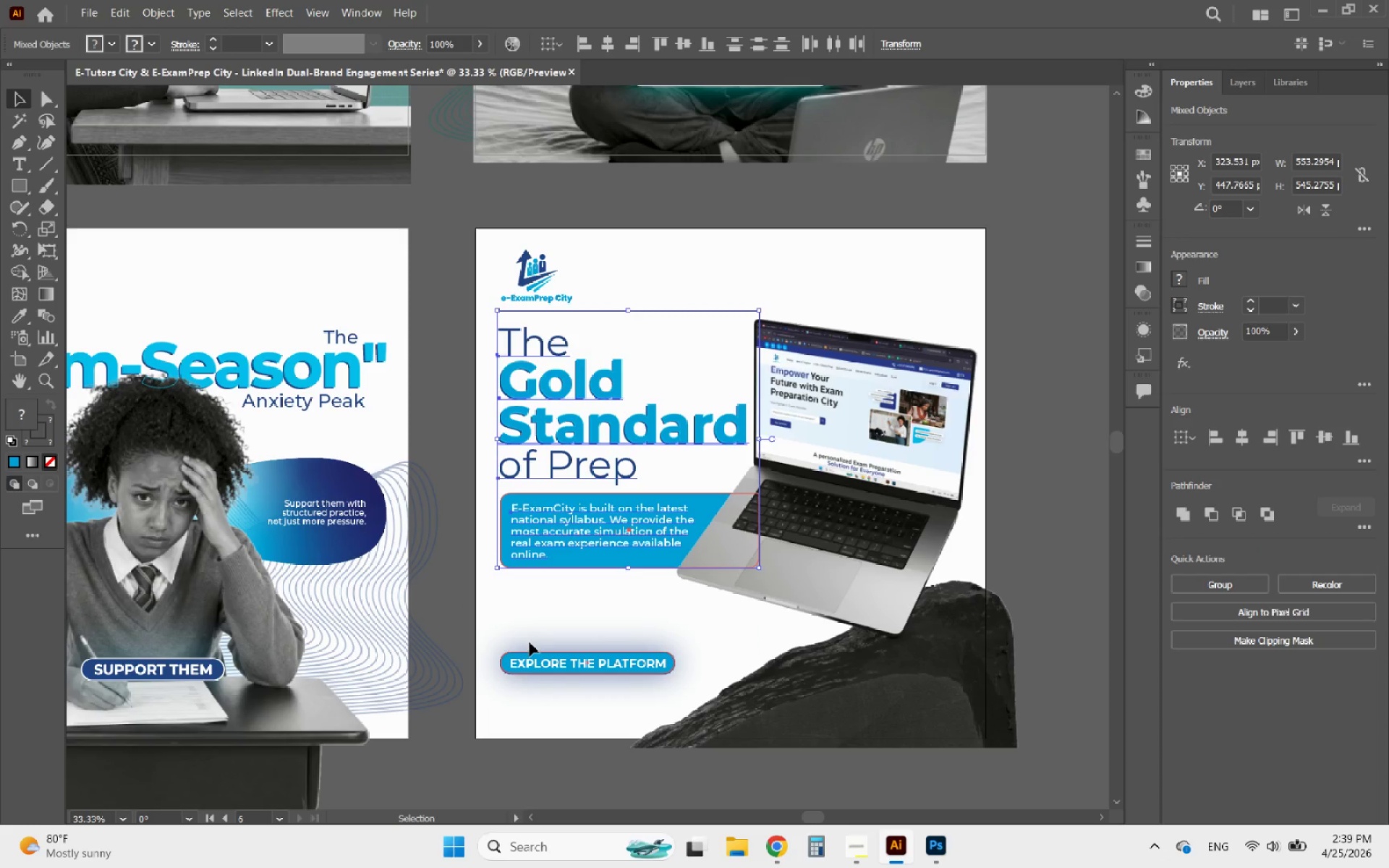 
hold_key(key=ArrowDown, duration=1.53)
 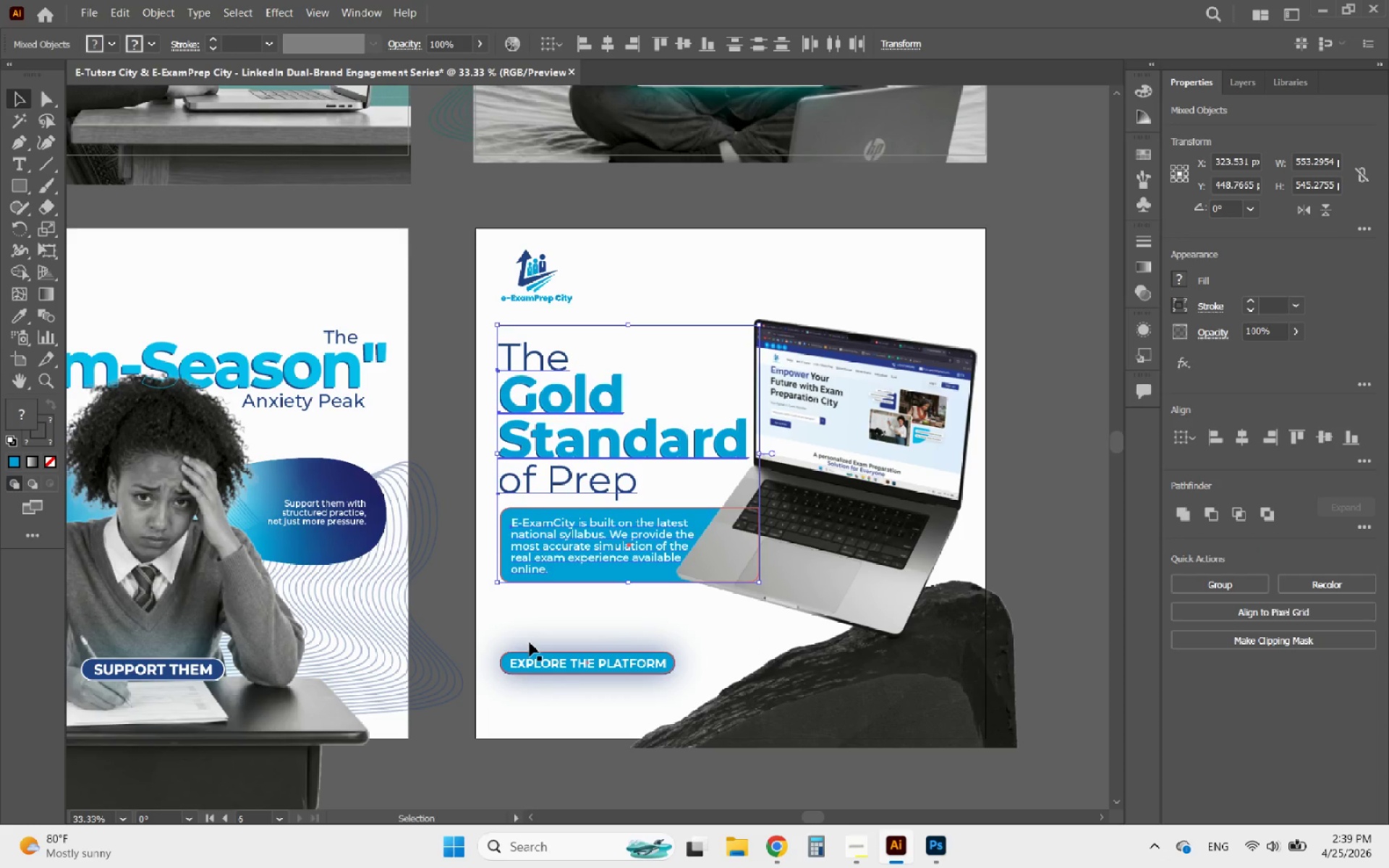 
key(ArrowDown)
 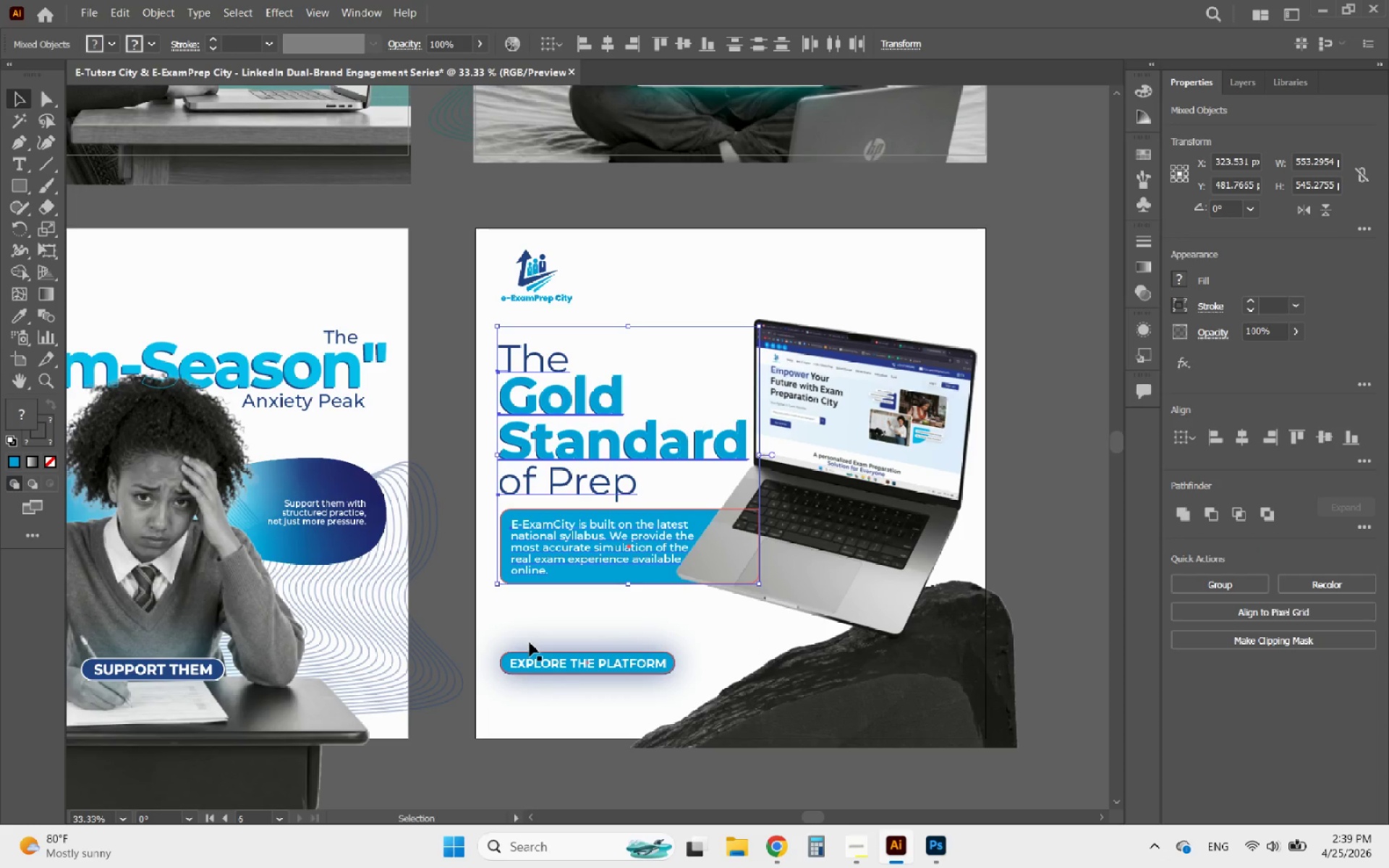 
key(ArrowUp)
 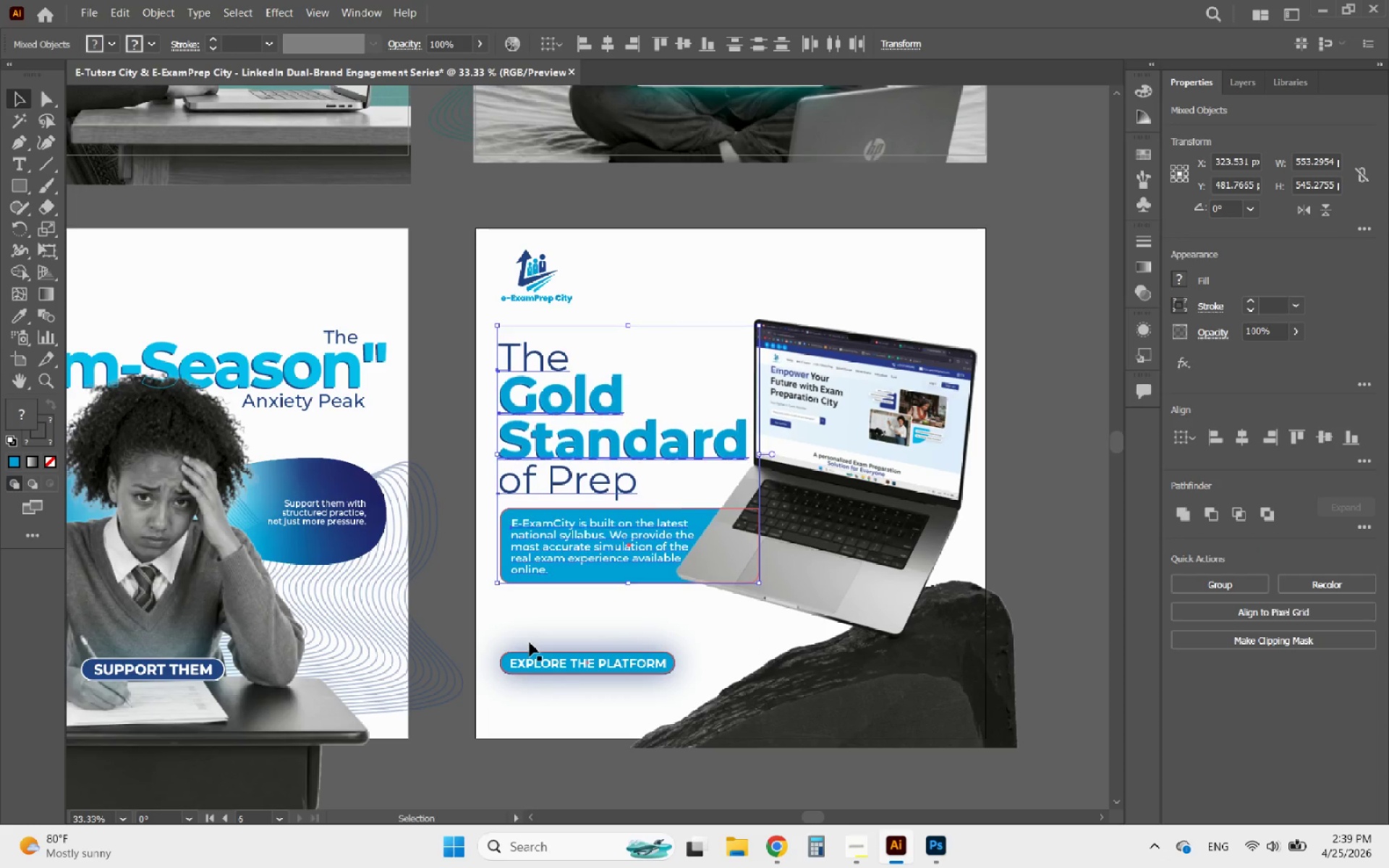 
key(ArrowUp)
 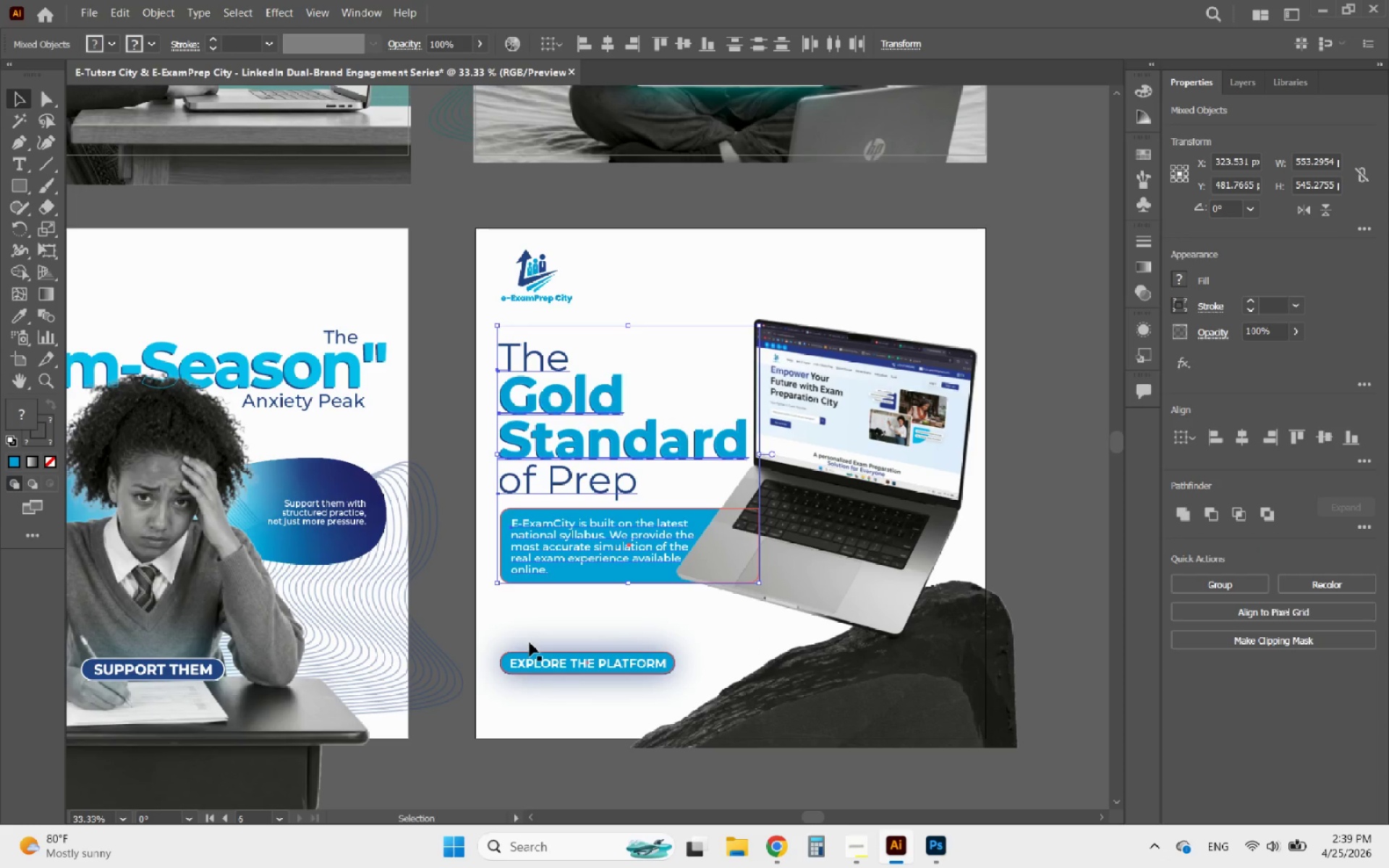 
key(ArrowUp)
 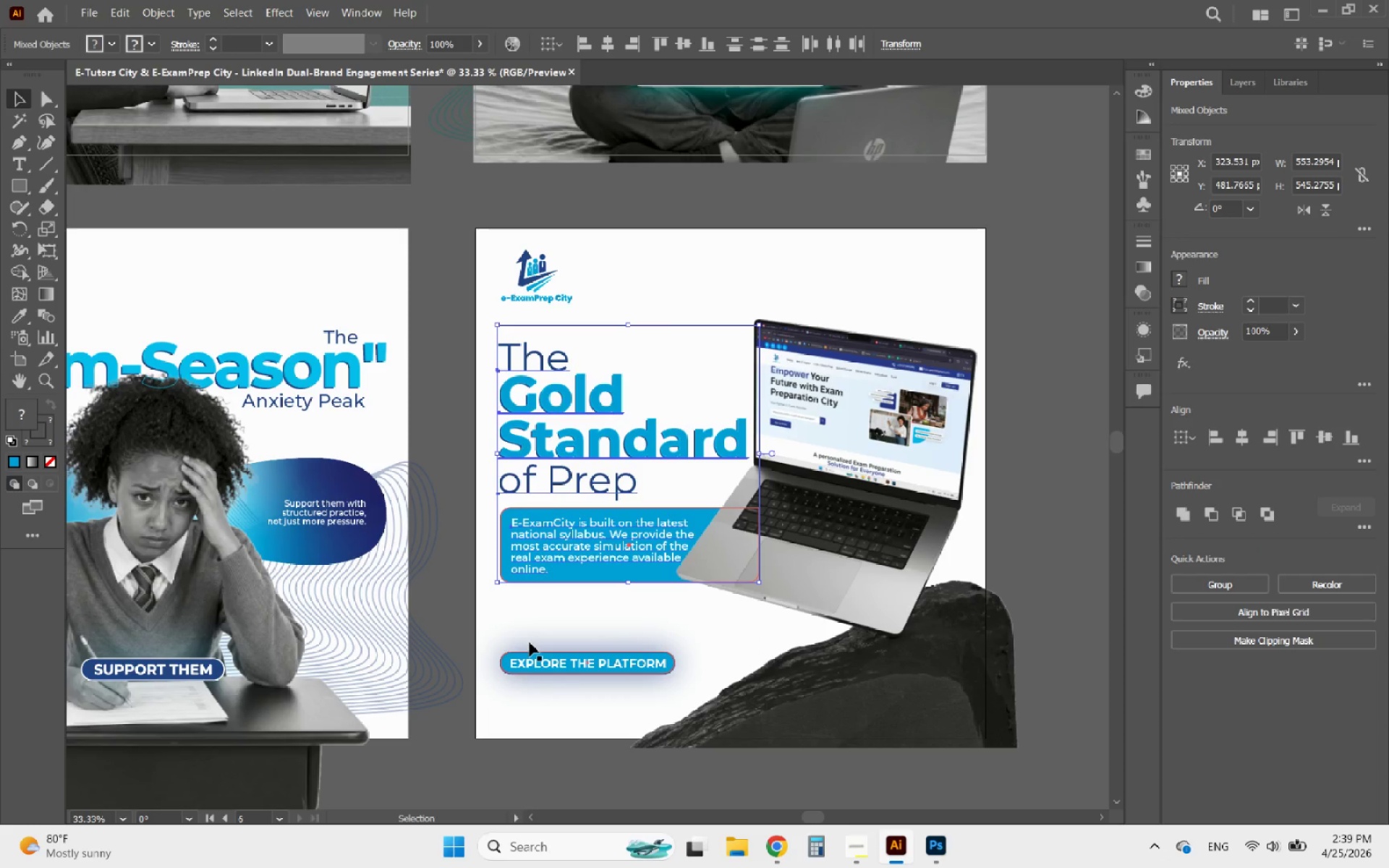 
key(ArrowUp)
 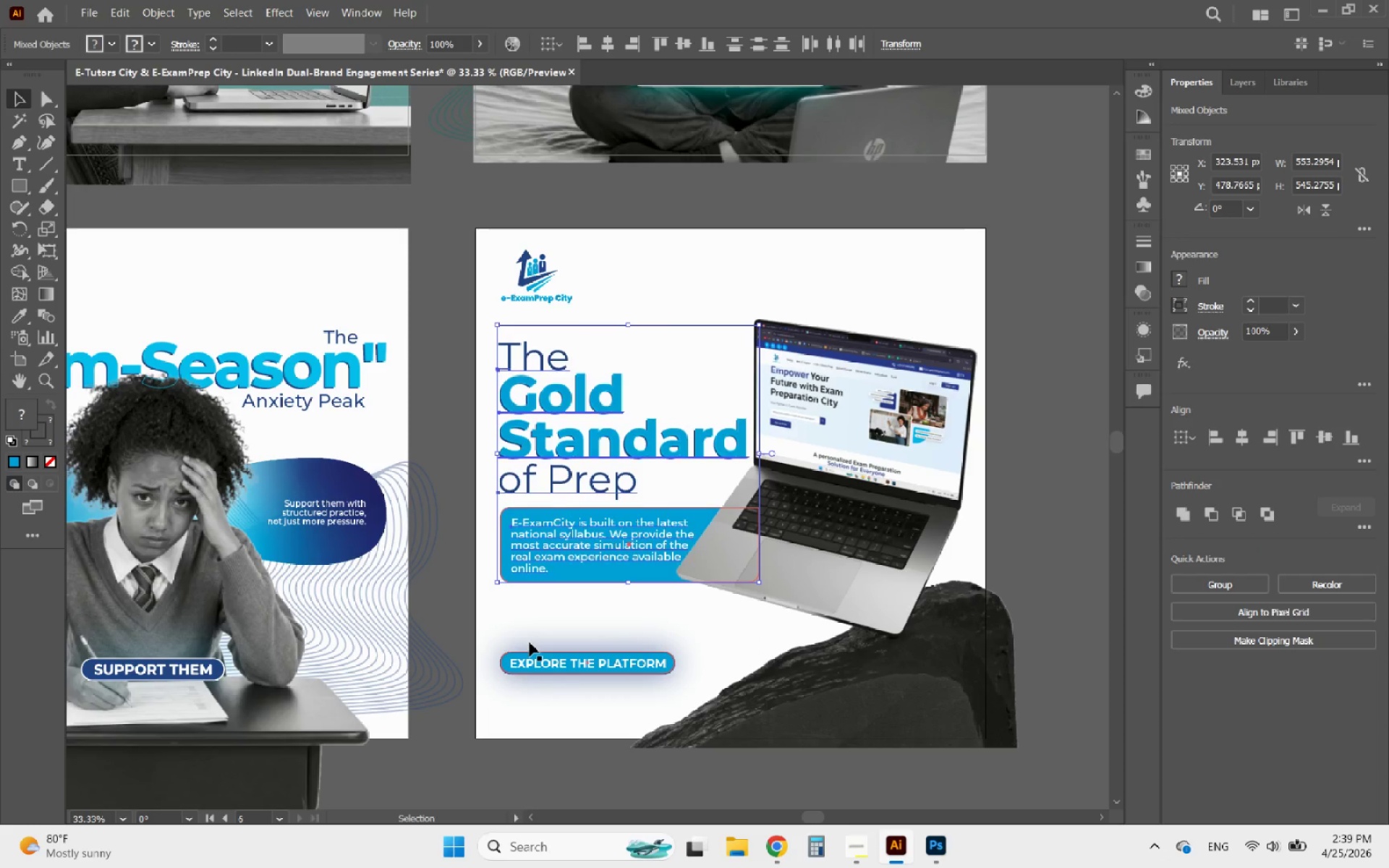 
key(ArrowUp)
 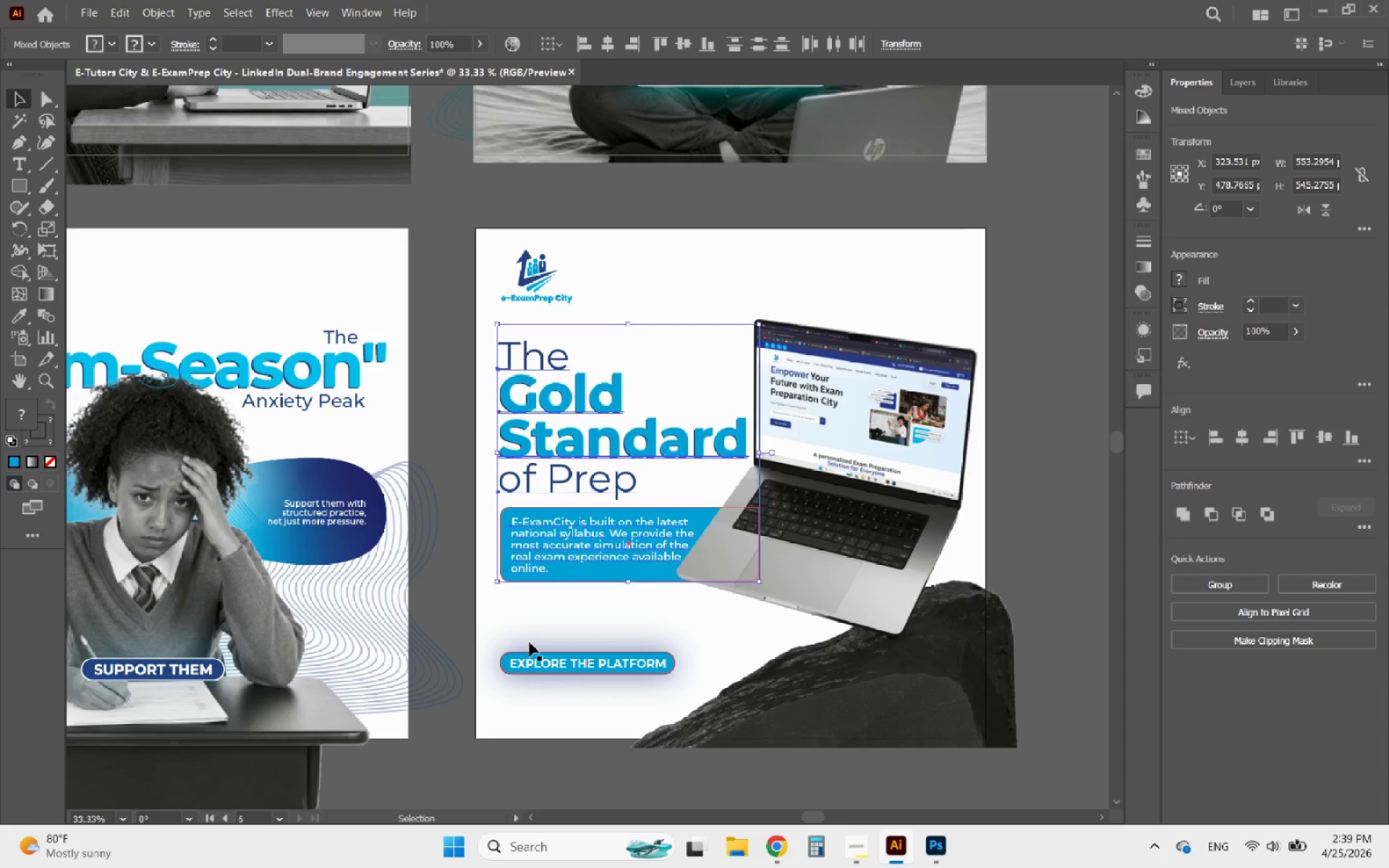 
key(ArrowUp)
 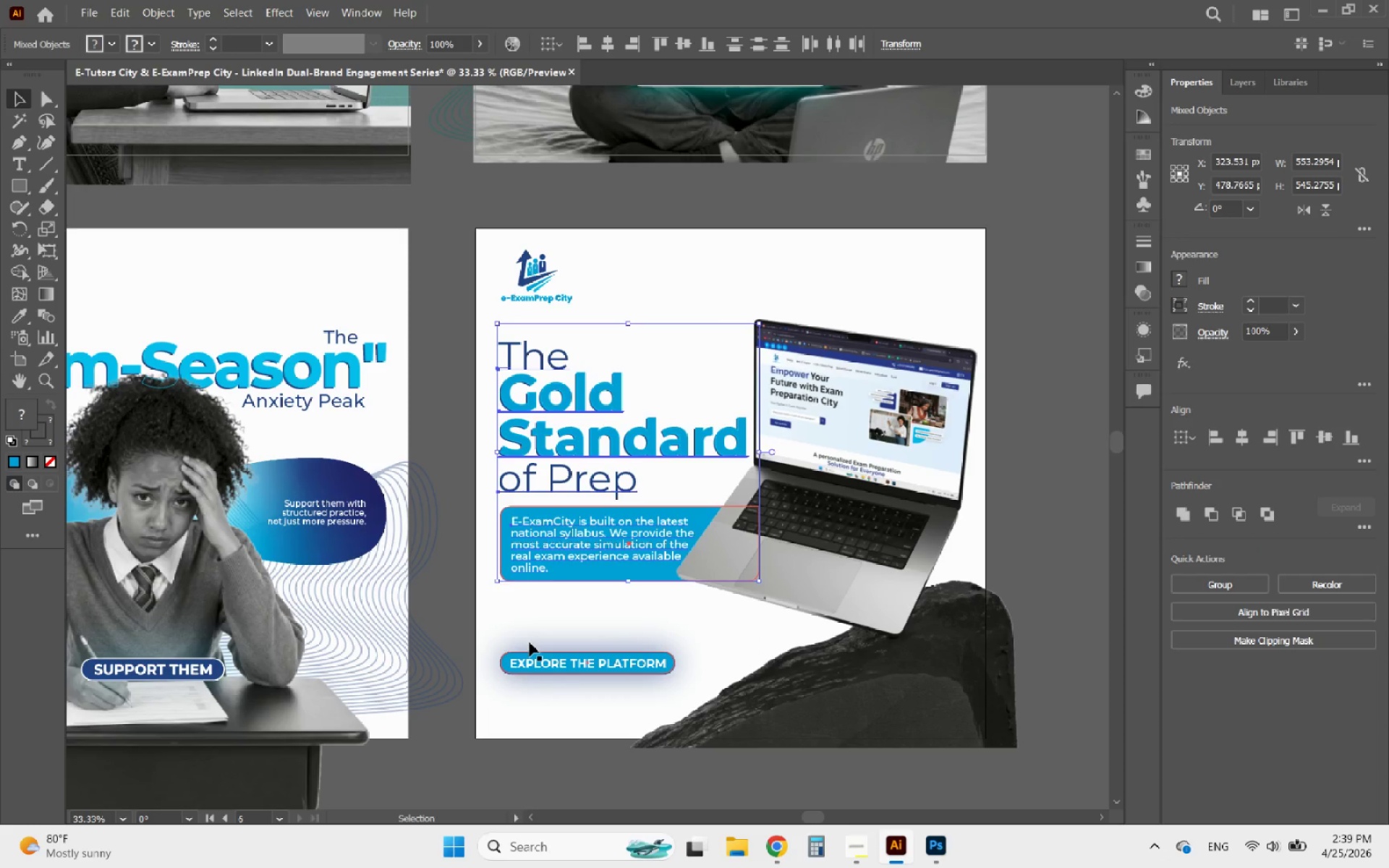 
key(ArrowUp)
 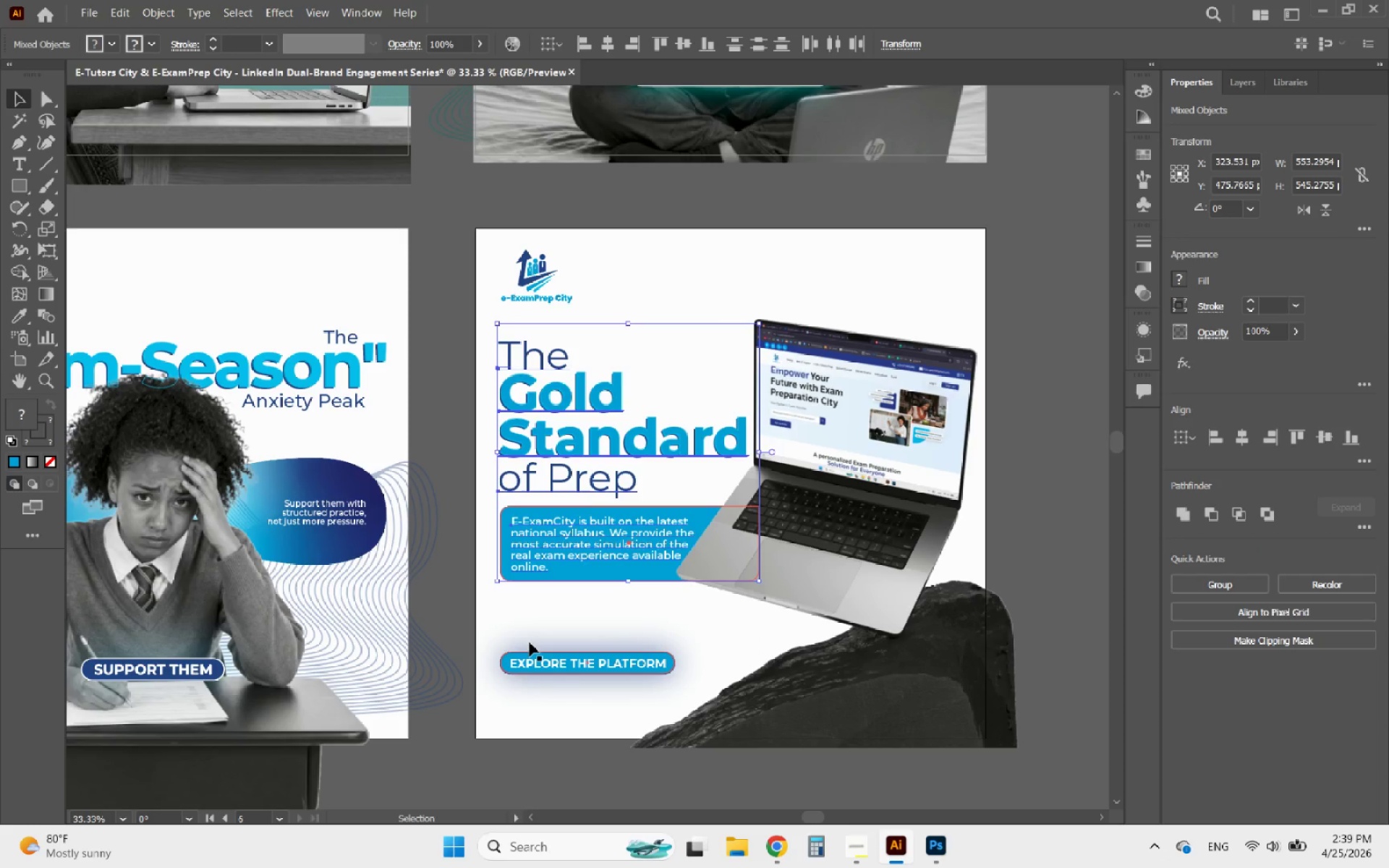 
key(ArrowUp)
 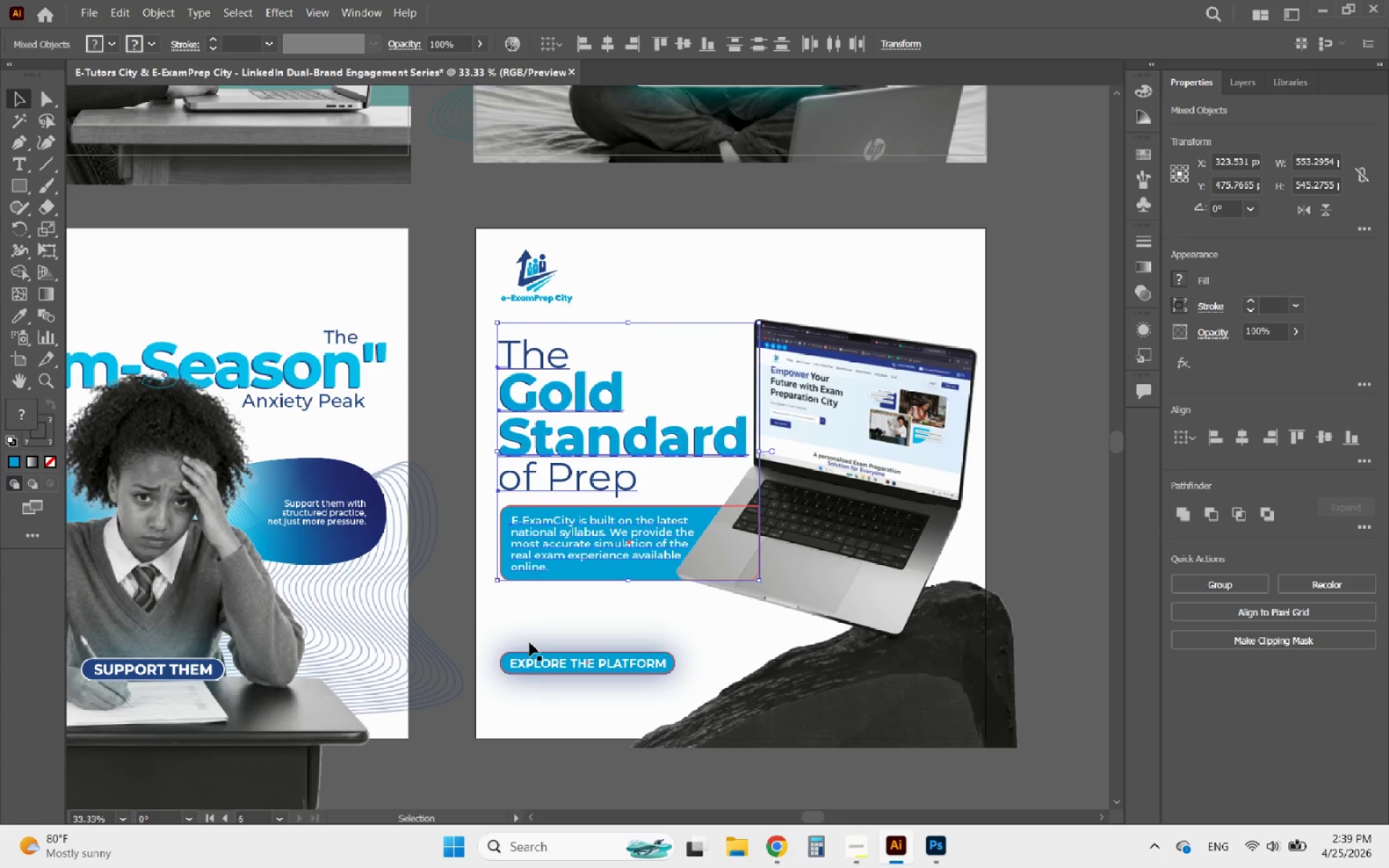 
key(ArrowUp)
 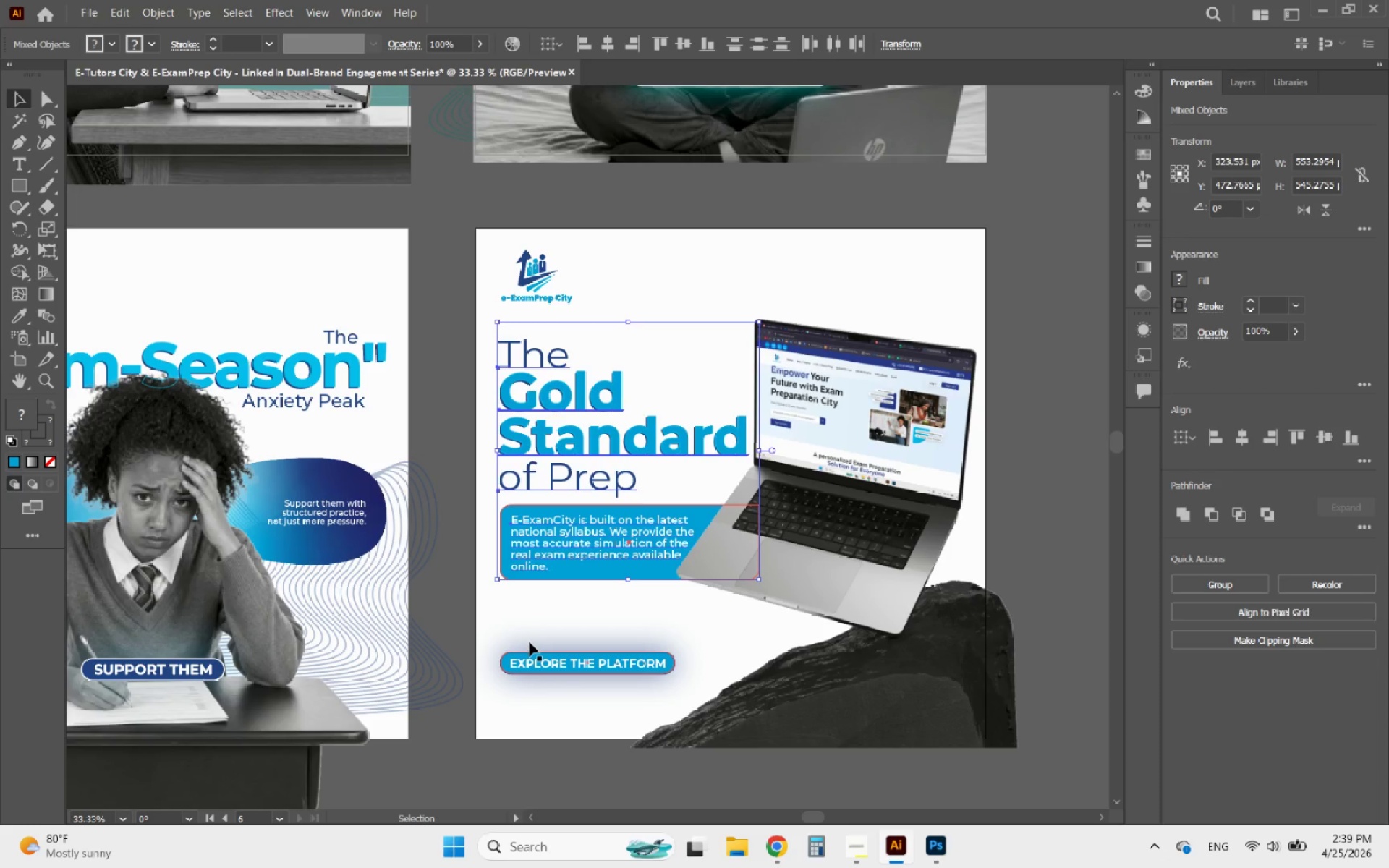 
key(ArrowUp)
 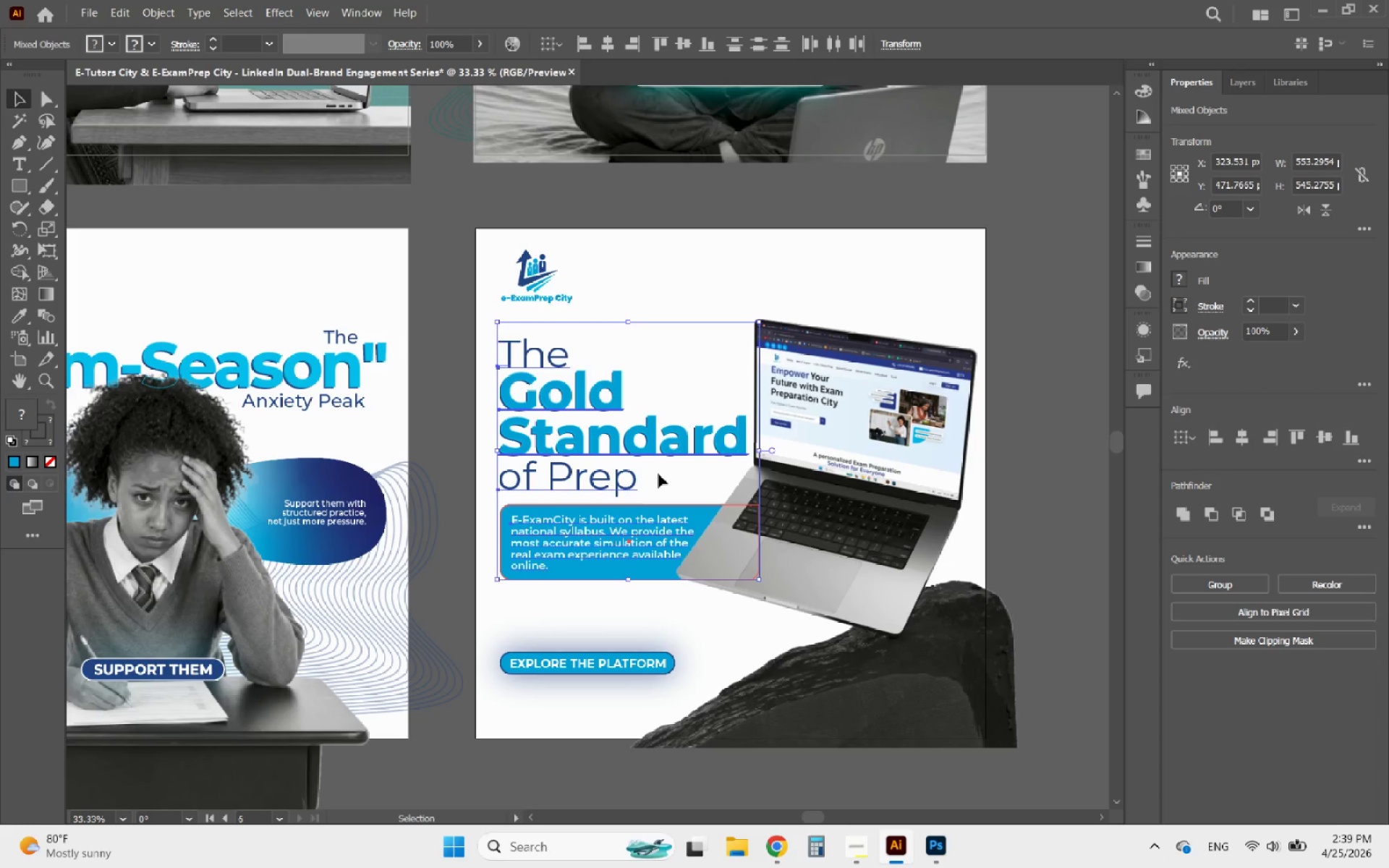 
hold_key(key=ShiftLeft, duration=1.22)
left_click_drag(start_coordinate=[579, 628], to_coordinate=[525, 552])
 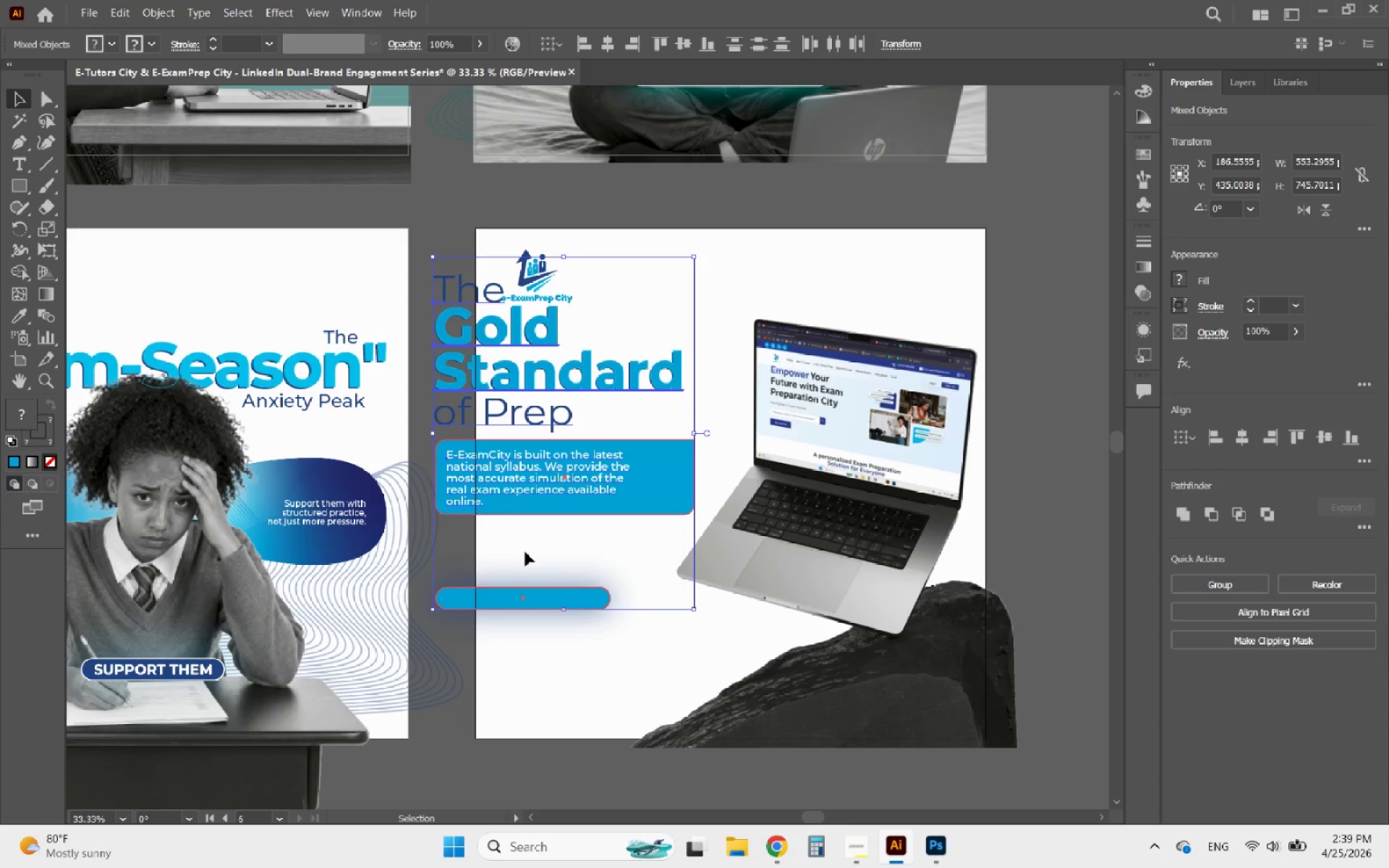 
key(Control+Z)
 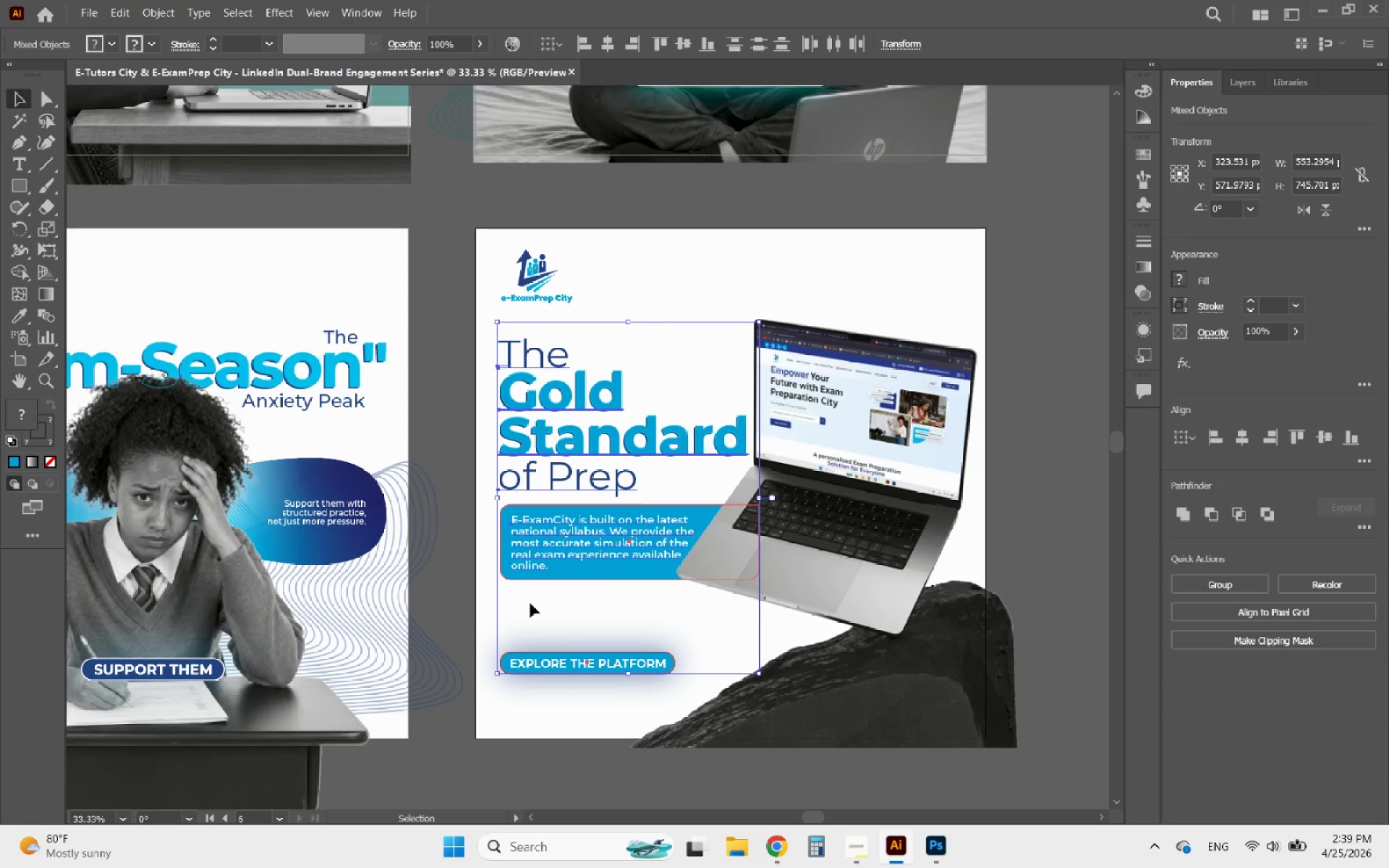 
hold_key(key=ShiftLeft, duration=9.77)
left_click_drag(start_coordinate=[472, 610], to_coordinate=[527, 560])
 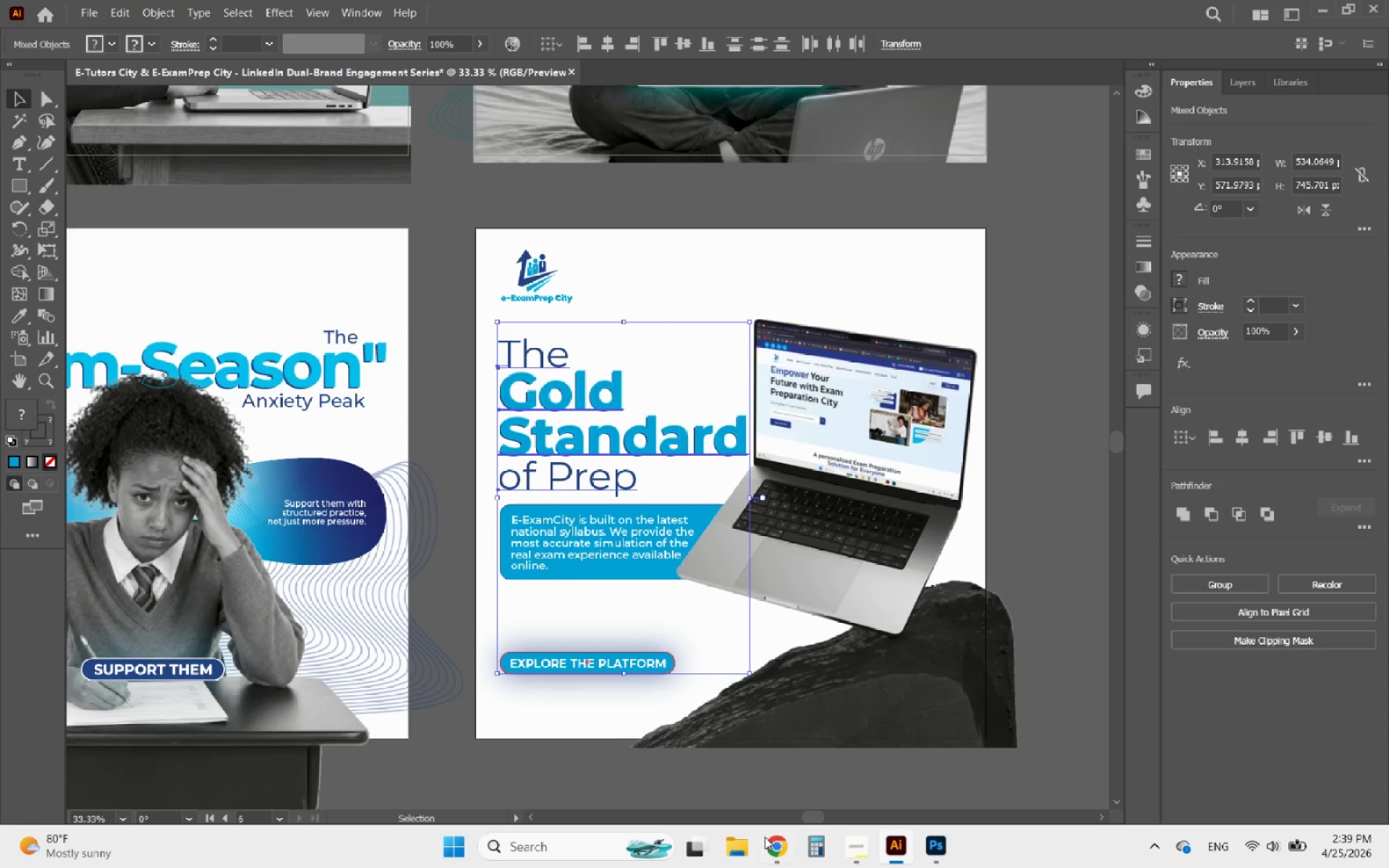 
left_click([781, 848])
 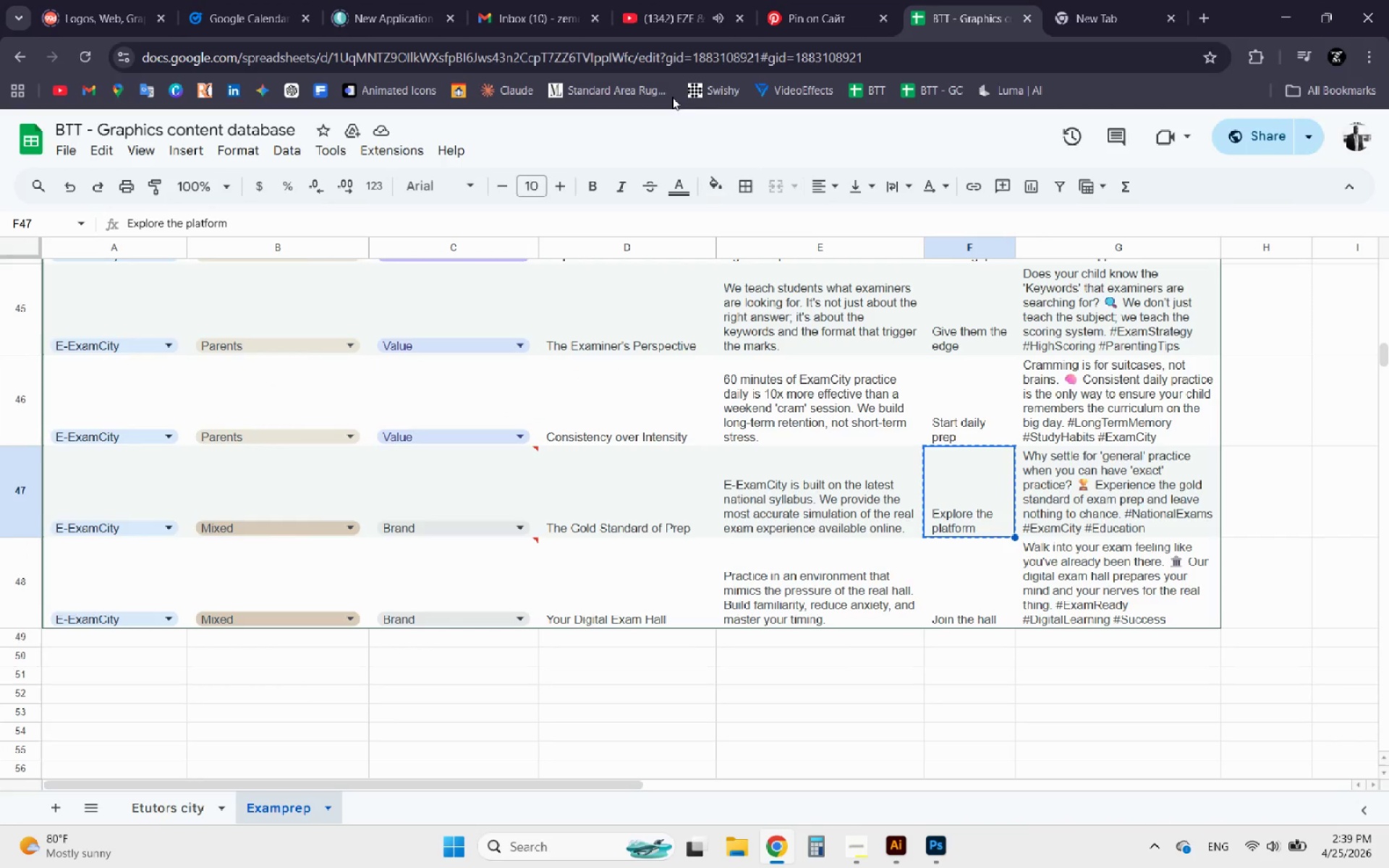 
left_click([651, 0])
 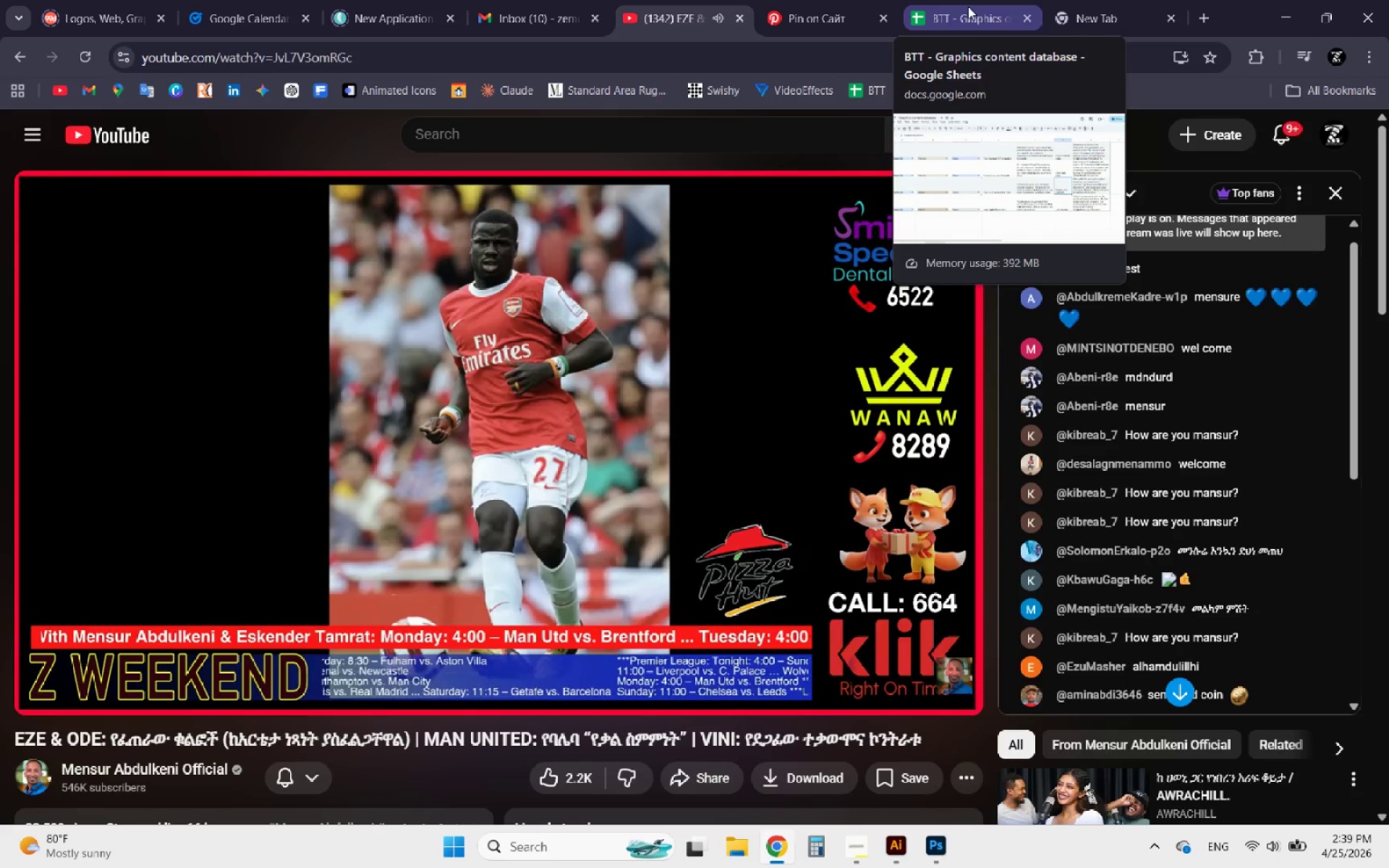 
left_click([968, 7])
 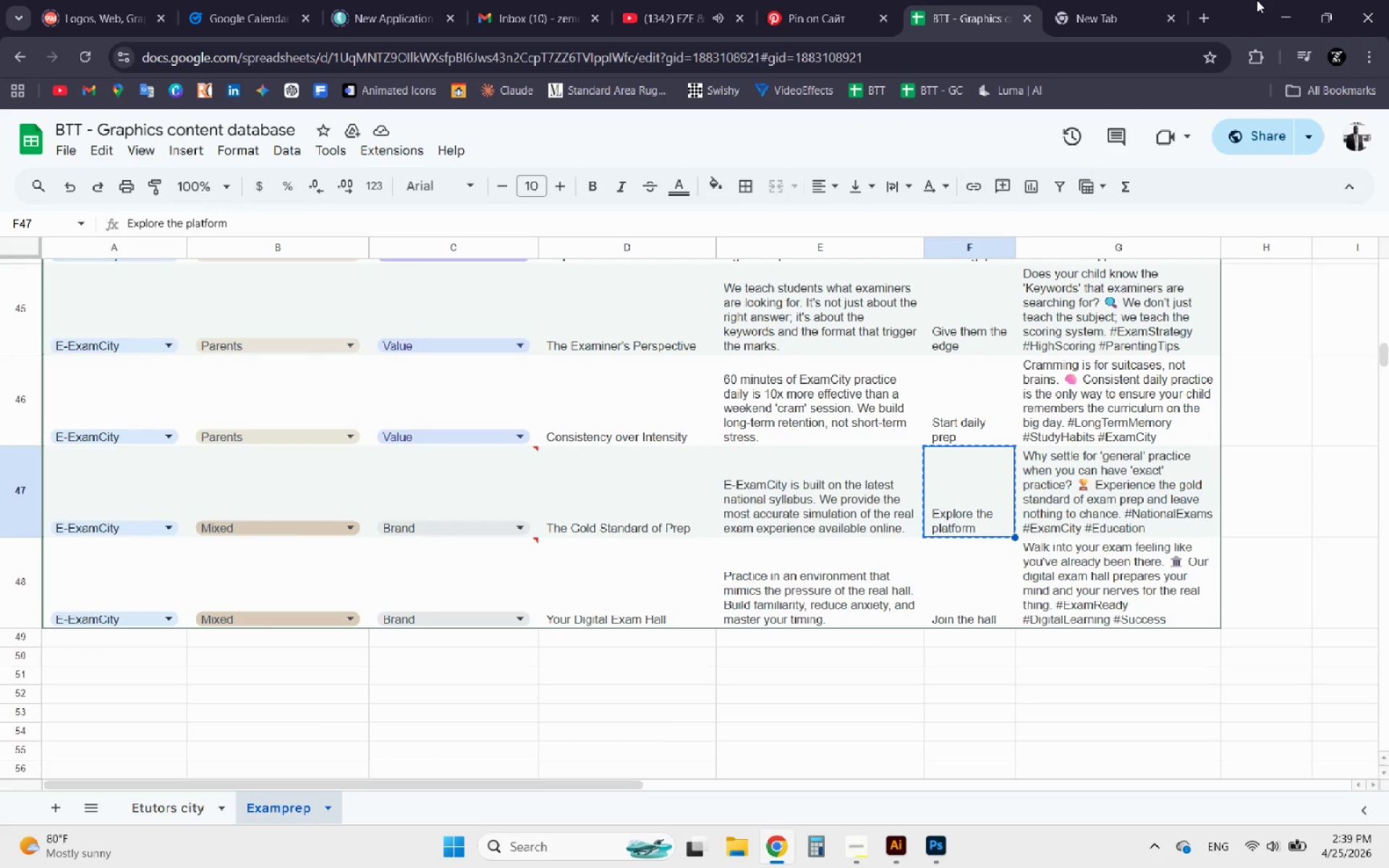 
left_click([1275, 0])
 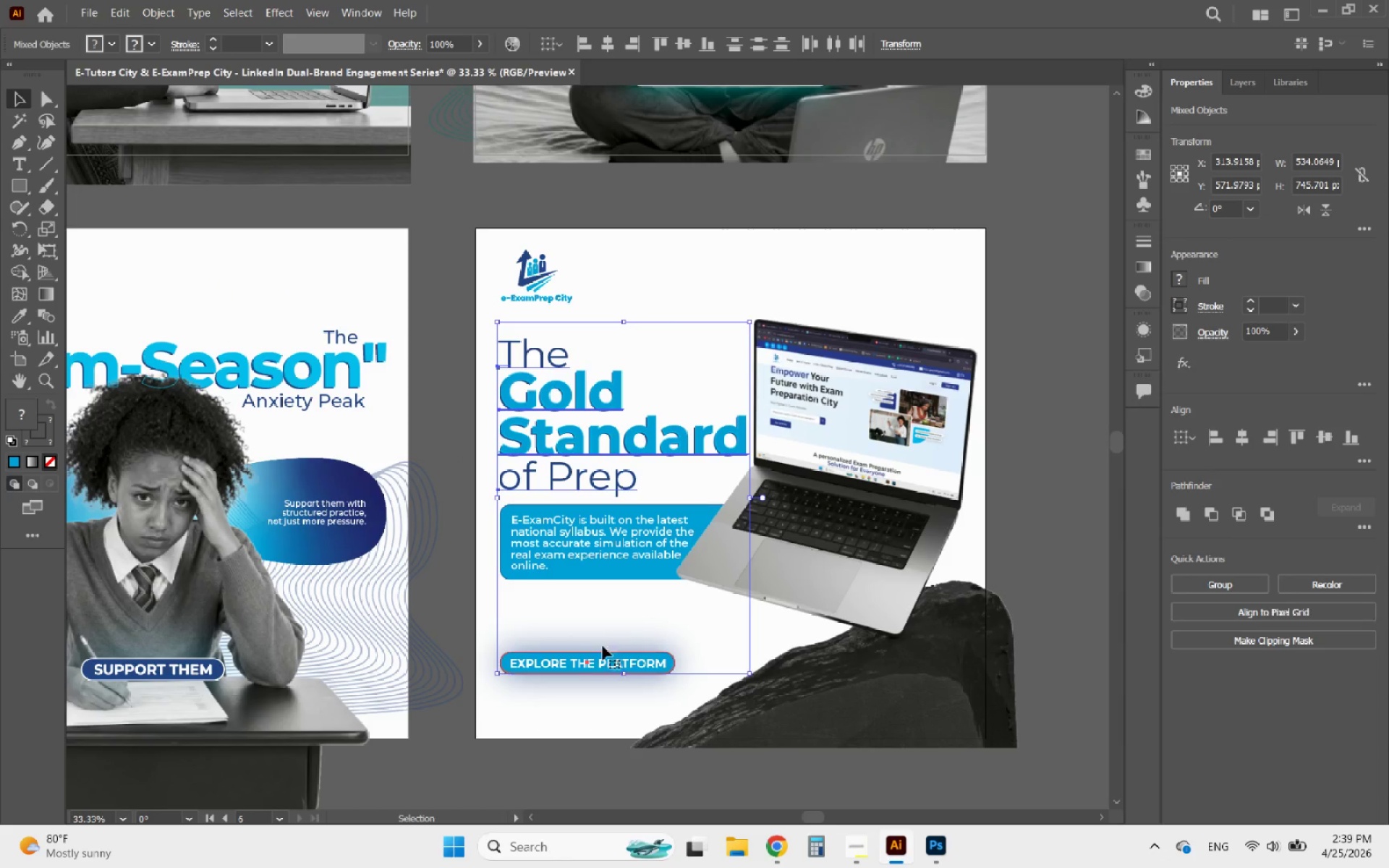 
hold_key(key=ShiftLeft, duration=2.19)
left_click([589, 665])
 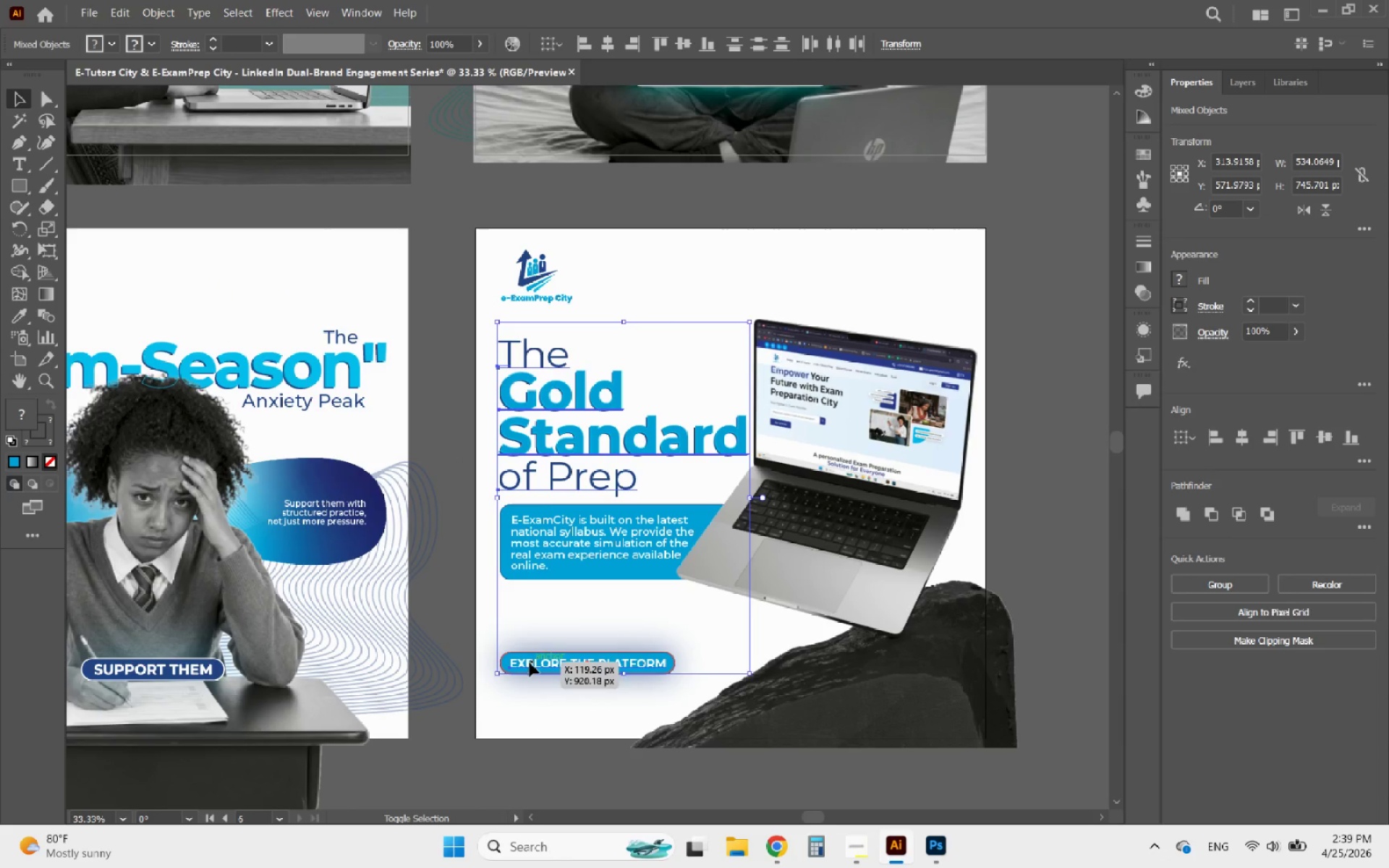 
left_click([523, 660])
 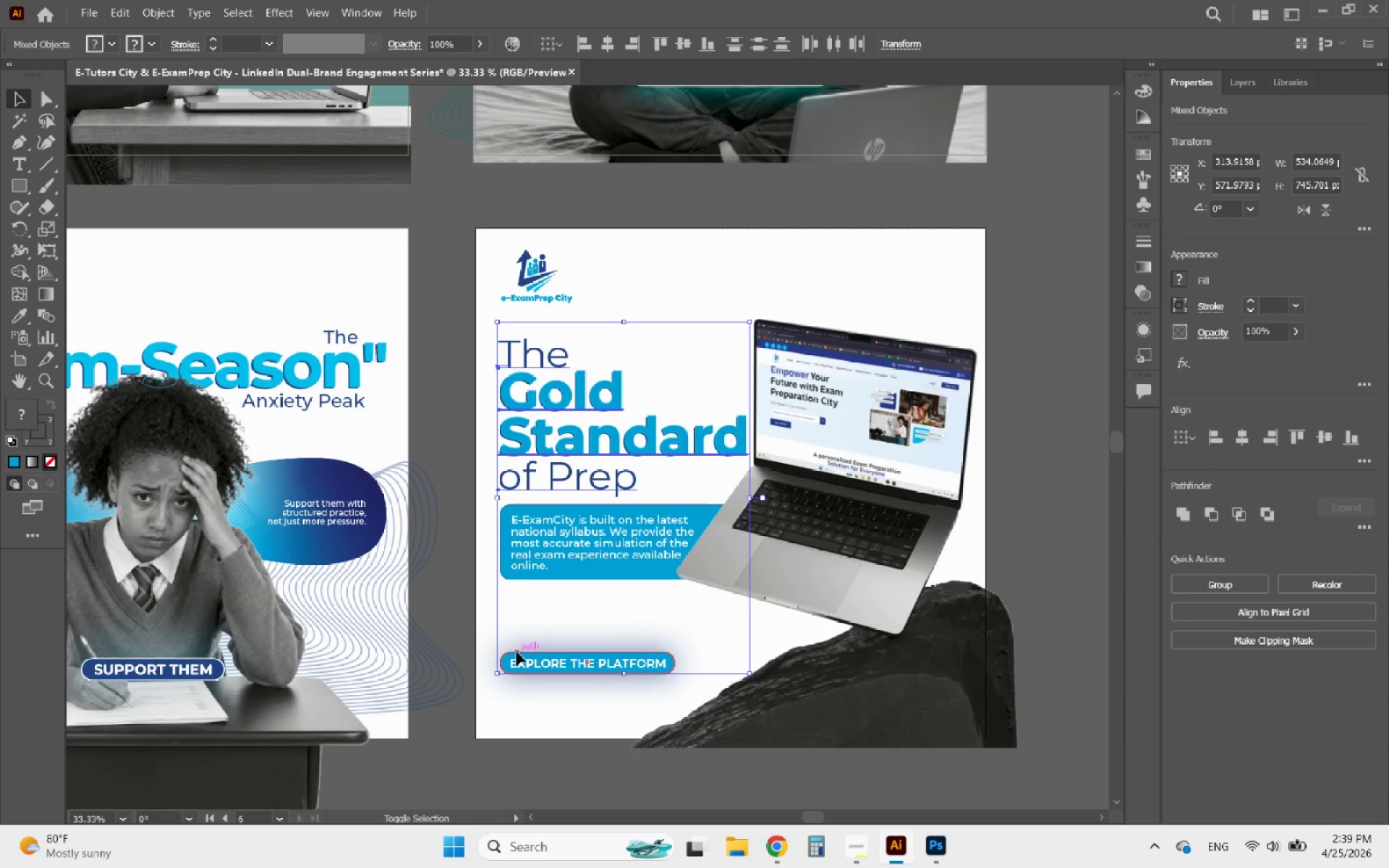 
left_click([517, 652])
 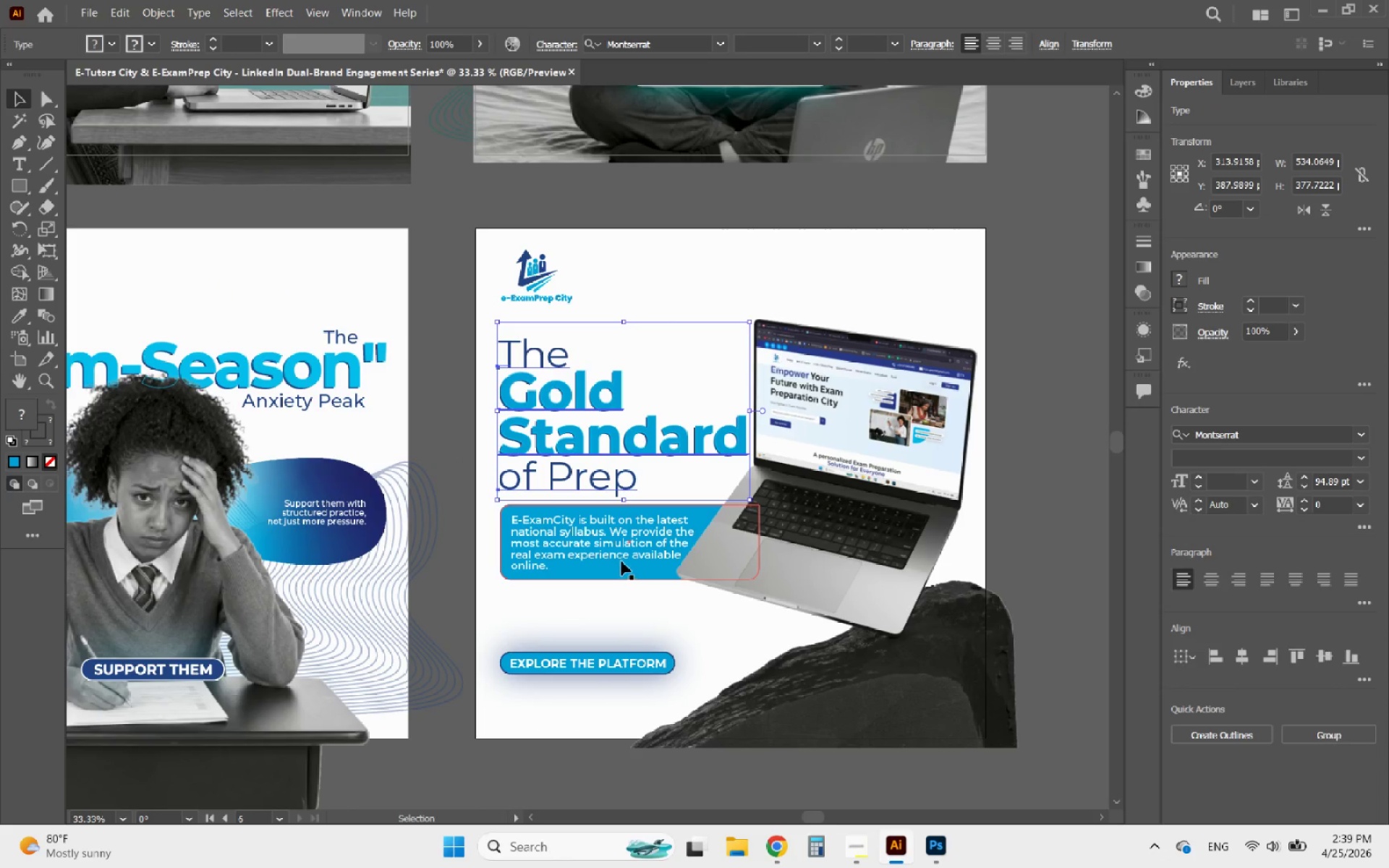 
hold_key(key=AltLeft, duration=0.61)
scroll: coordinate [574, 498], scroll_direction: up, amount: 2.0
 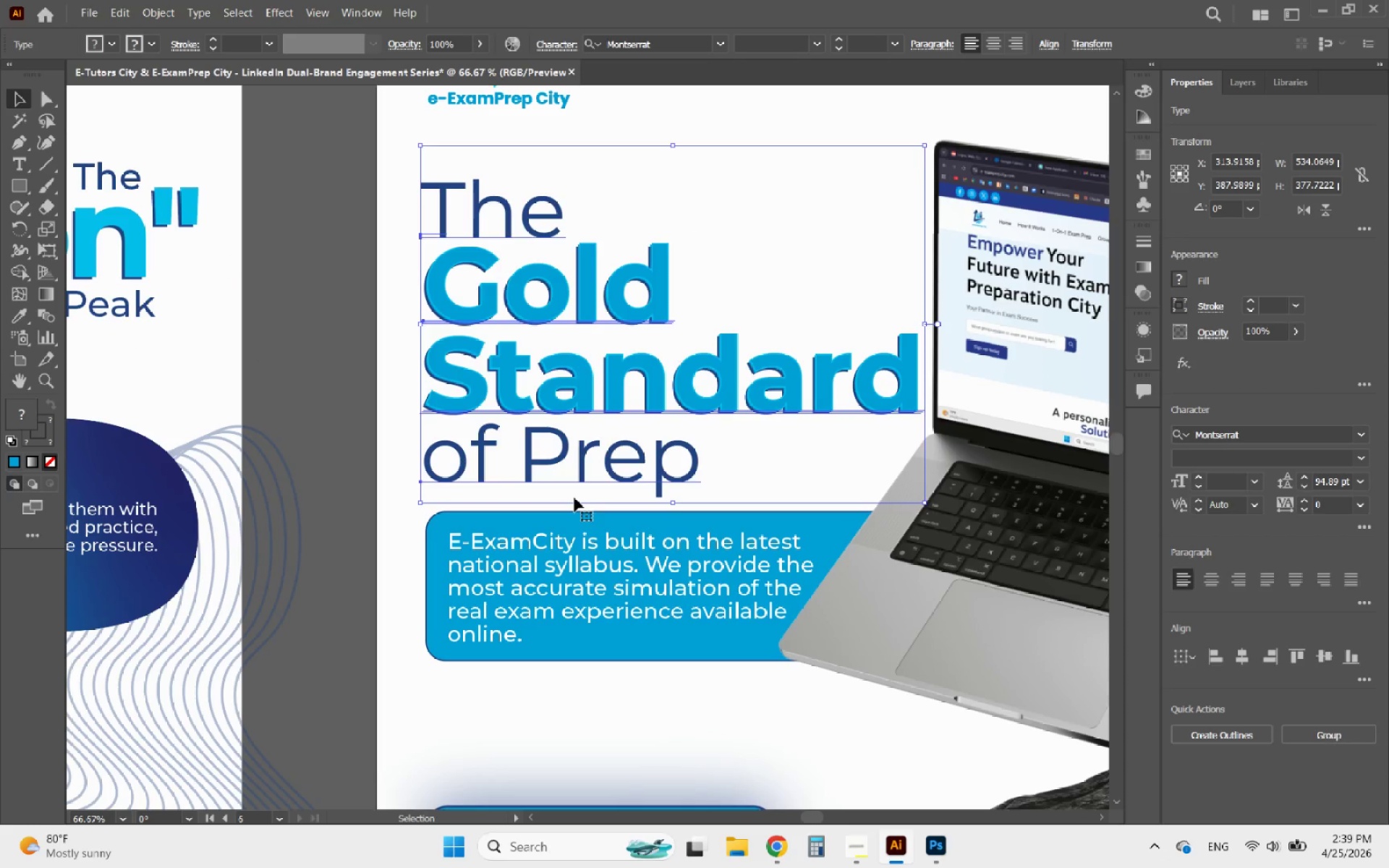 
hold_key(key=ArrowDown, duration=1.11)
 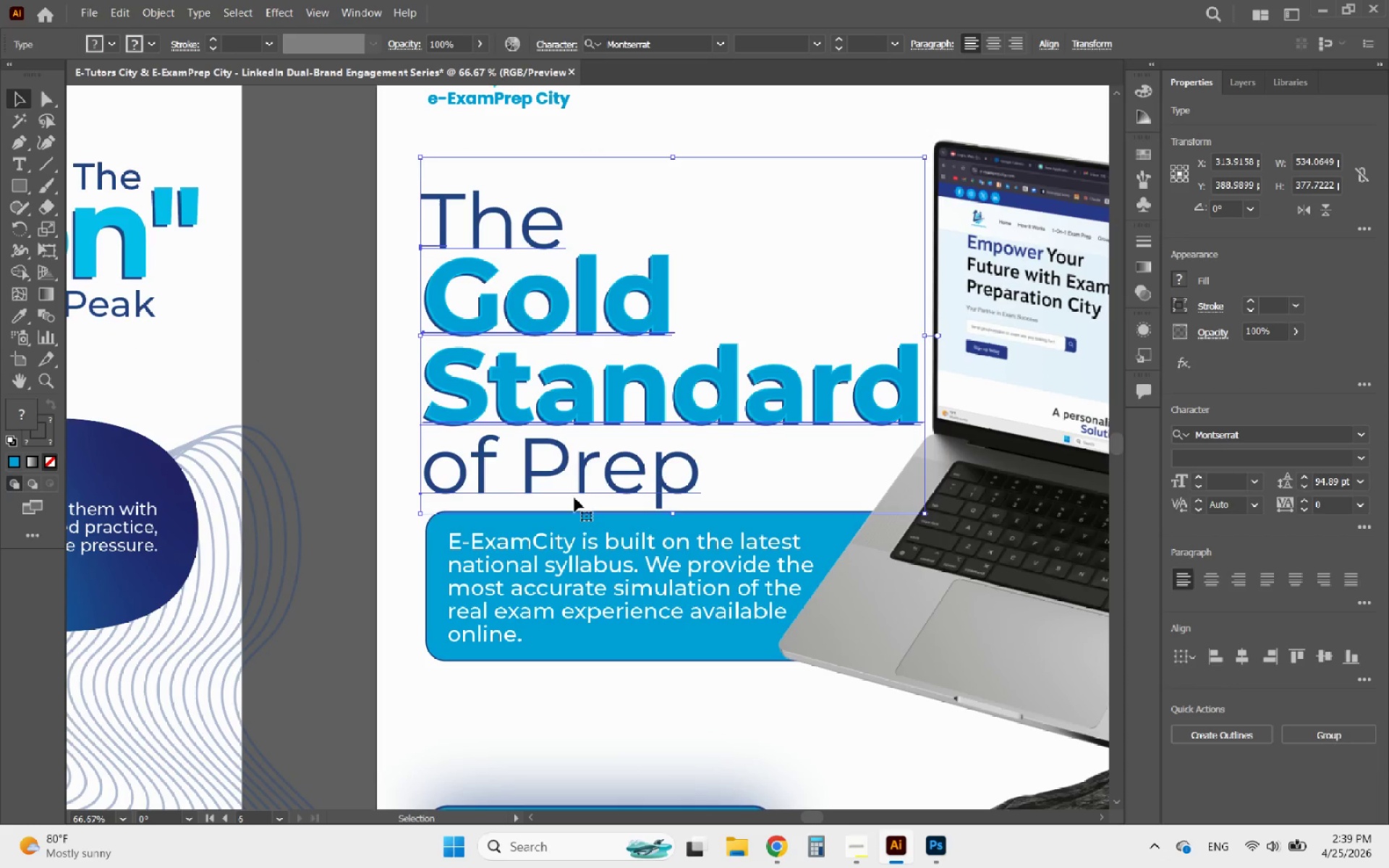 
key(ArrowDown)
 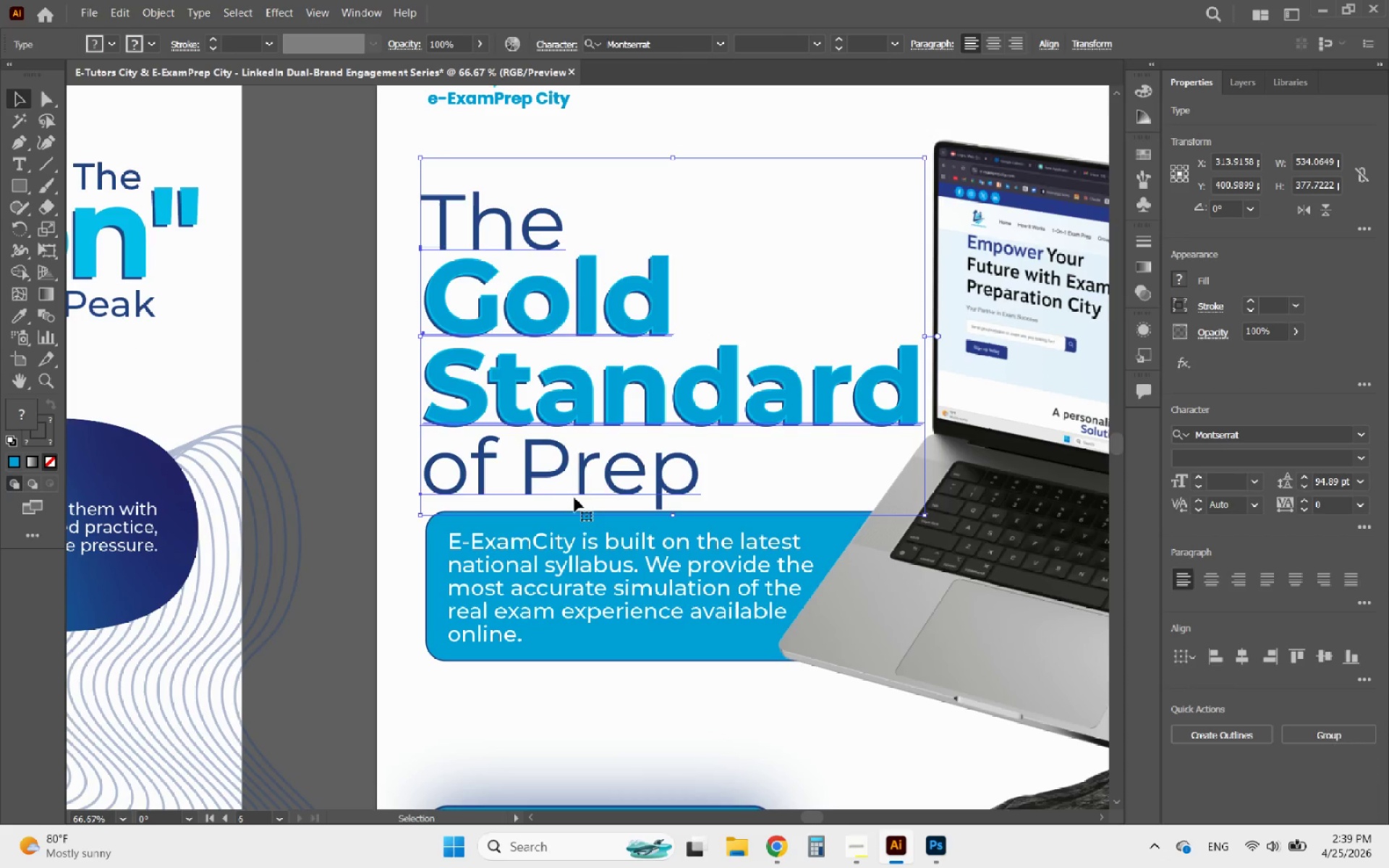 
hold_key(key=ArrowUp, duration=0.77)
 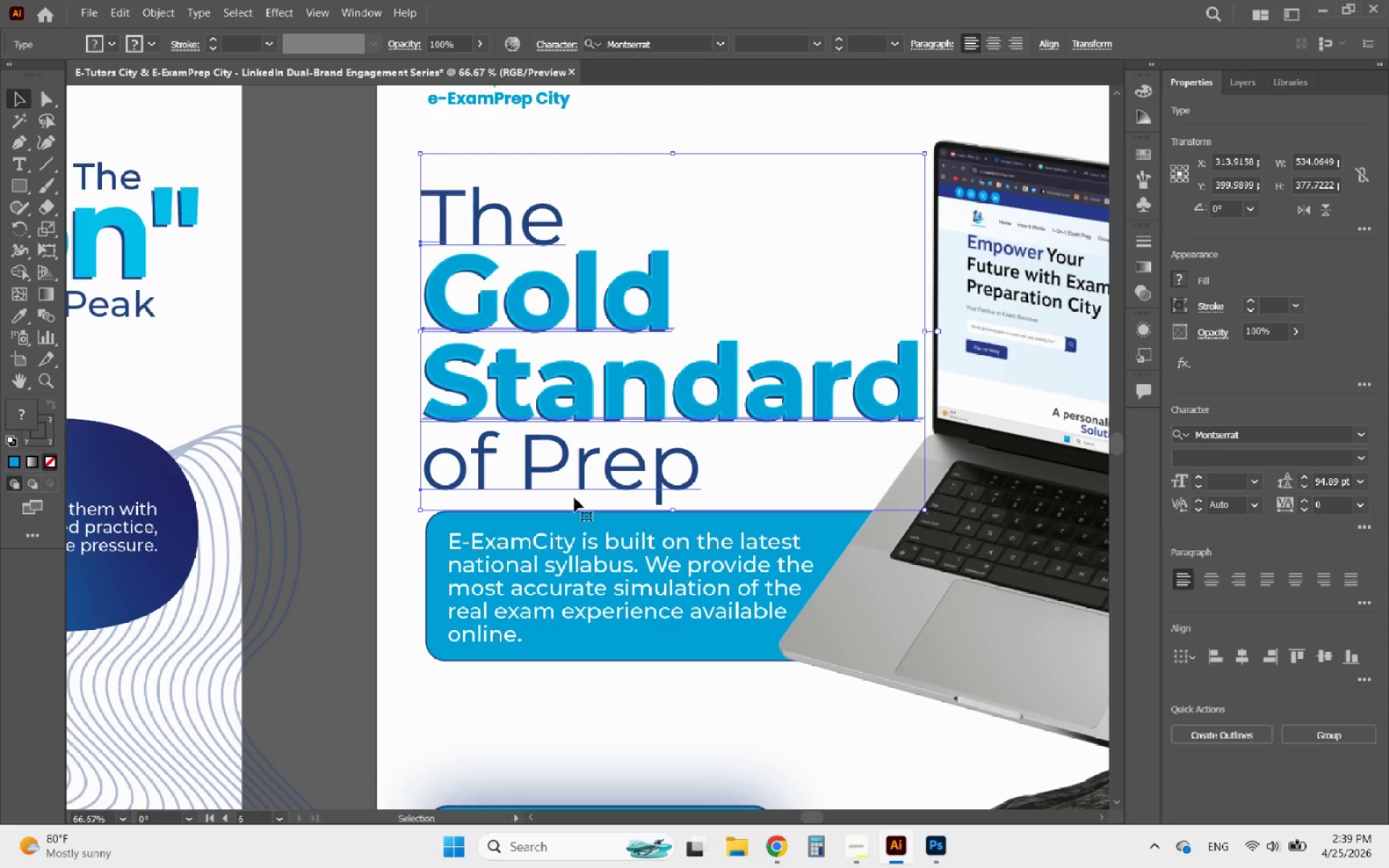 
key(ArrowUp)
 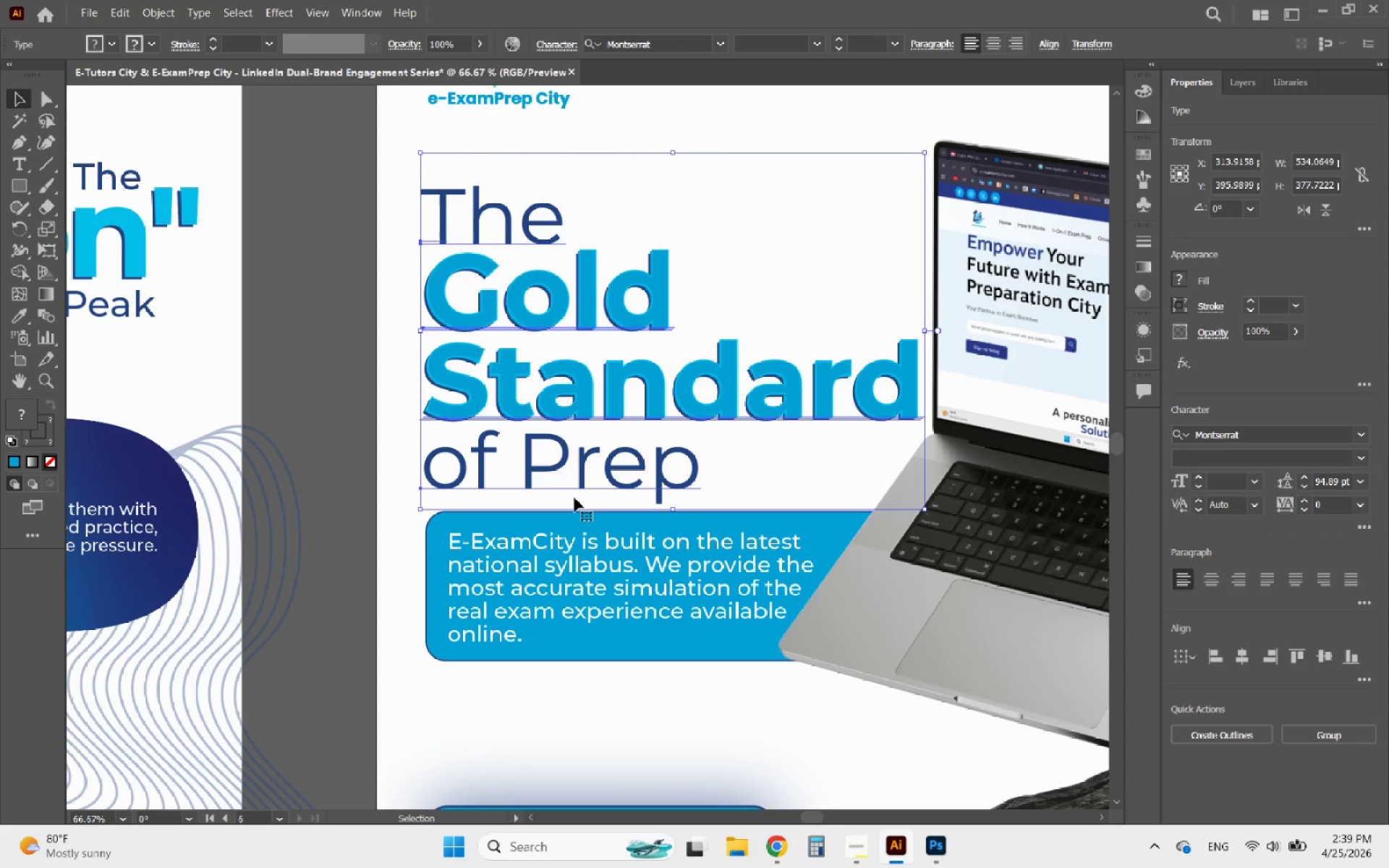 
key(ArrowUp)
 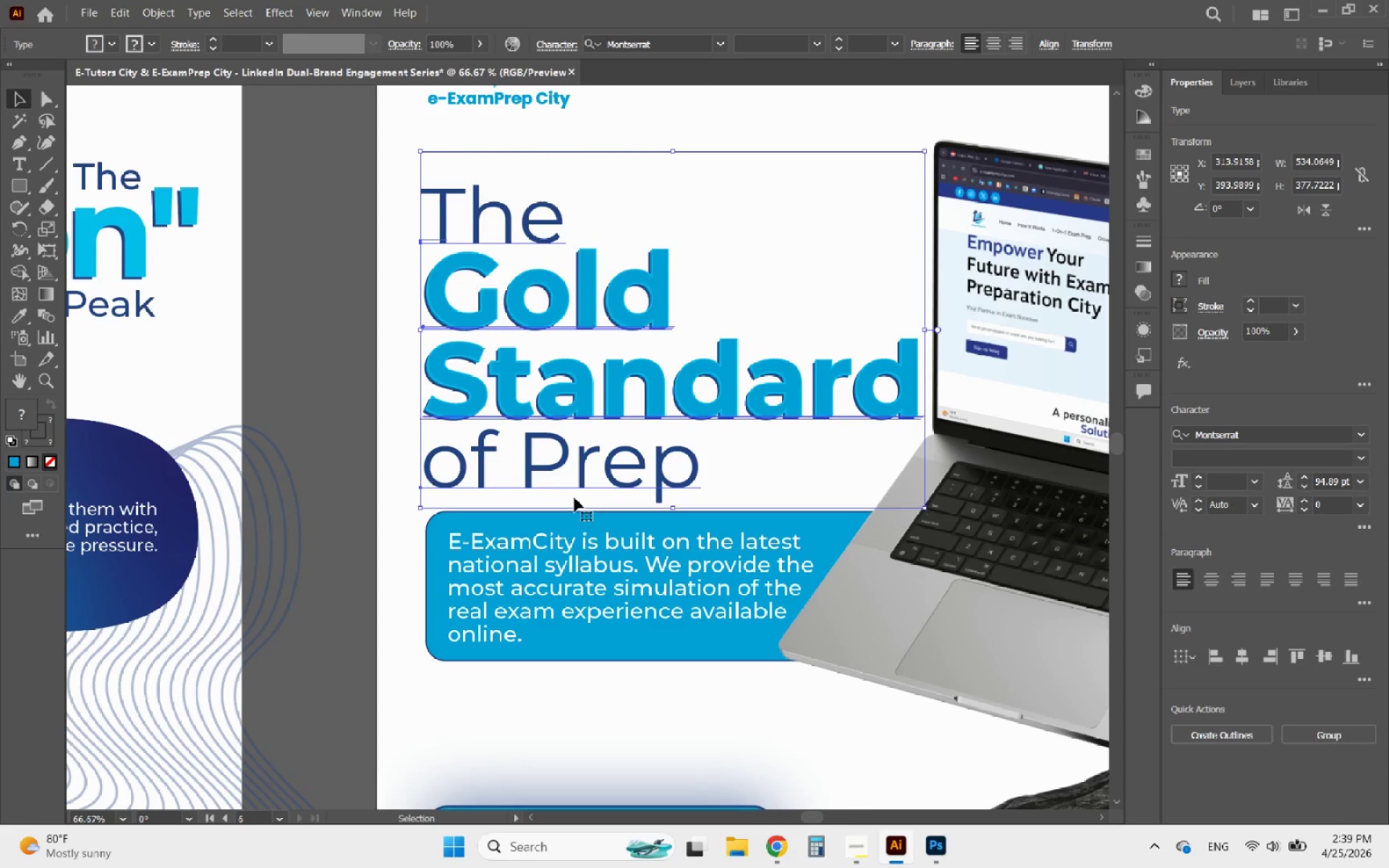 
key(ArrowDown)
 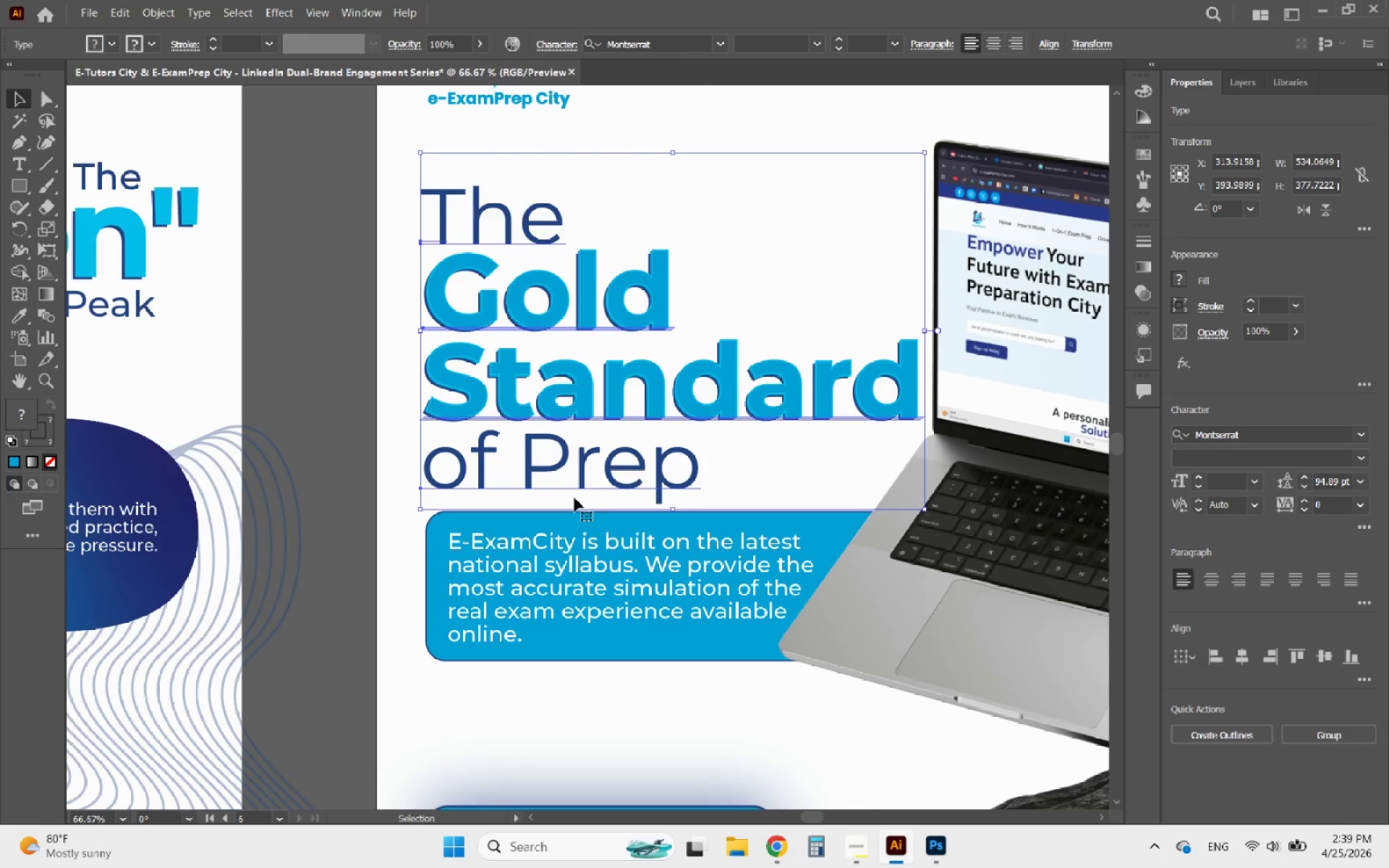 
key(ArrowDown)
 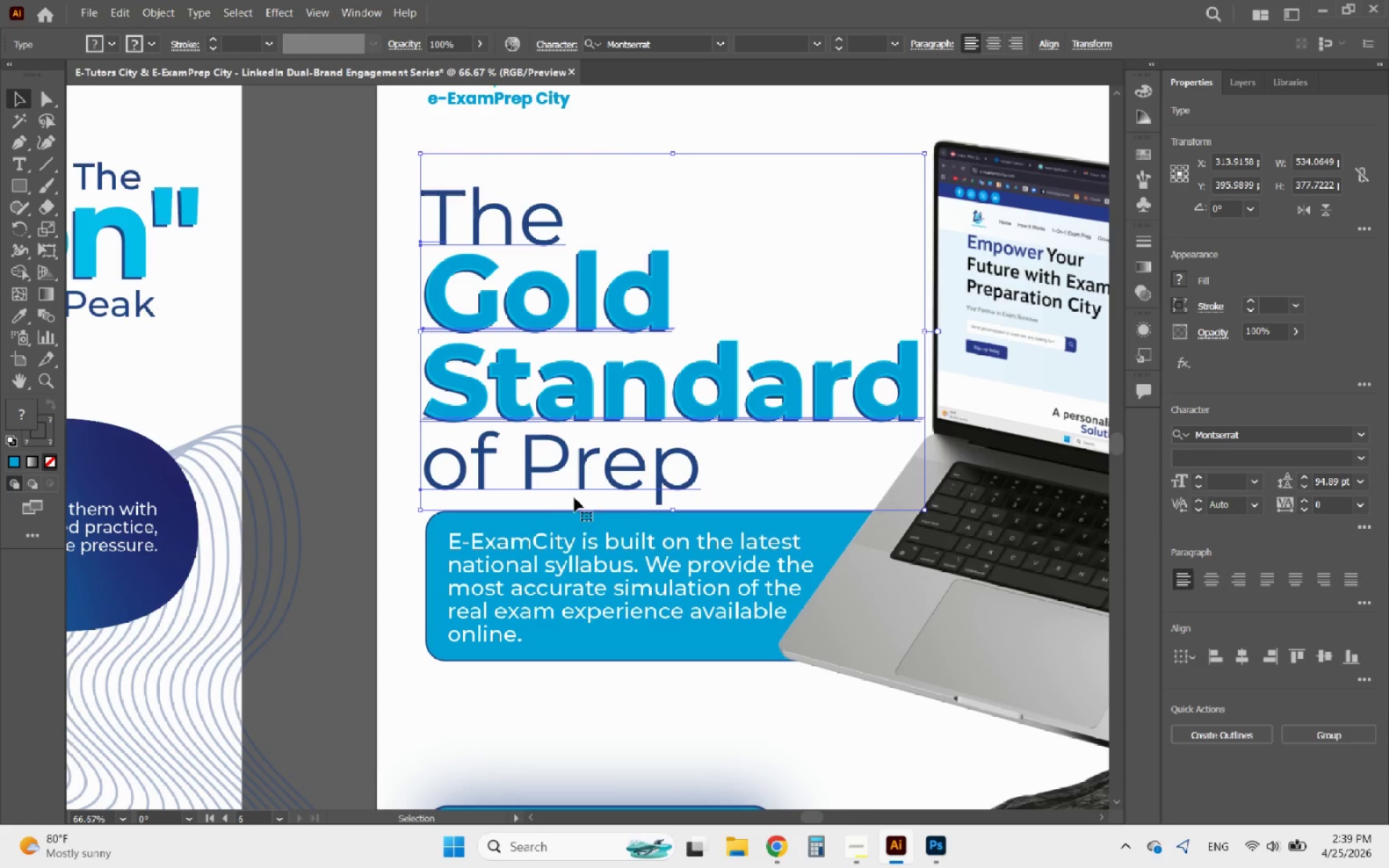 
hold_key(key=AltLeft, duration=0.58)
scroll: coordinate [556, 494], scroll_direction: down, amount: 2.0
 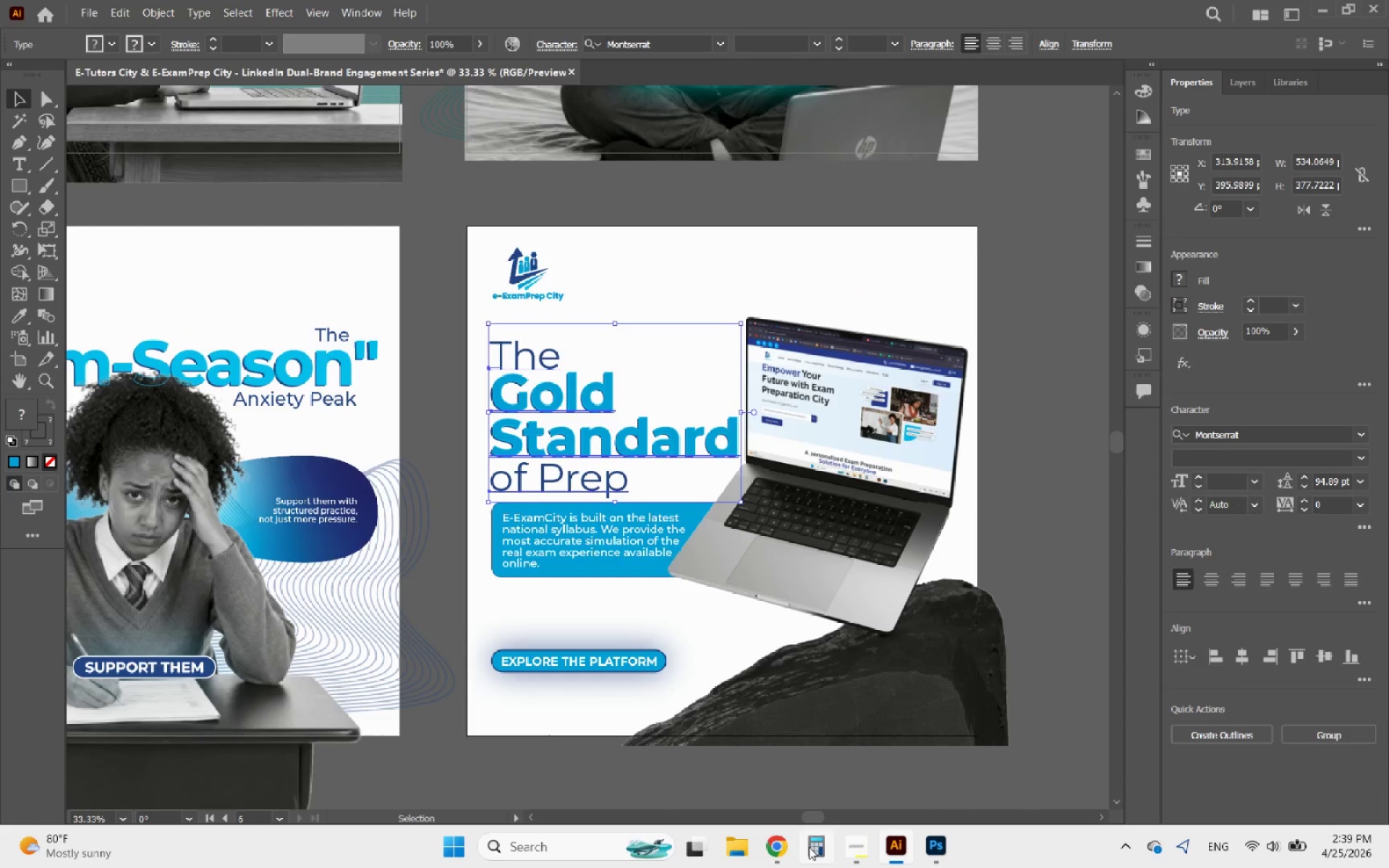 
left_click([778, 847])
 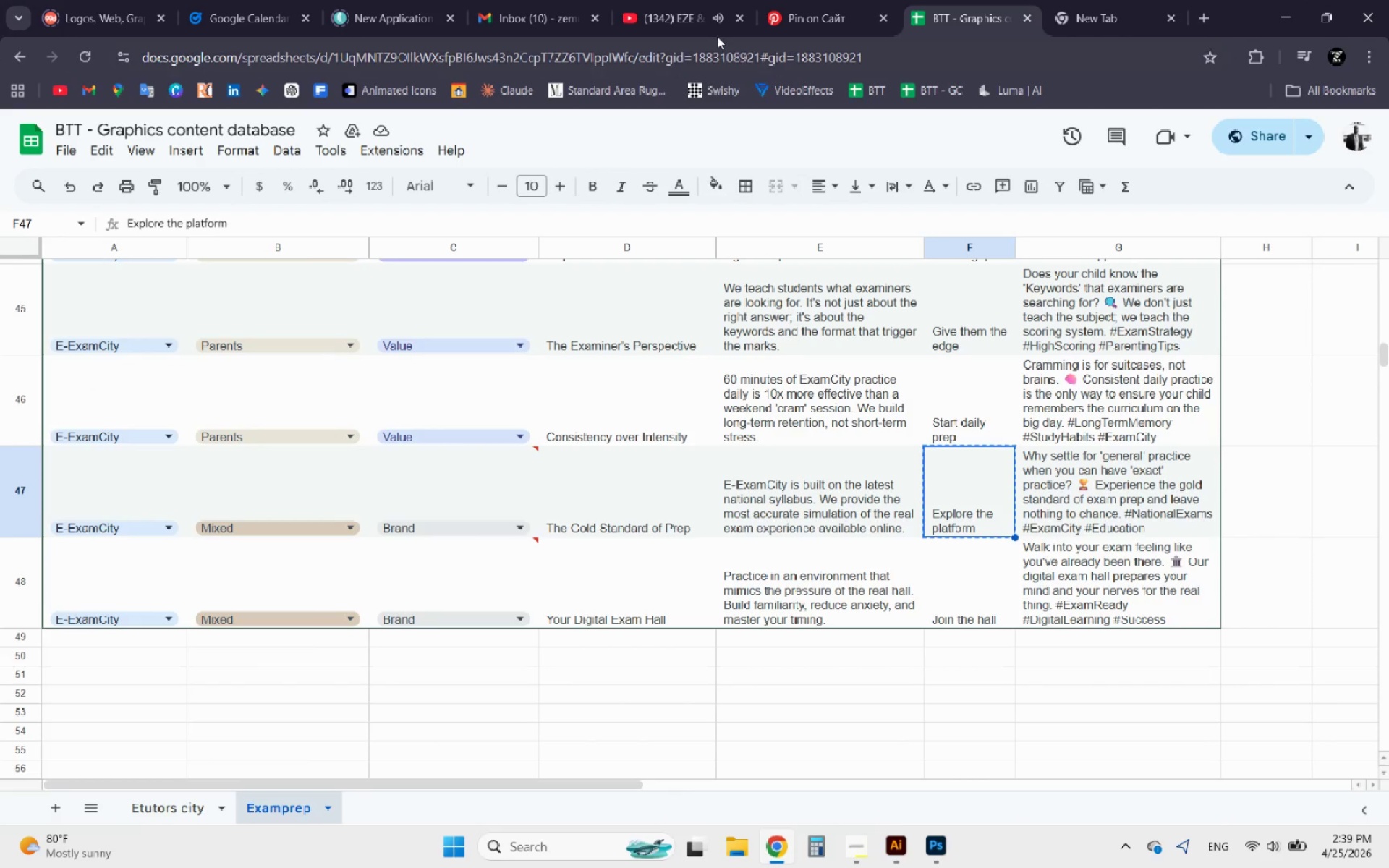 
left_click([680, 14])
 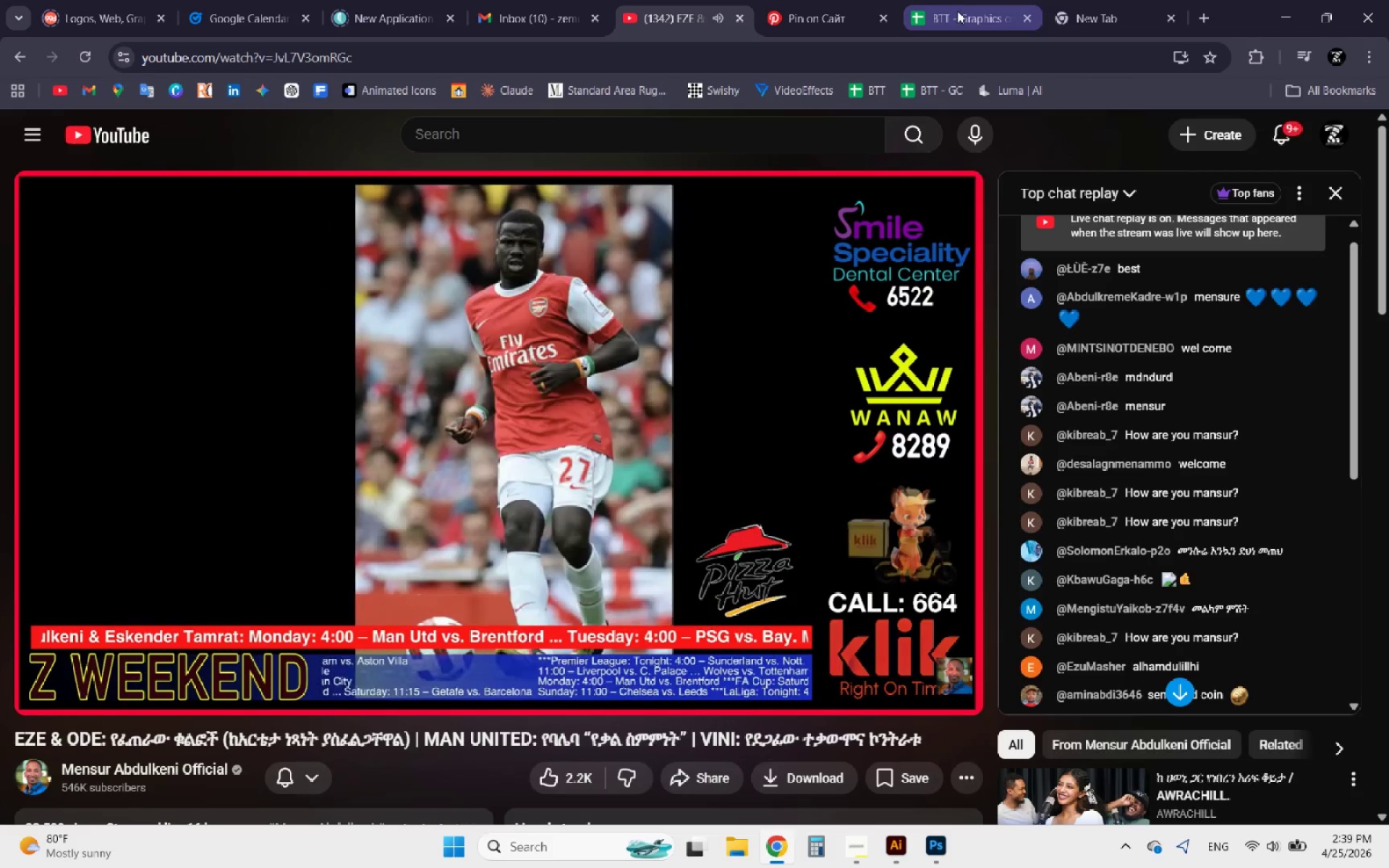 
left_click([831, 0])
 